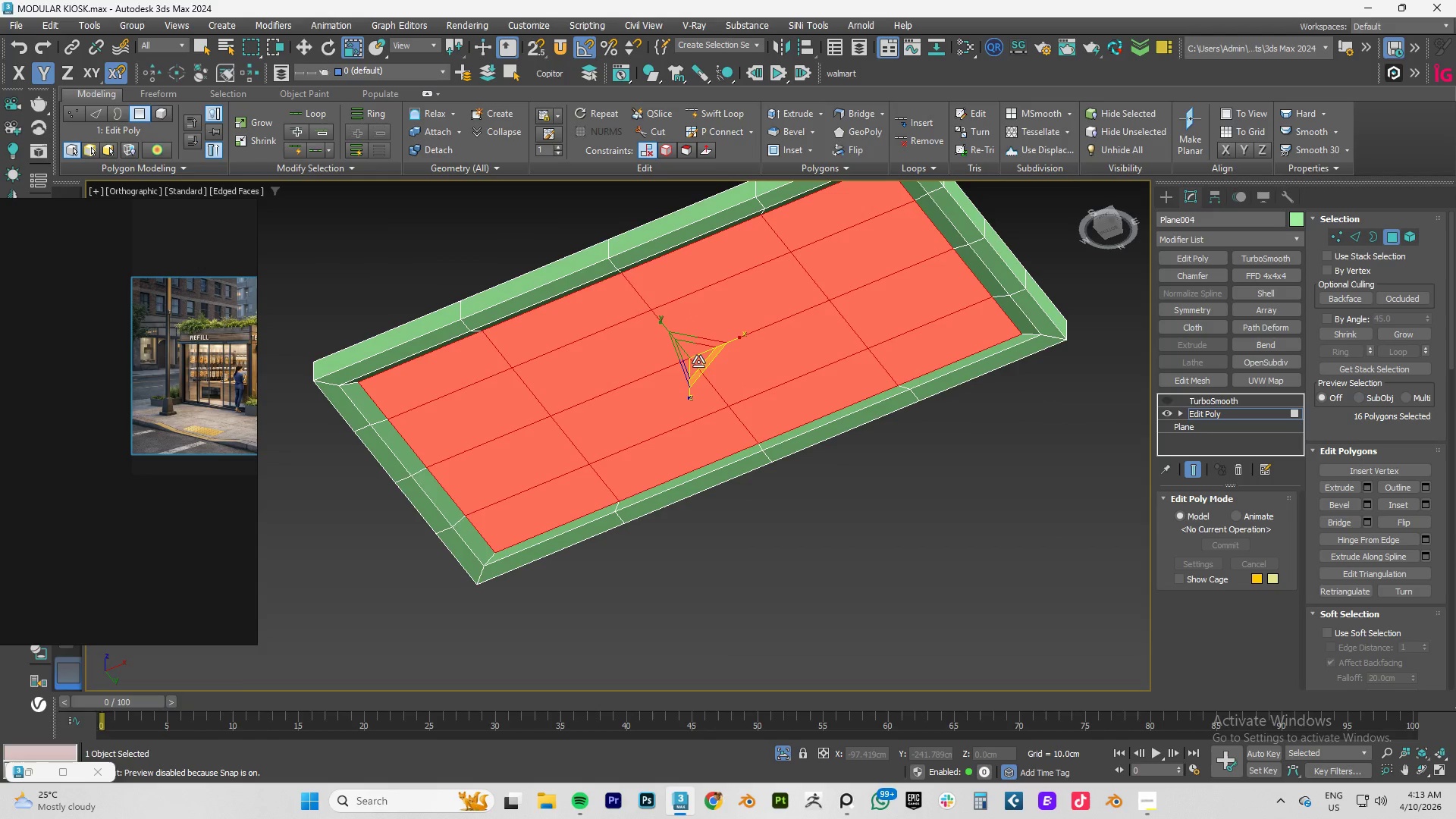 
key(W)
 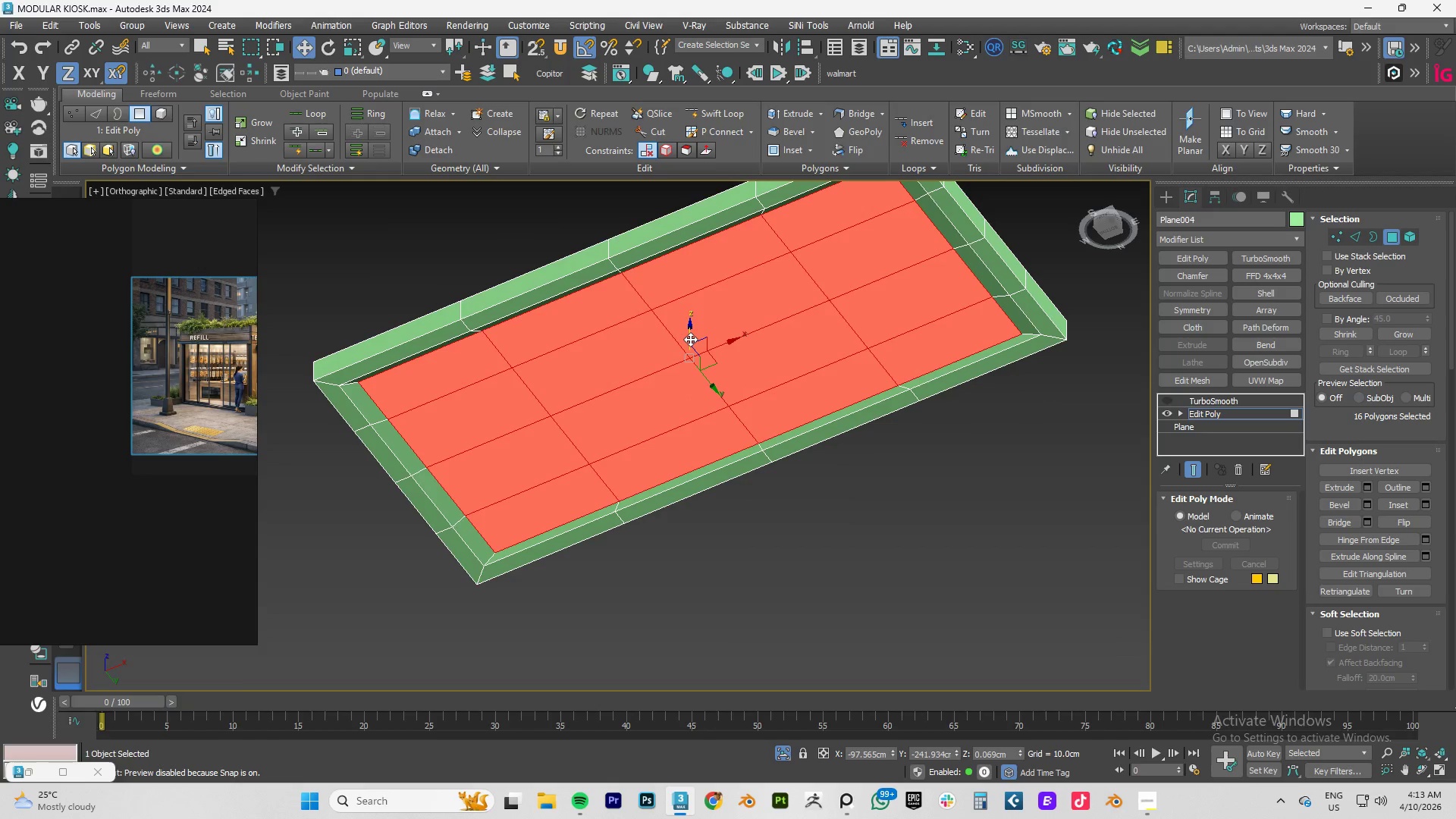 
left_click_drag(start_coordinate=[690, 339], to_coordinate=[697, 327])
 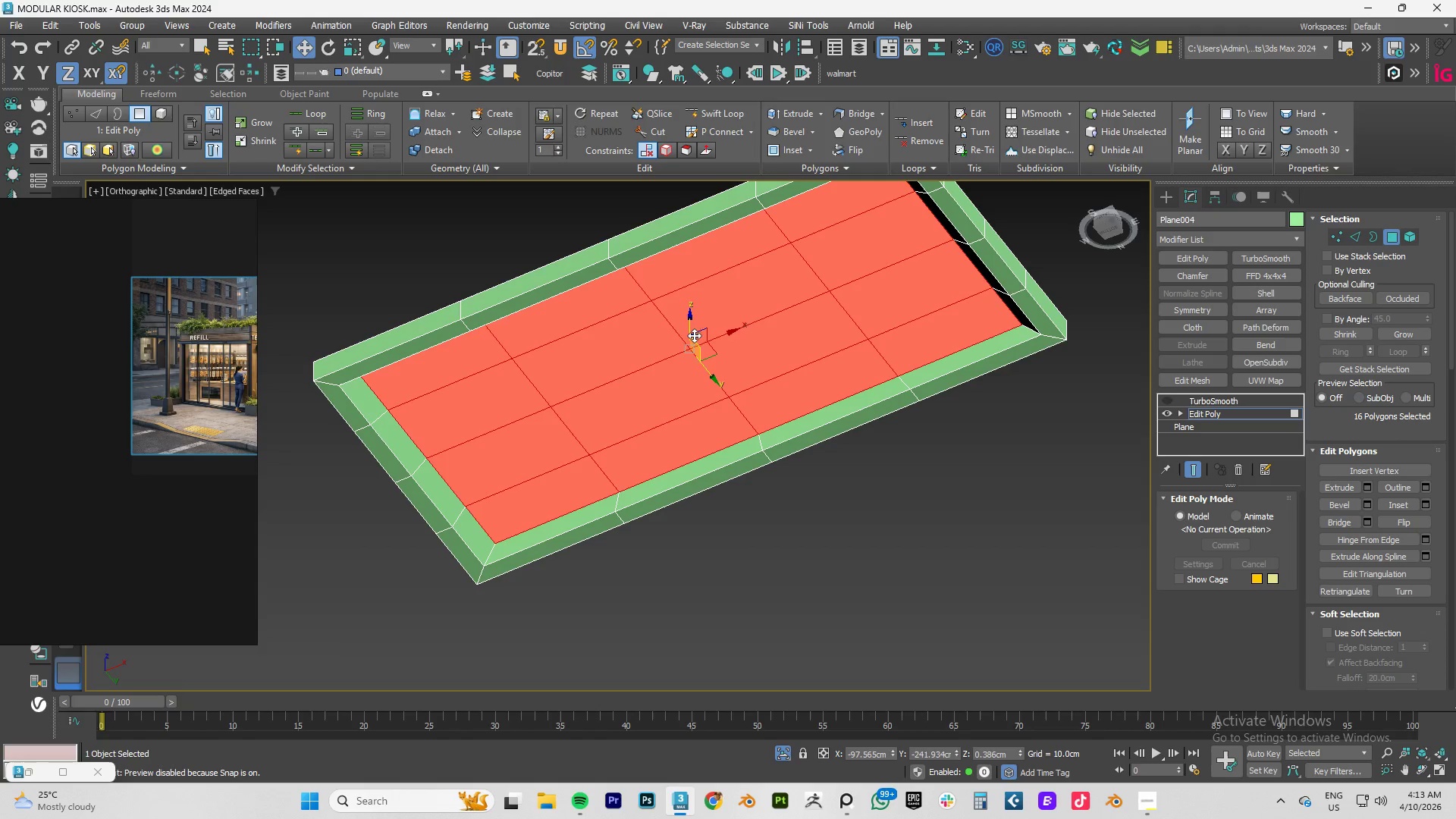 
key(Alt+AltLeft)
 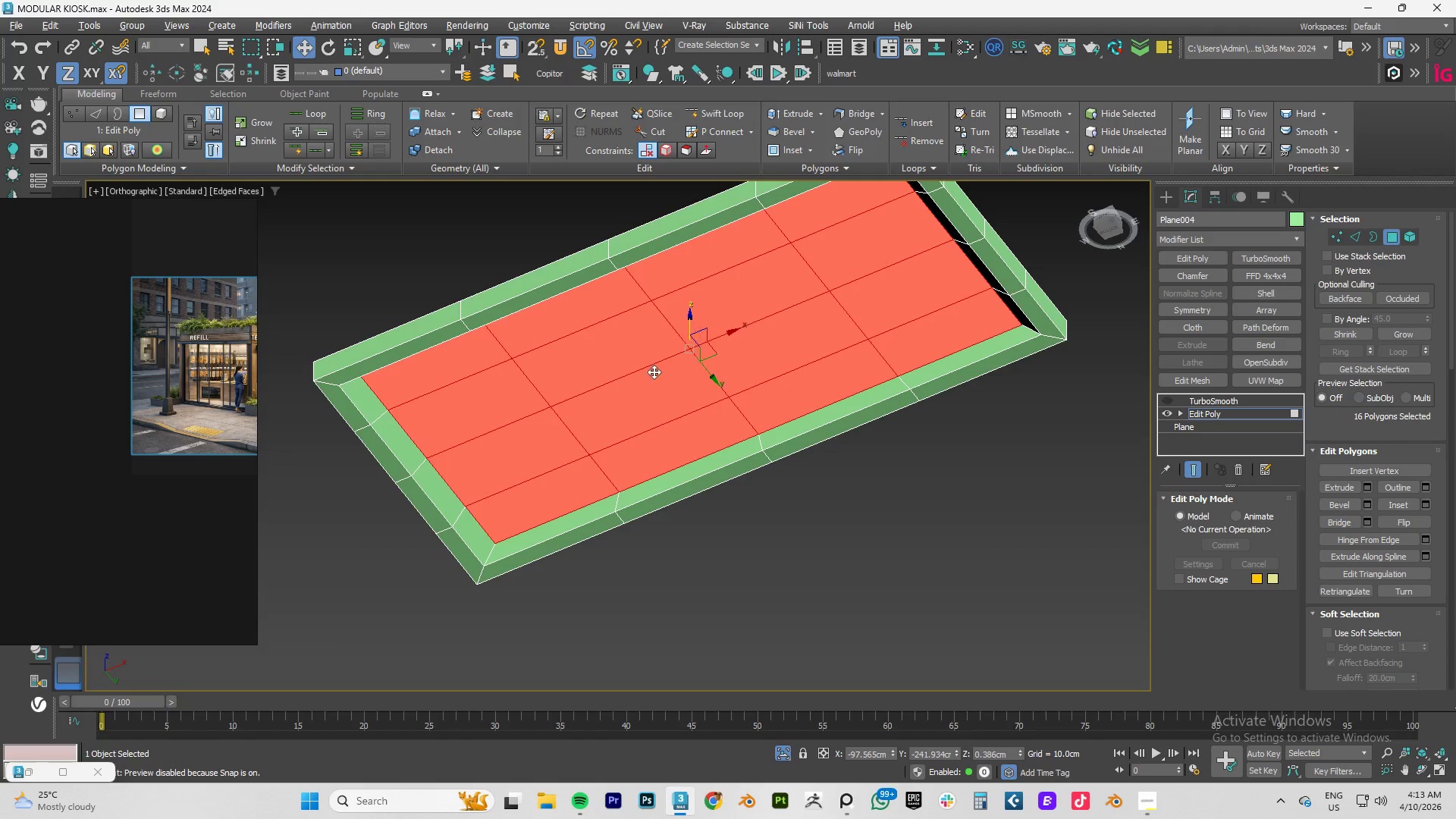 
key(Alt+1)
 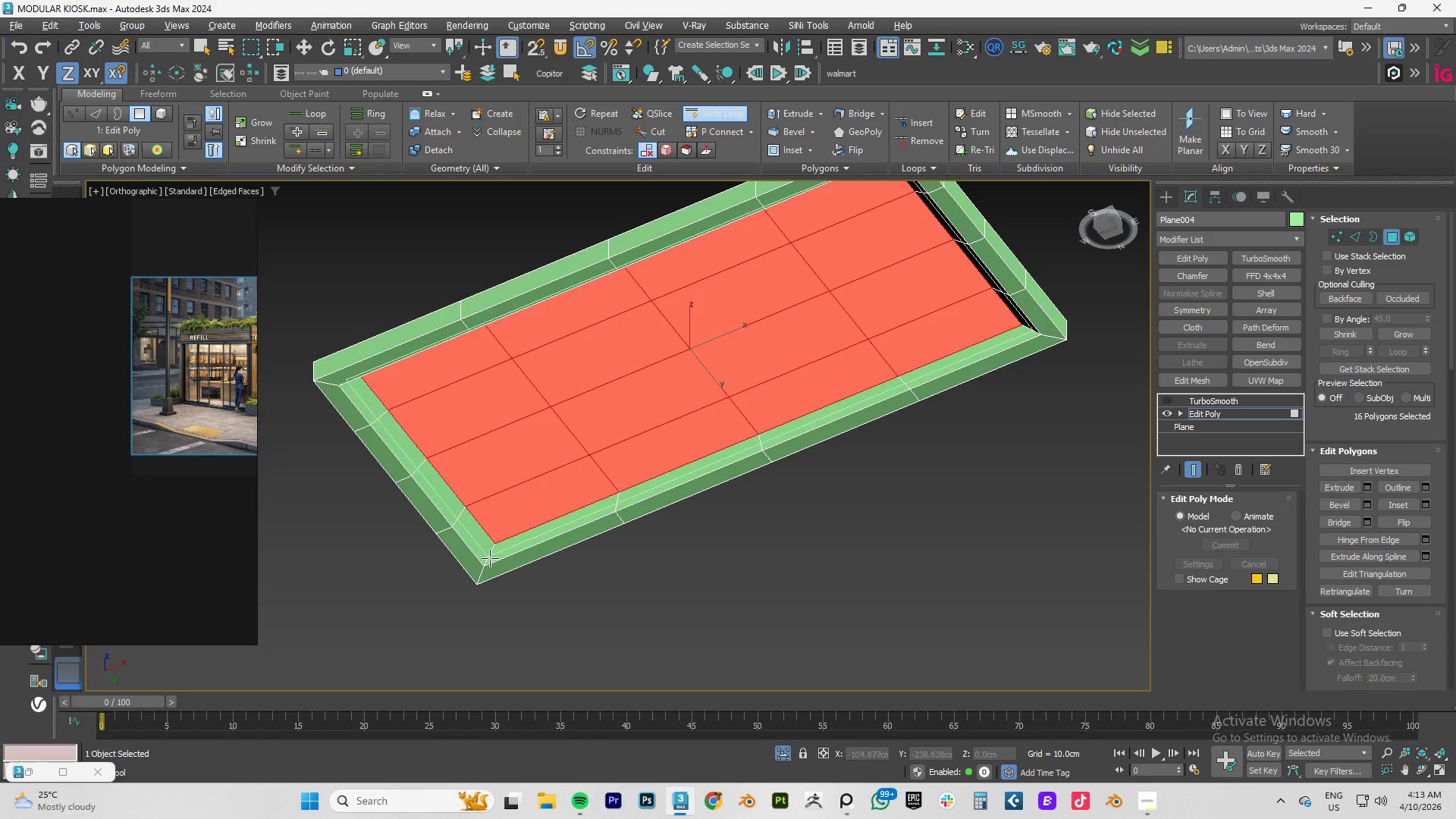 
left_click([491, 557])
 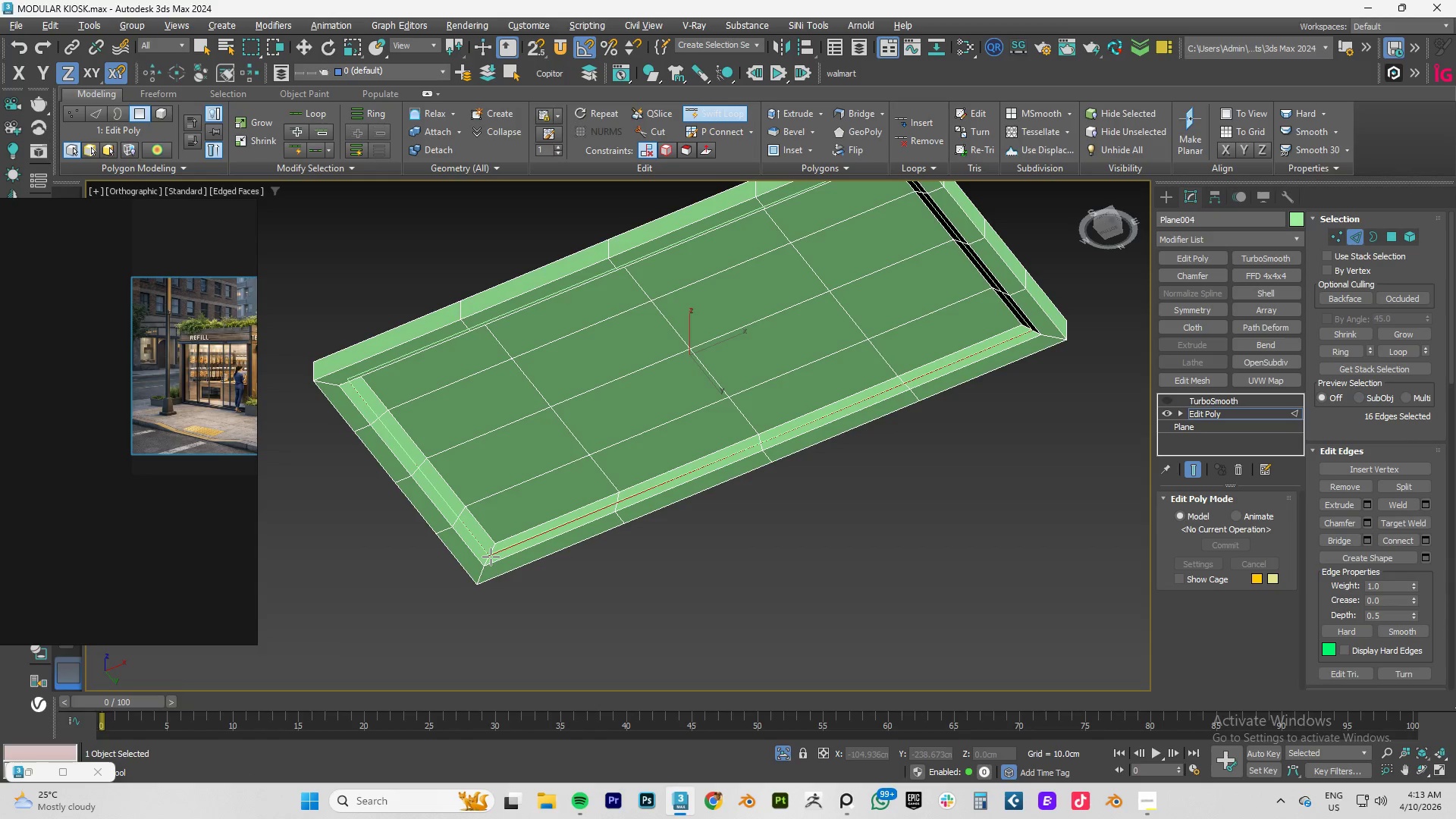 
right_click([491, 557])
 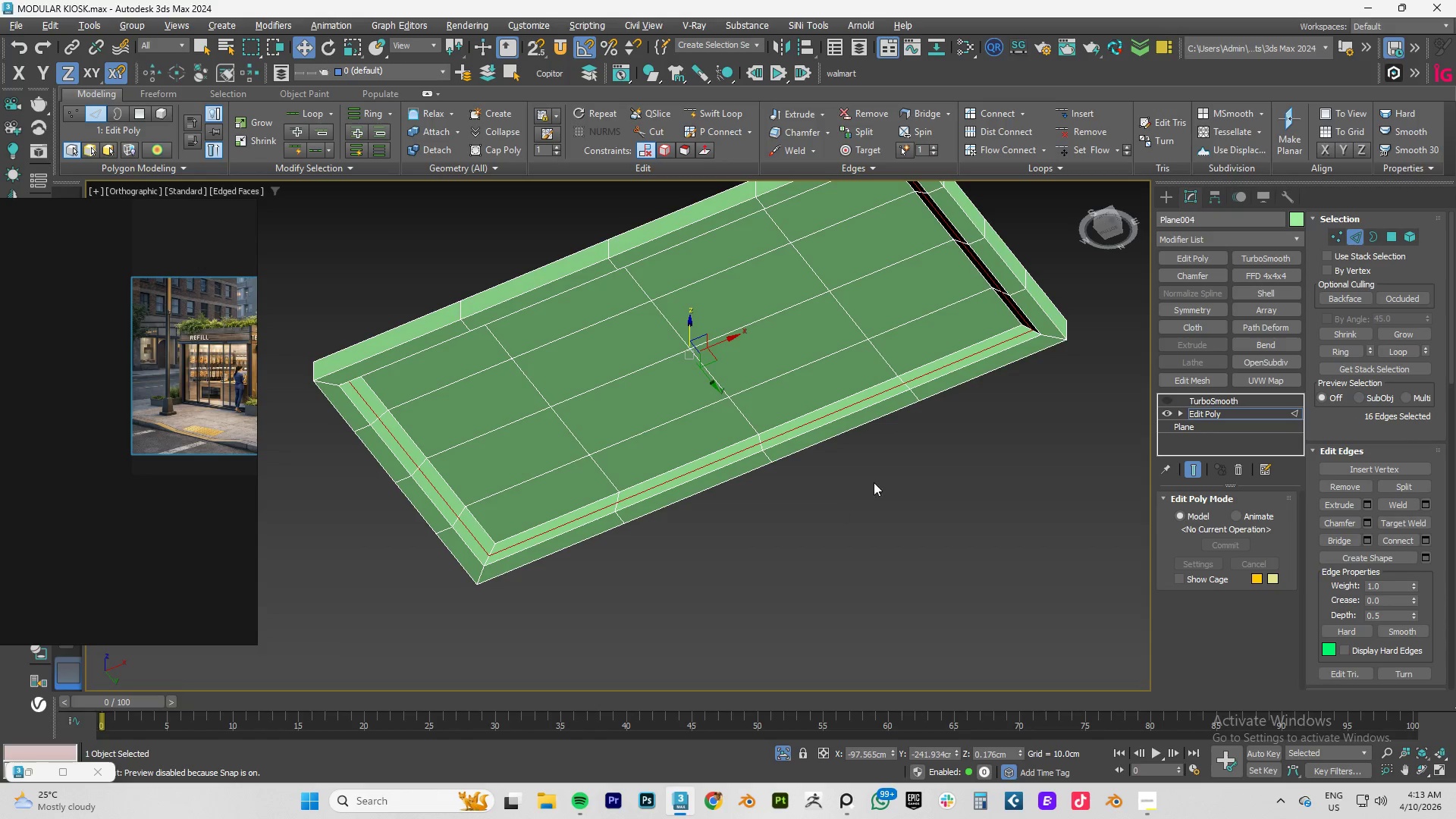 
left_click([937, 488])
 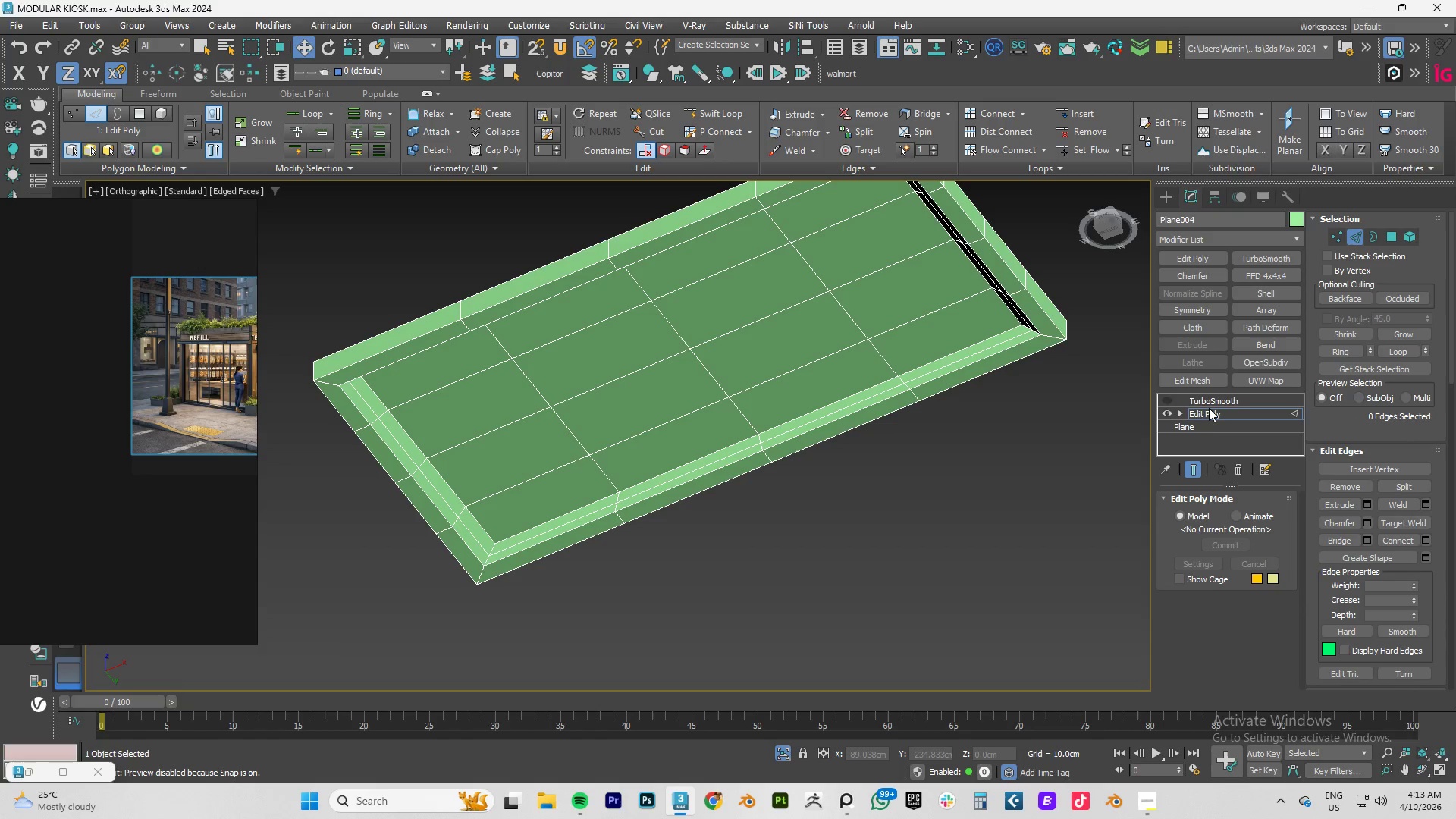 
left_click([1212, 411])
 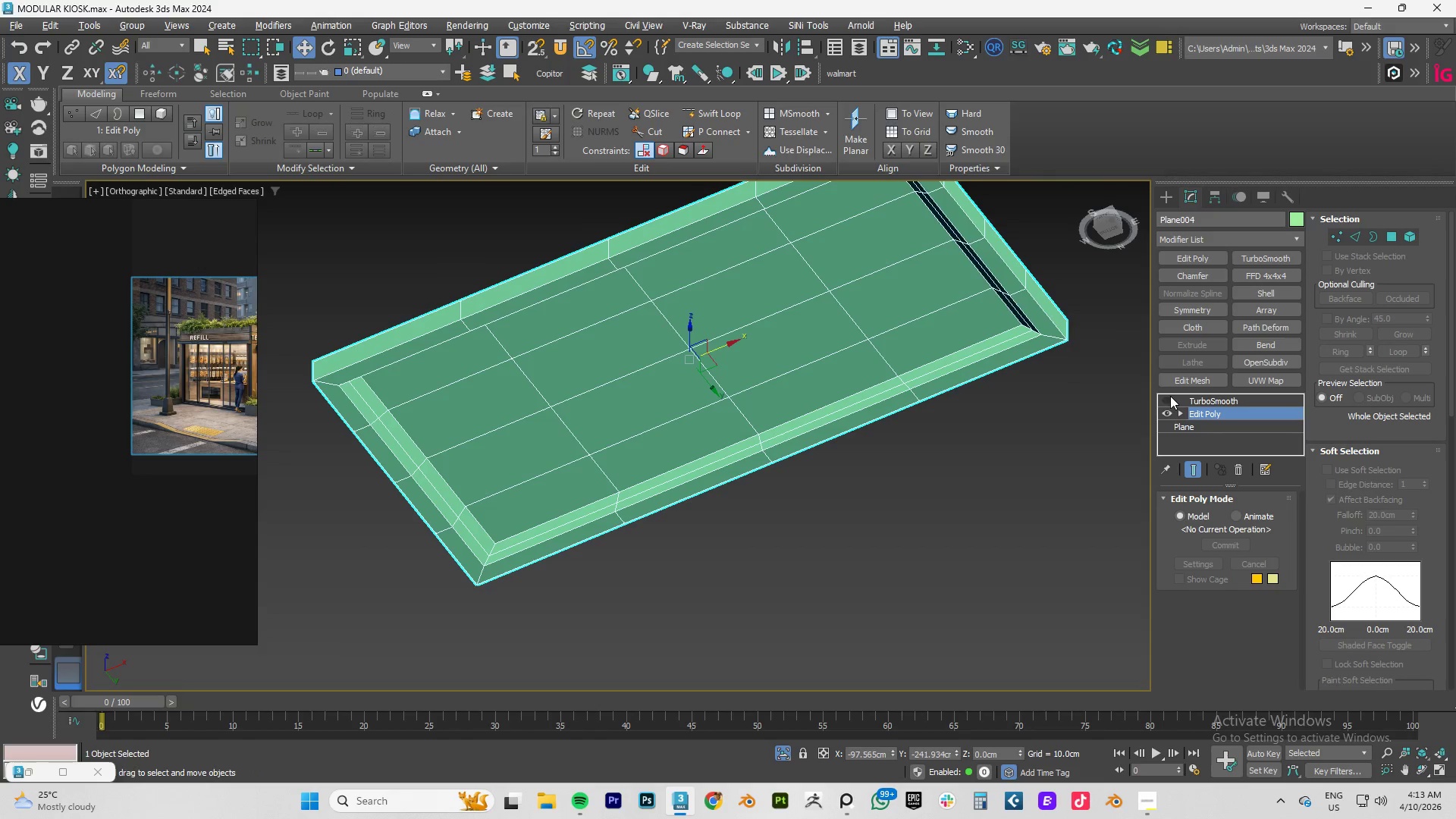 
left_click([1169, 396])
 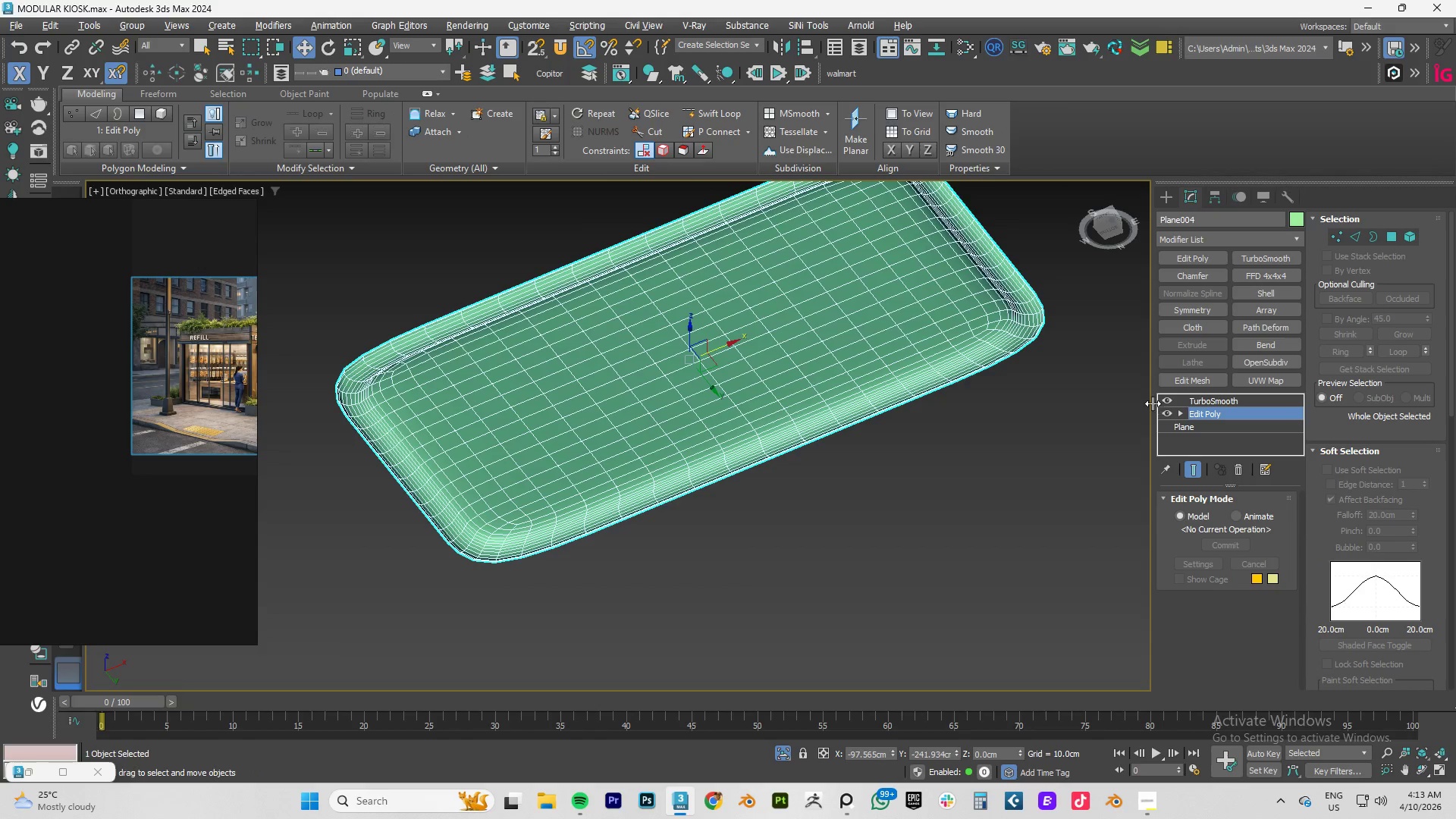 
key(F4)
 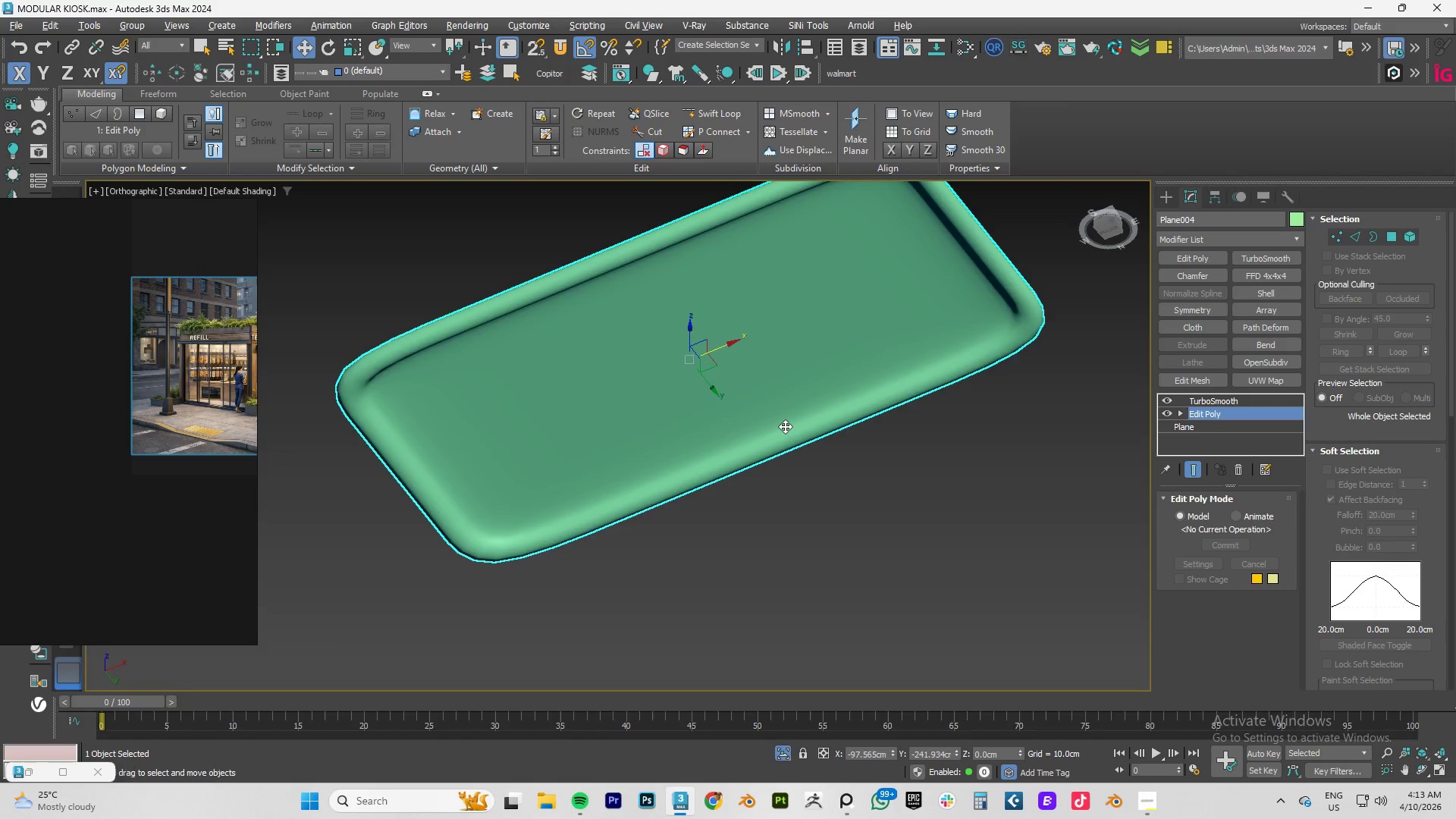 
hold_key(key=AltLeft, duration=1.39)
 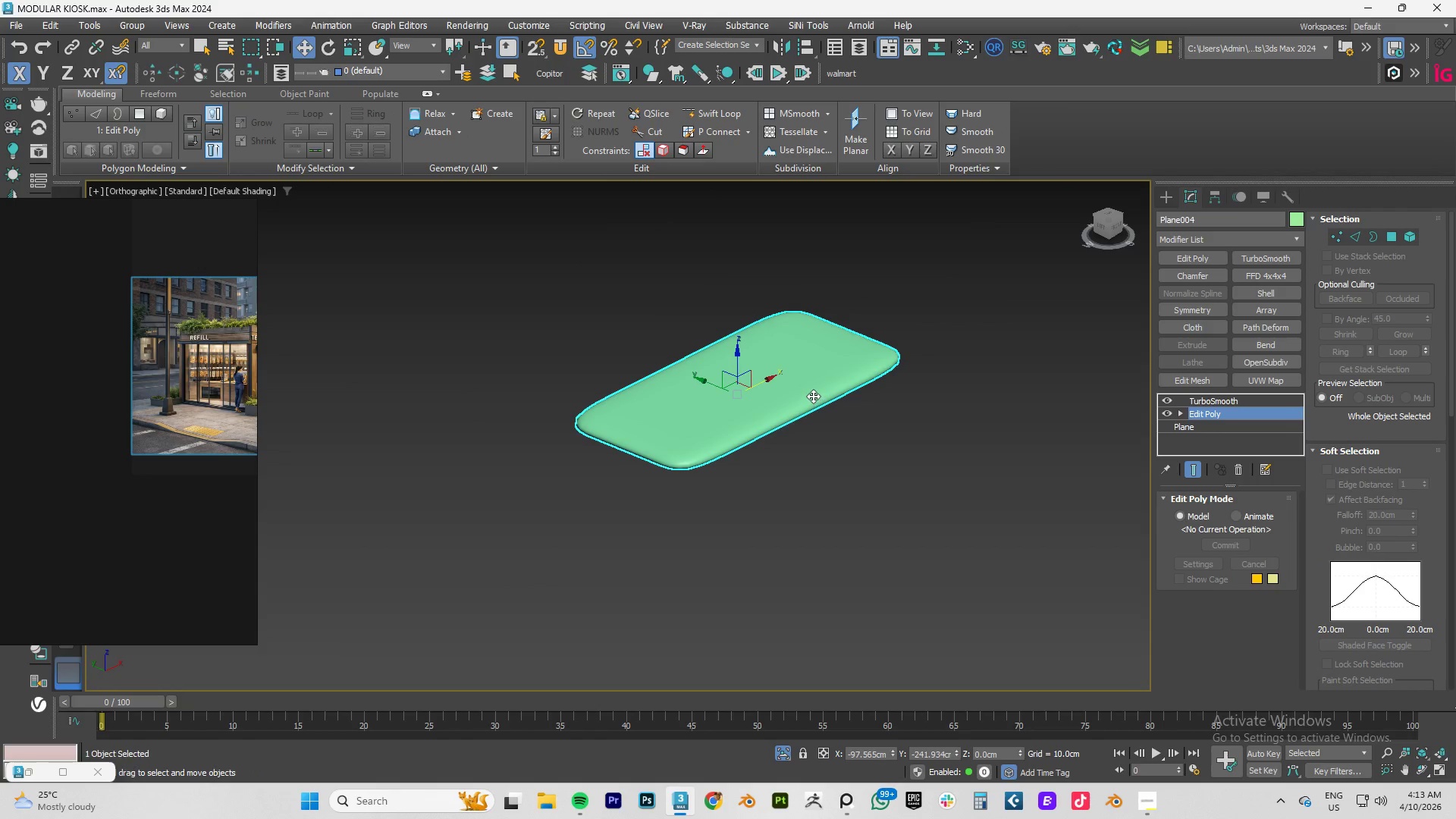 
scroll: coordinate [785, 426], scroll_direction: down, amount: 2.0
 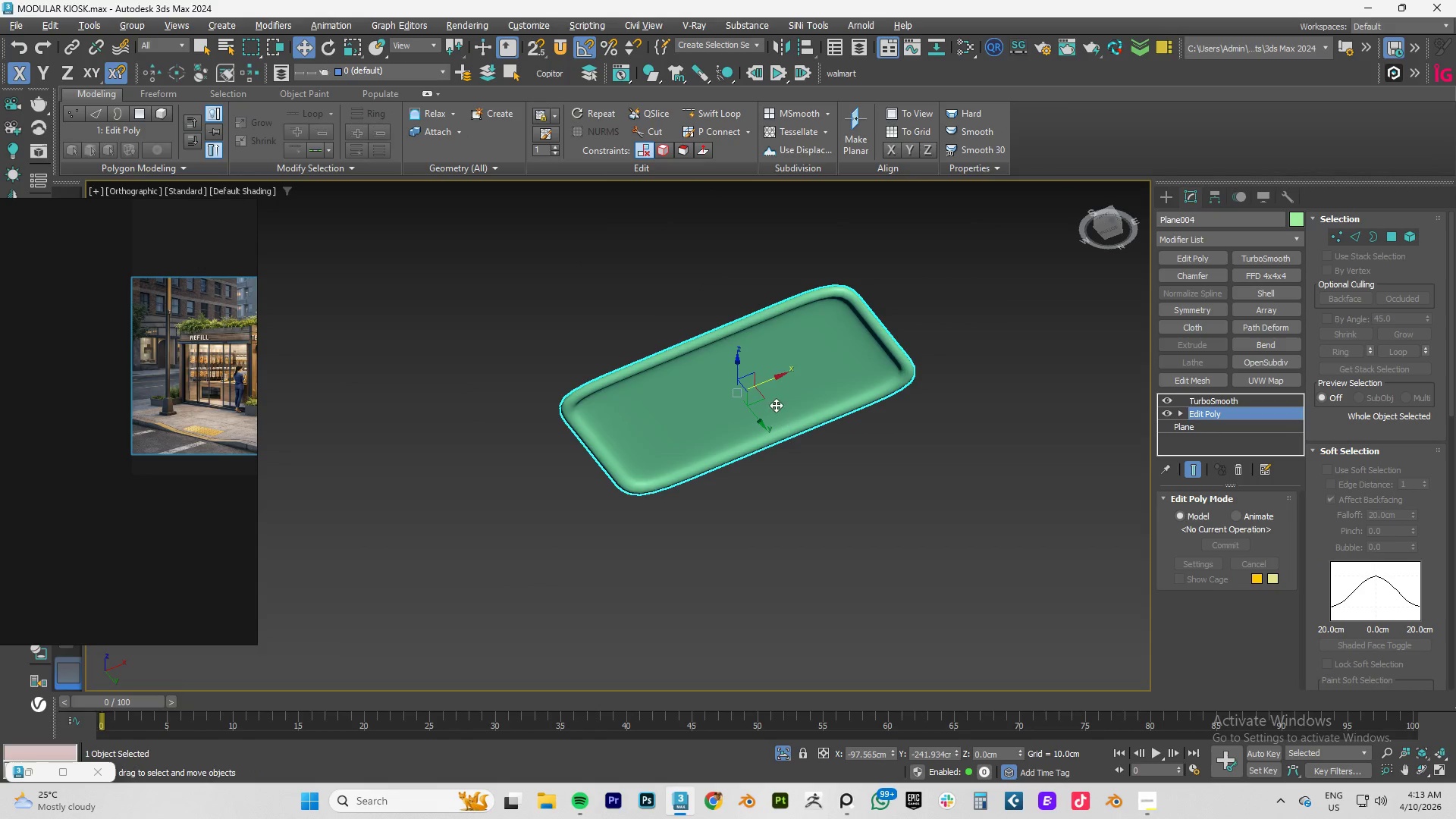 
hold_key(key=AltLeft, duration=11.81)
 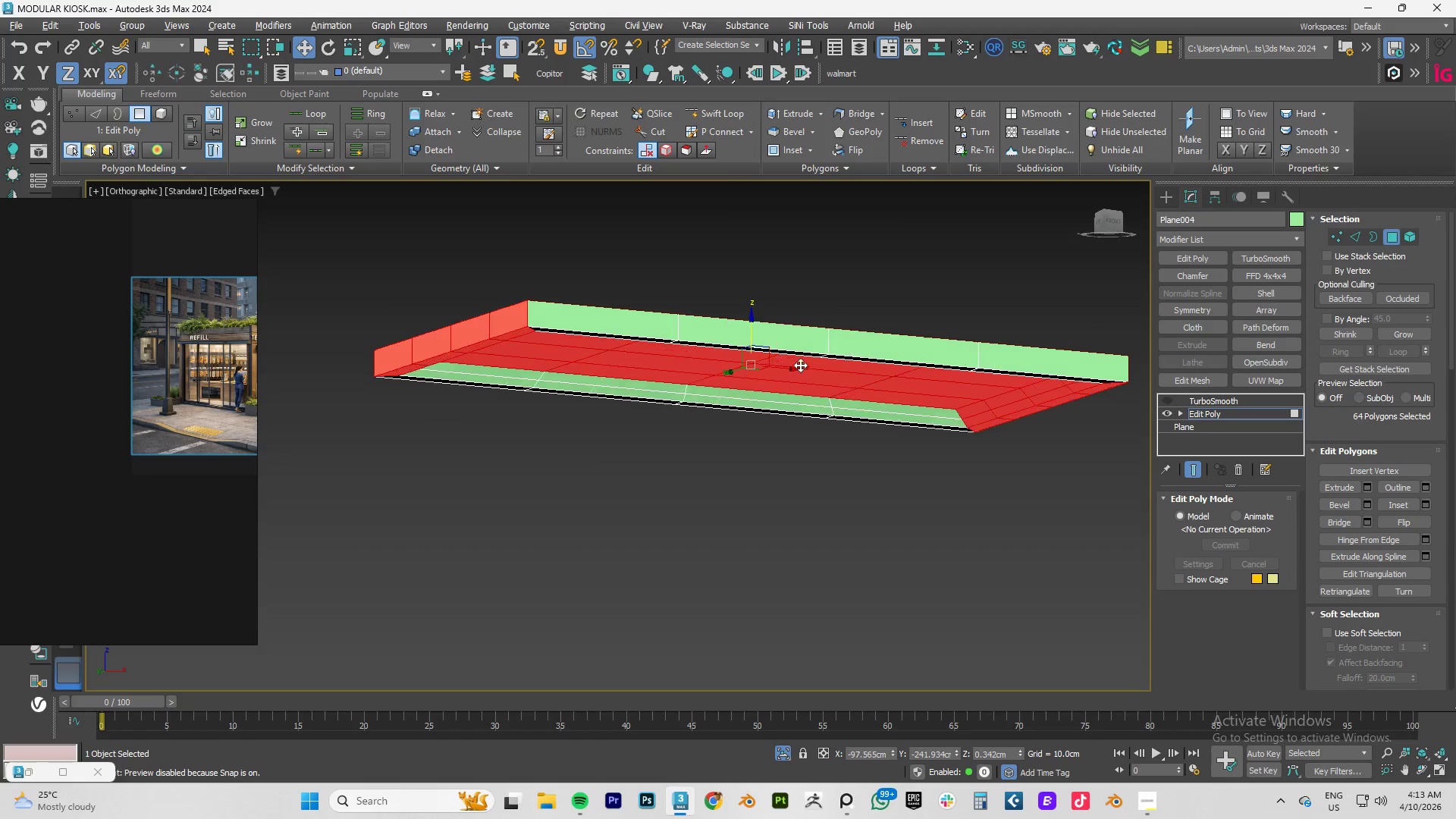 
key(F4)
 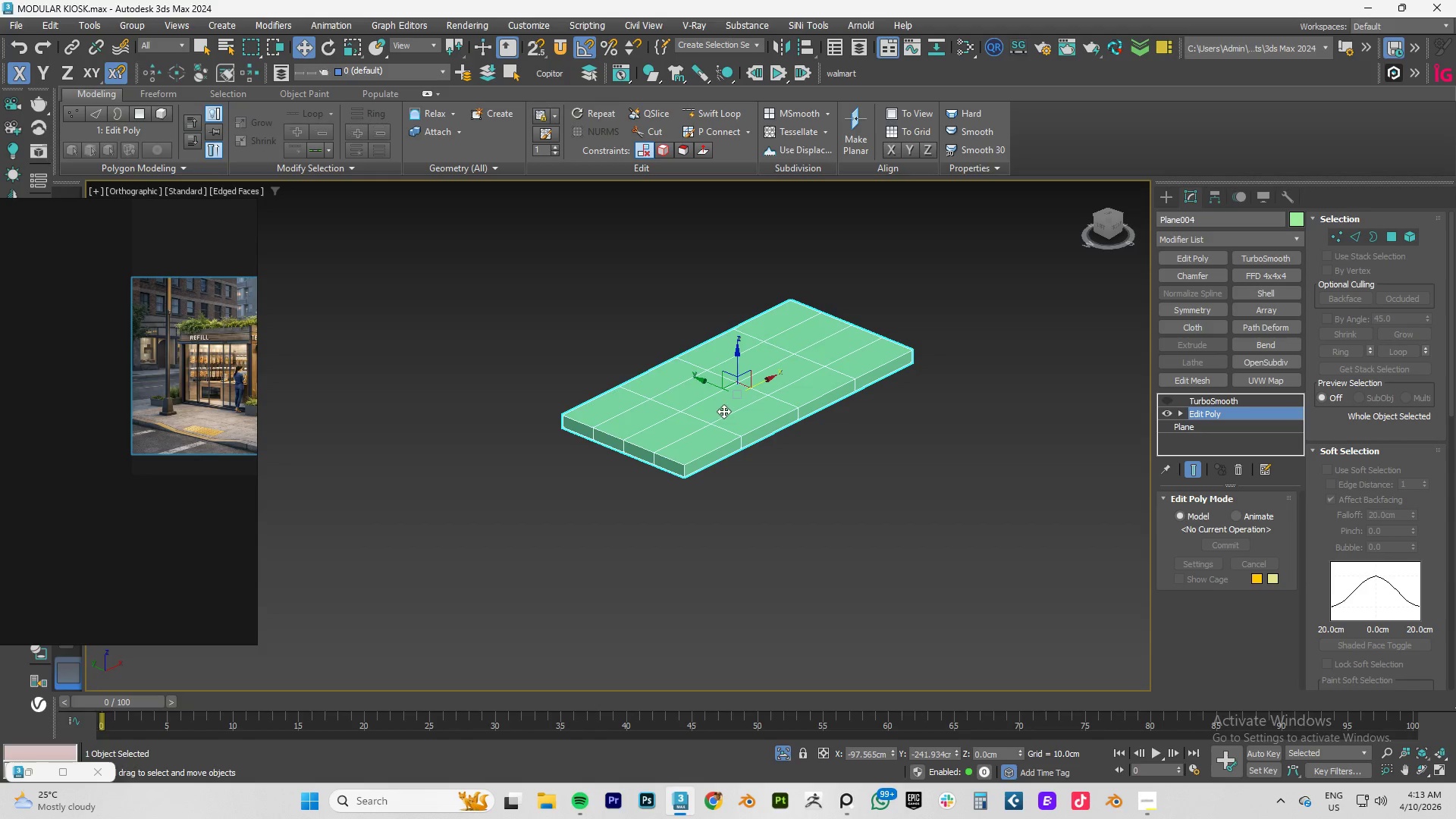 
scroll: coordinate [723, 411], scroll_direction: up, amount: 2.0
 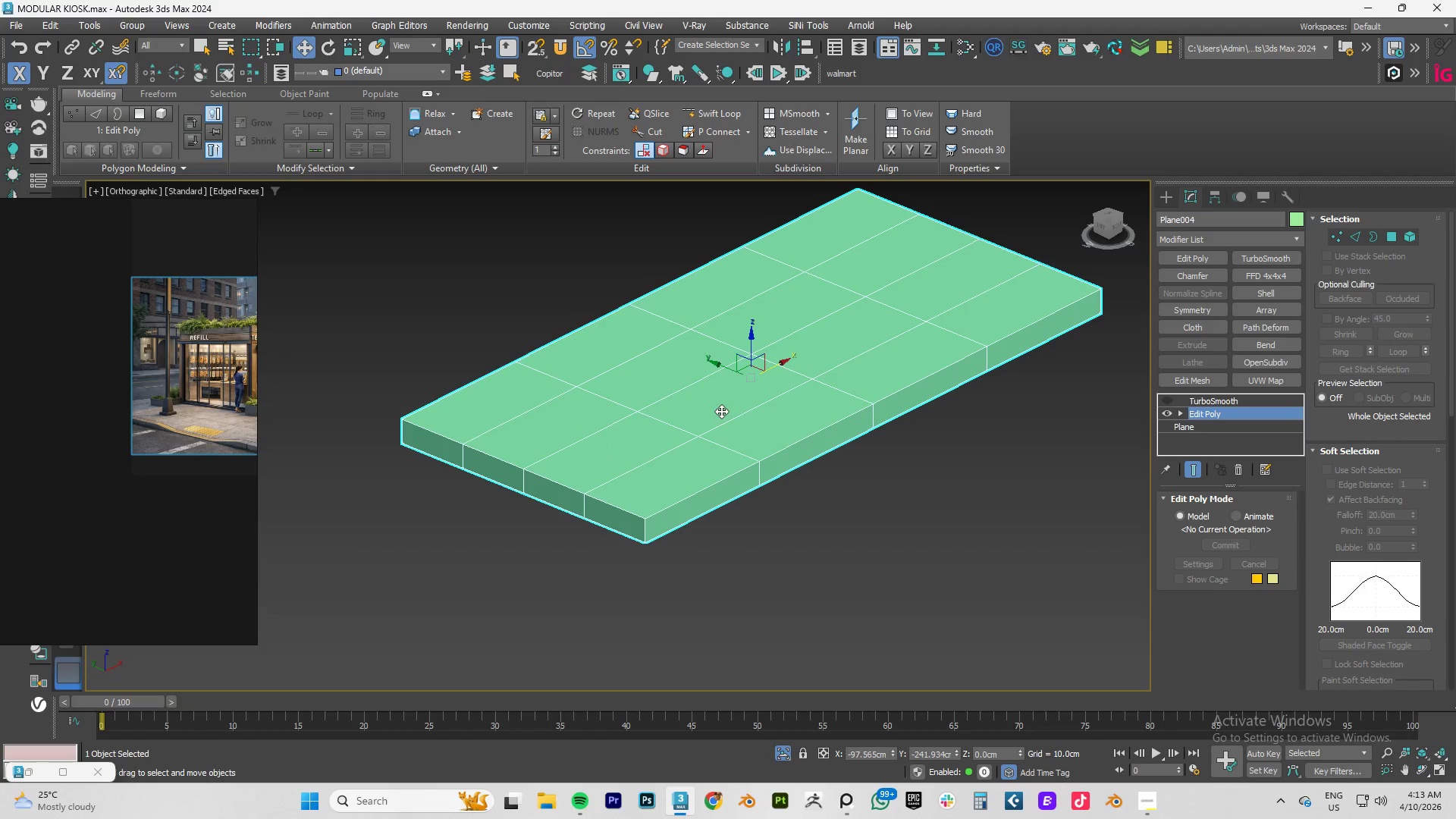 
key(4)
 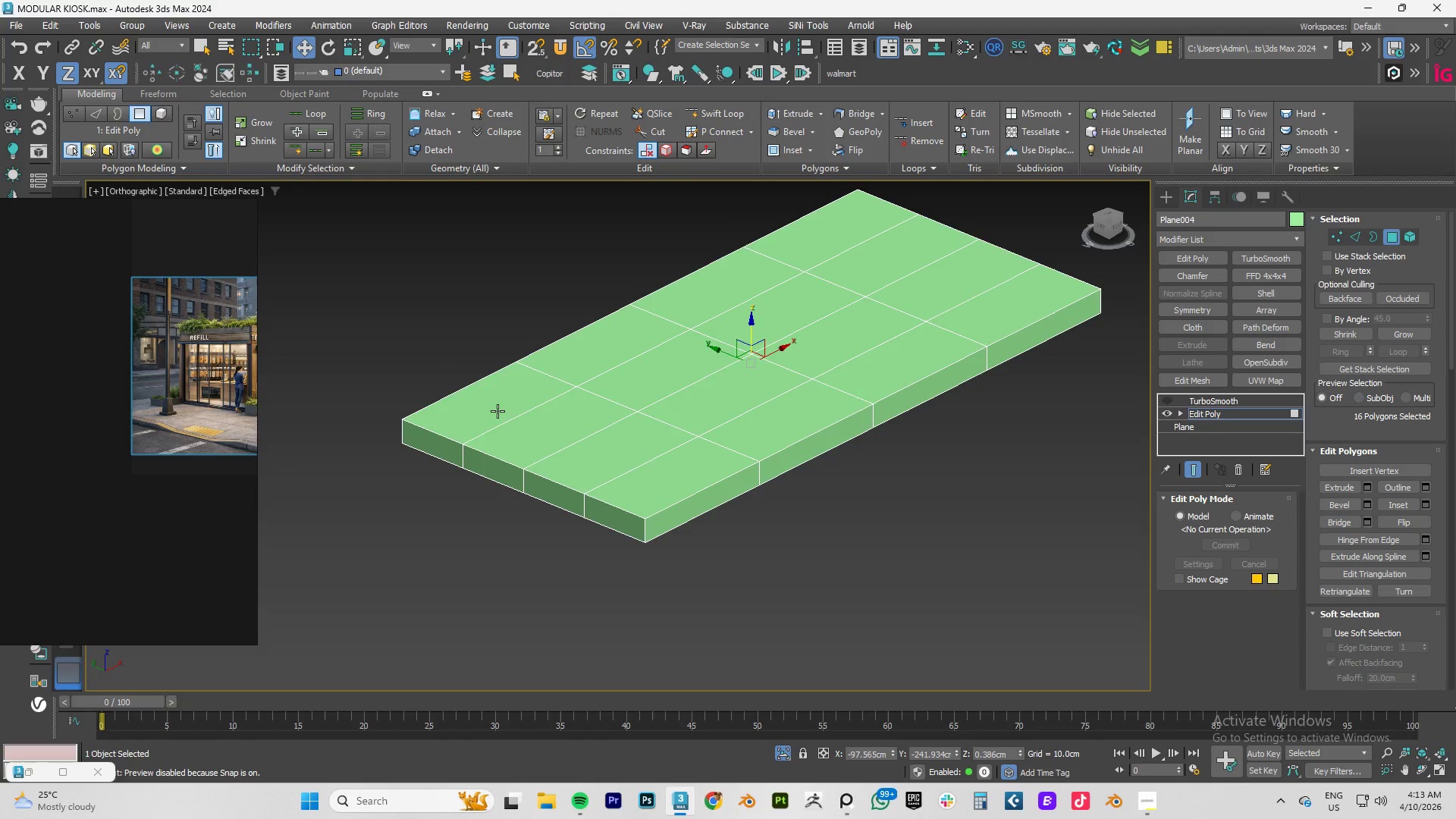 
left_click([497, 411])
 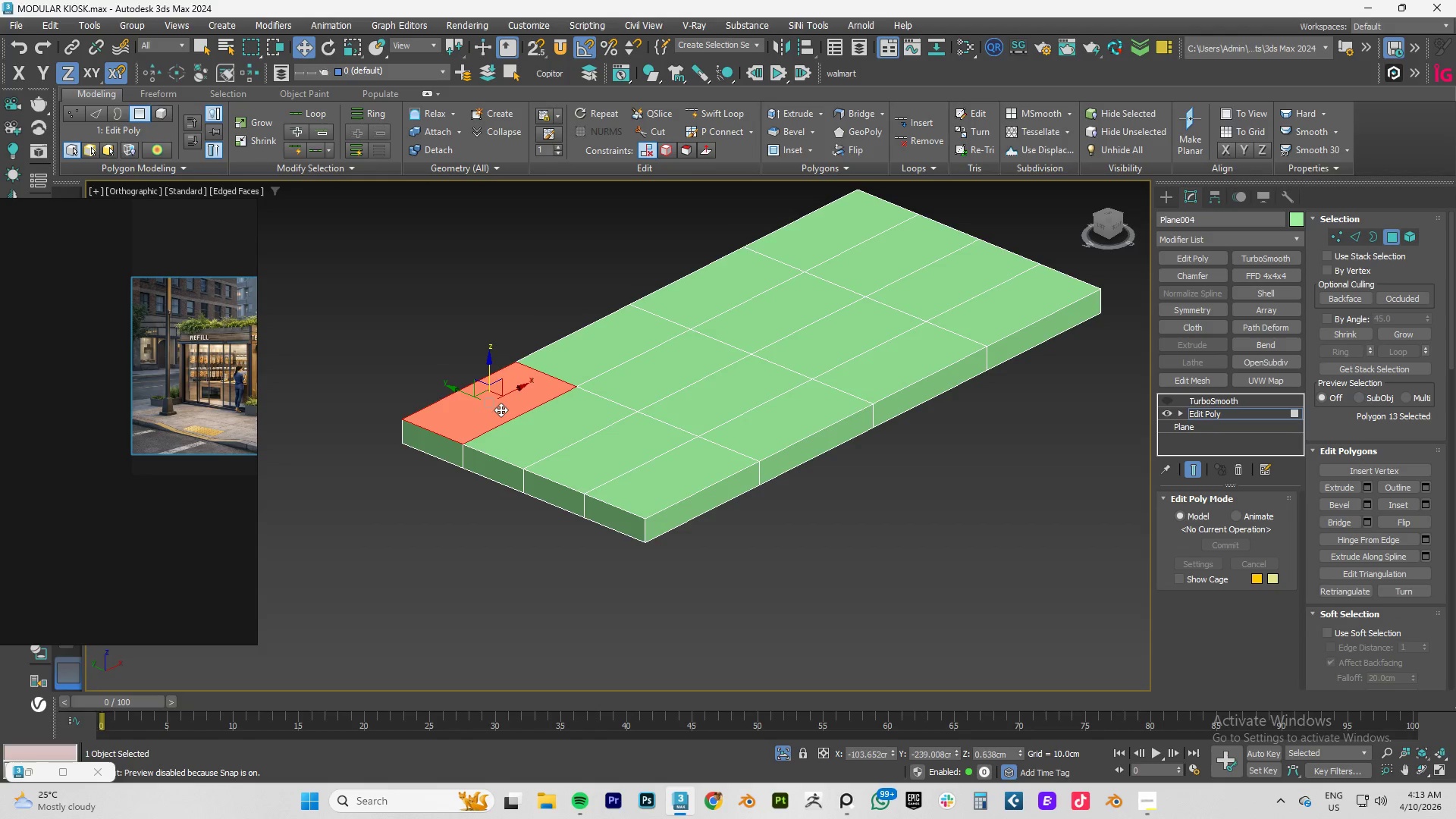 
hold_key(key=ControlLeft, duration=1.5)
double_click([570, 361])
 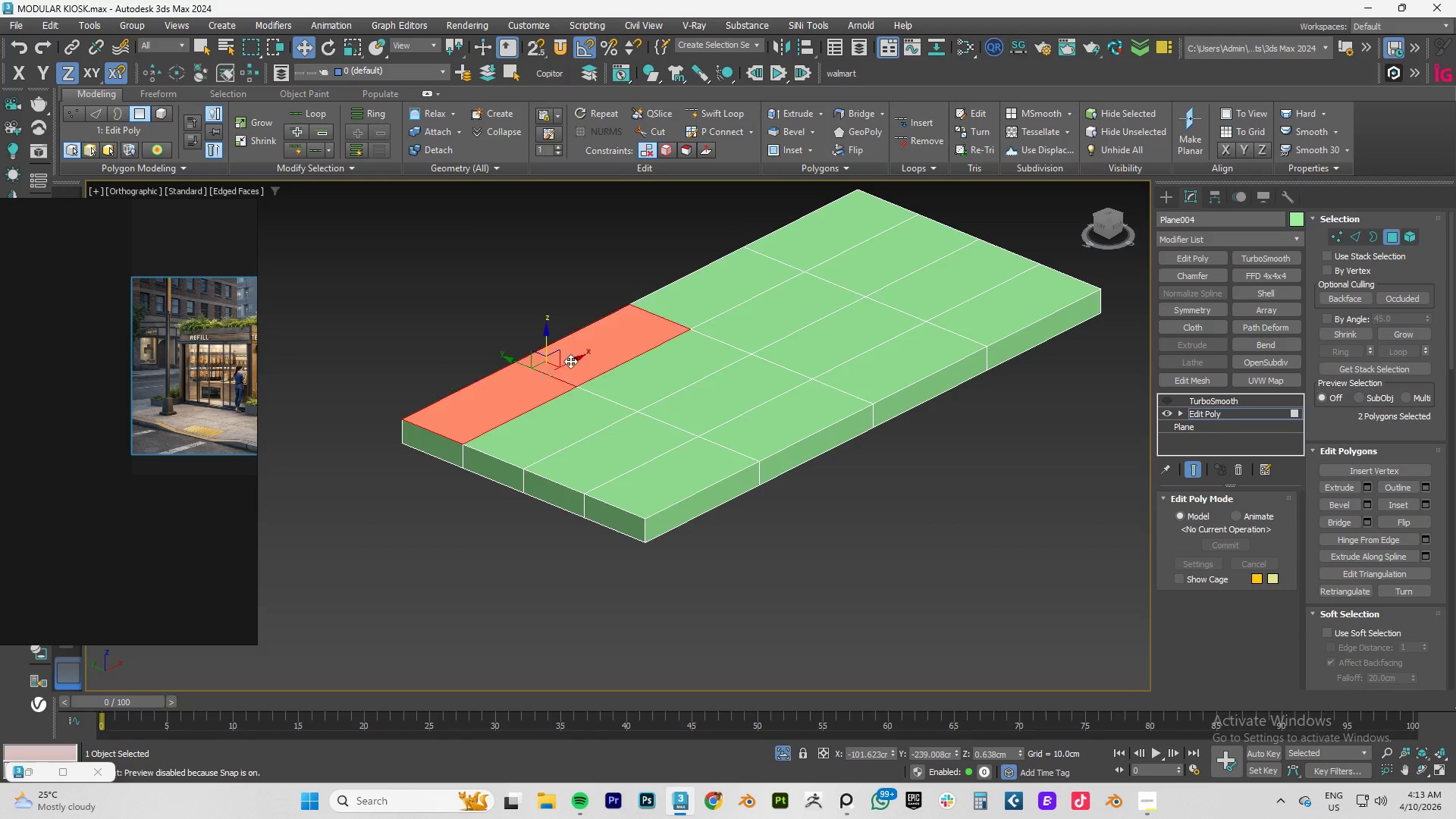 
triple_click([570, 361])
 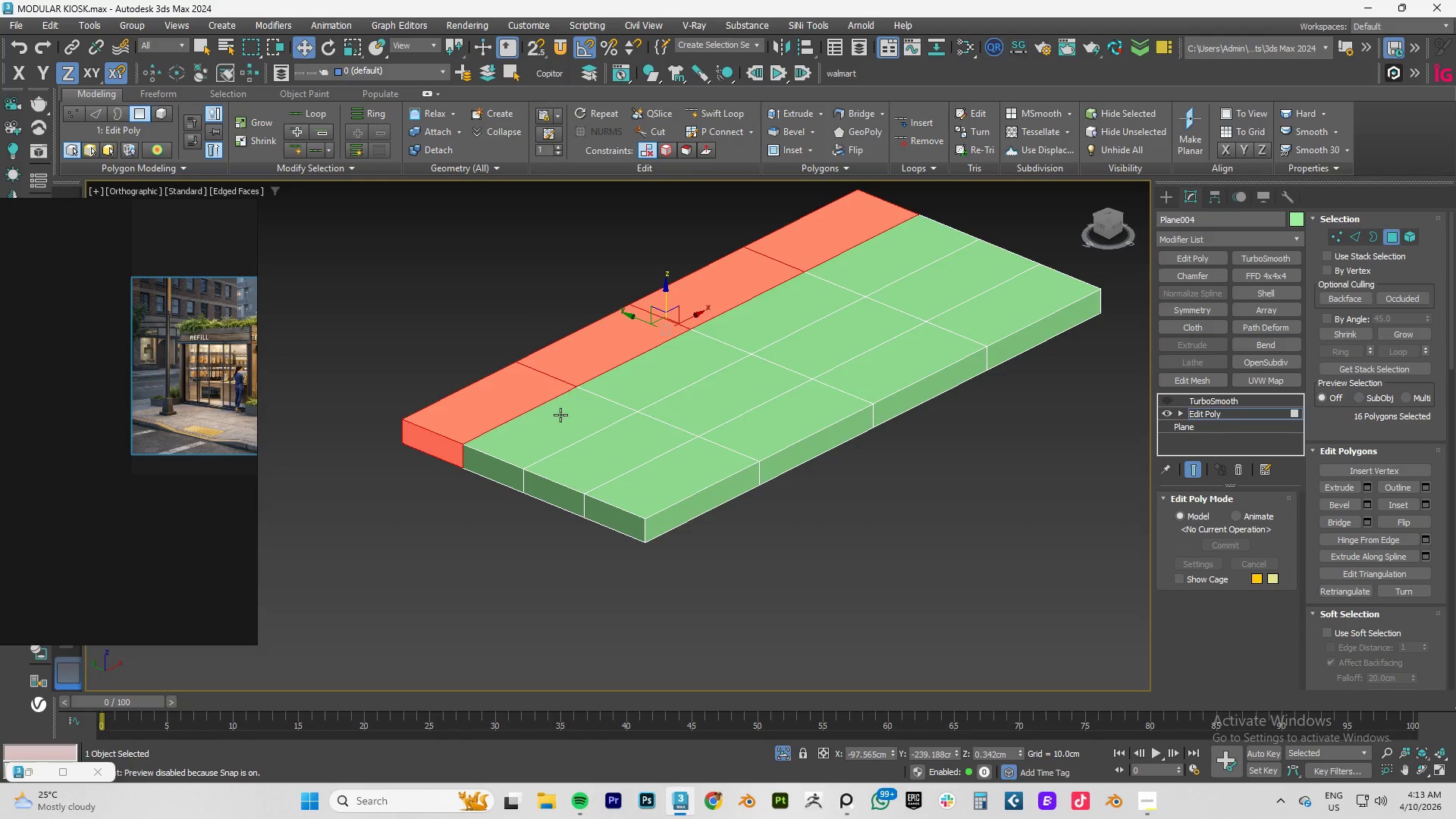 
left_click([560, 415])
 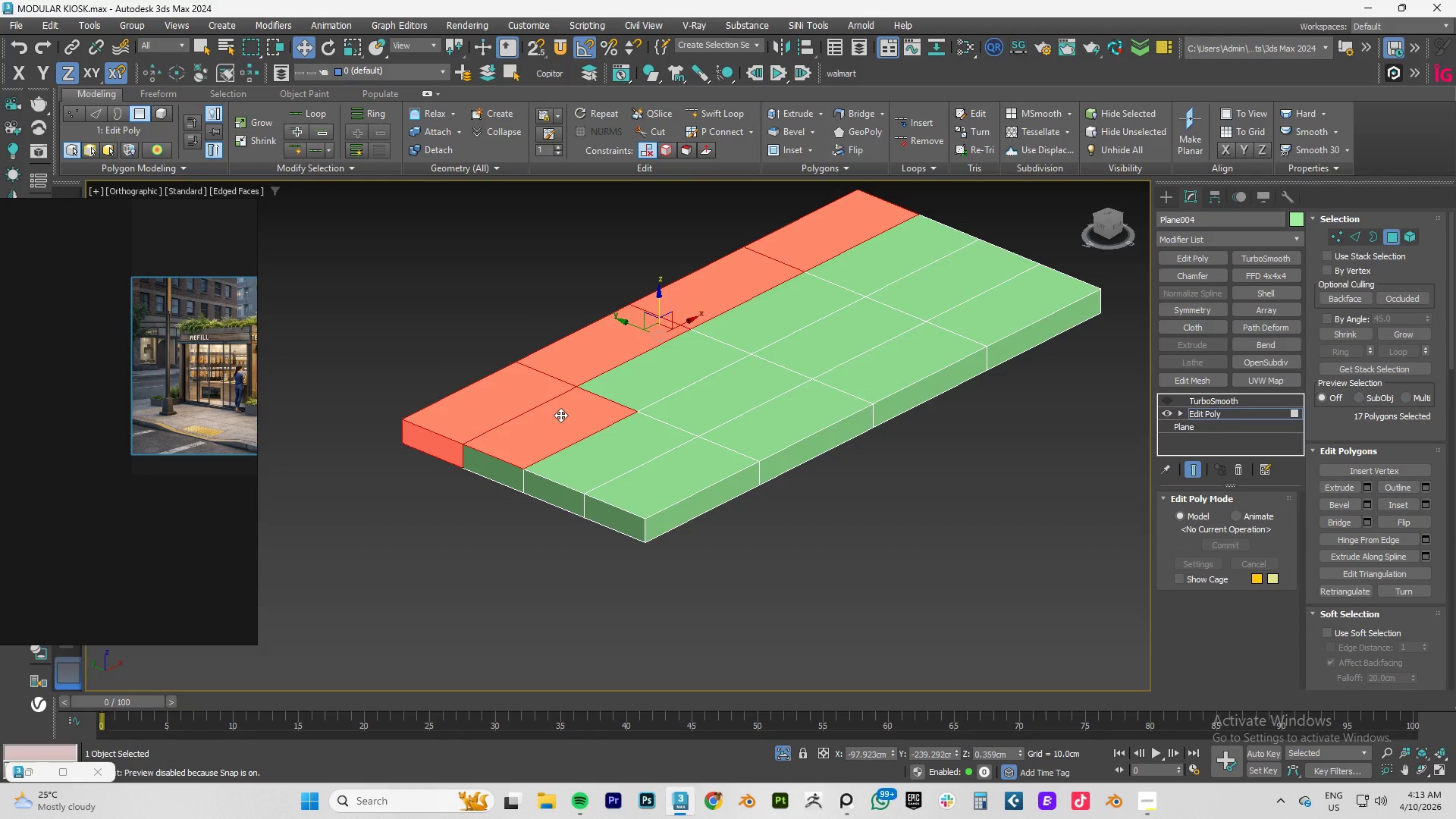 
hold_key(key=ControlLeft, duration=1.52)
double_click([560, 415])
 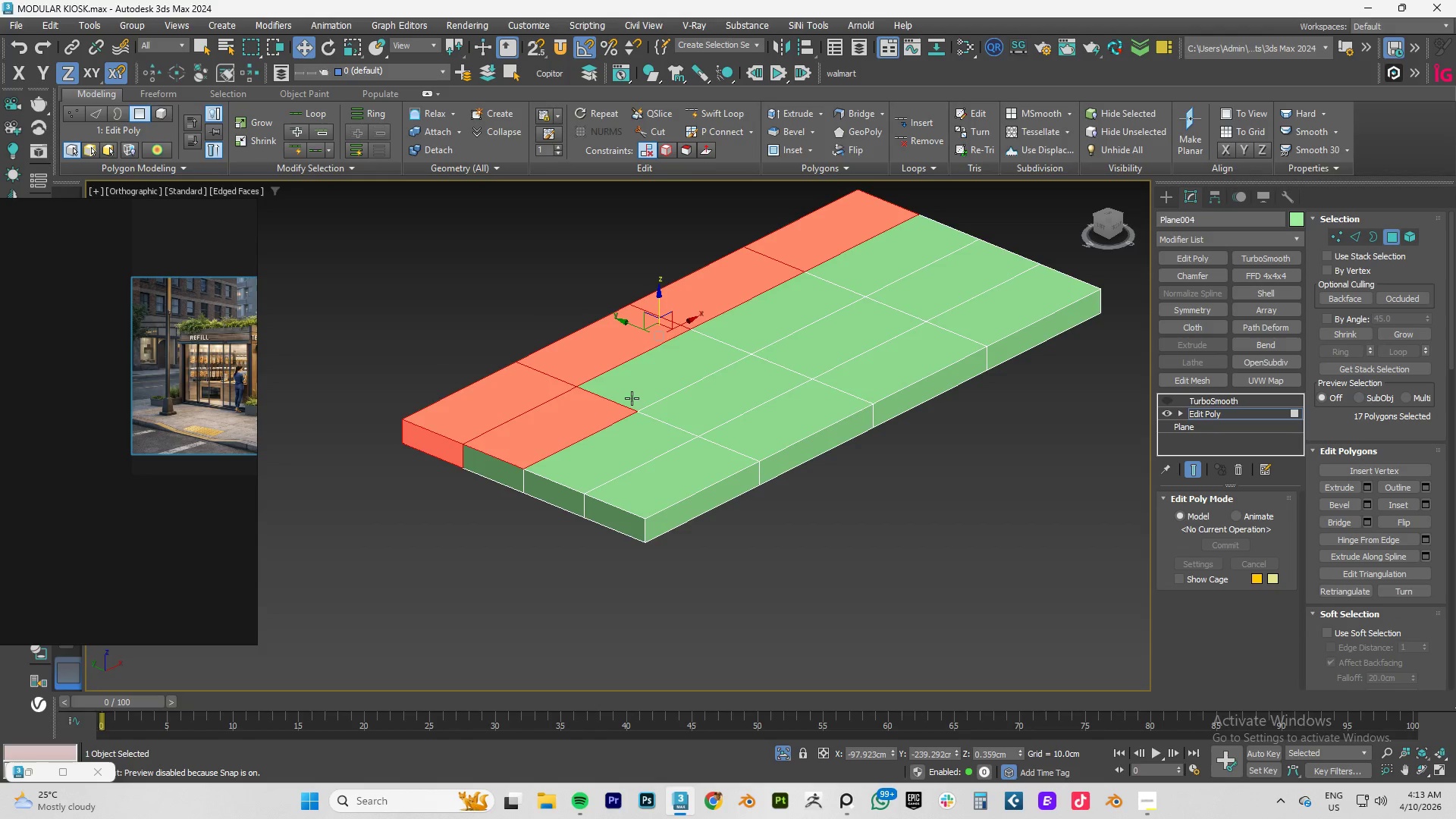 
left_click([636, 395])
 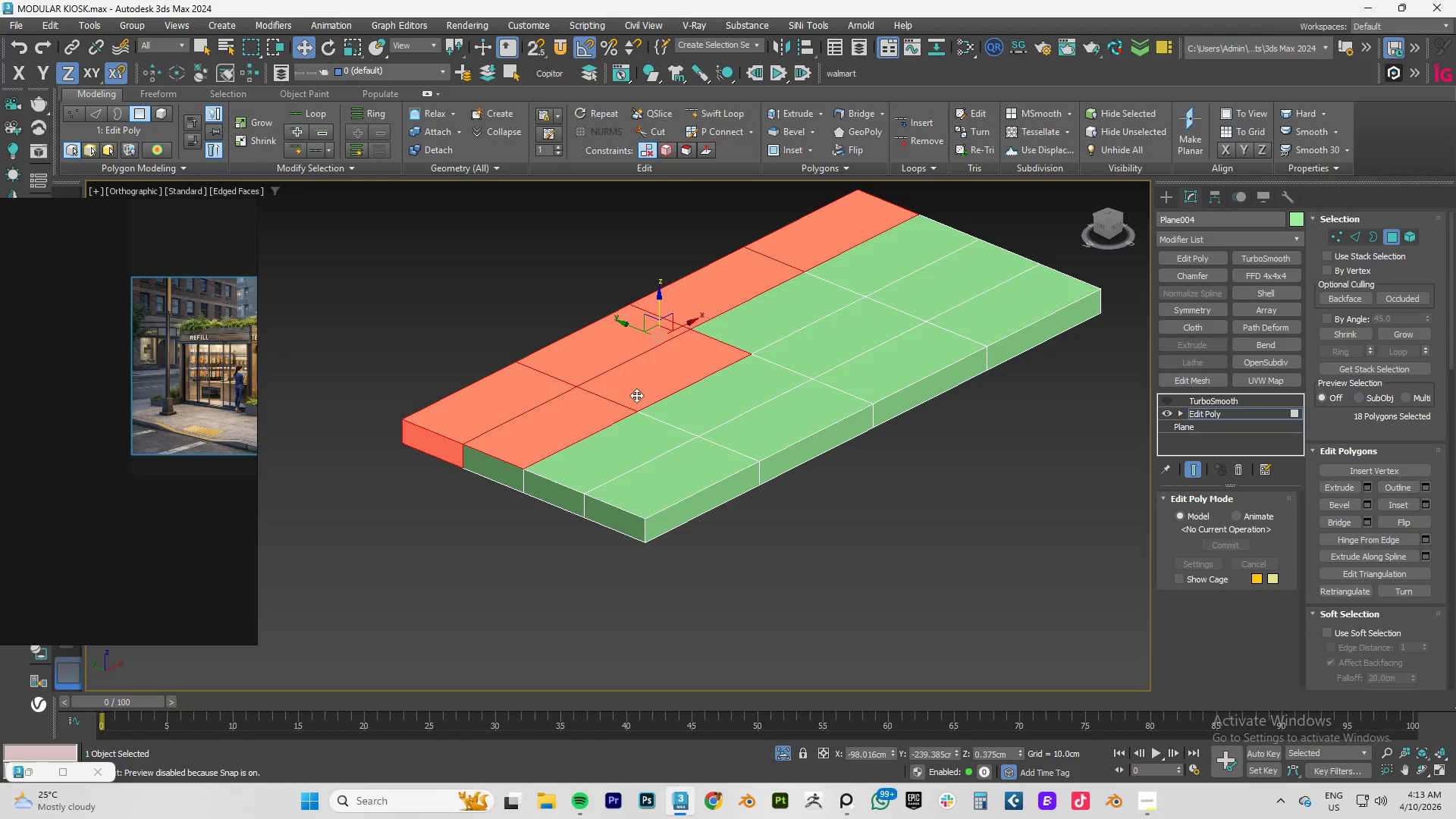 
double_click([636, 395])
 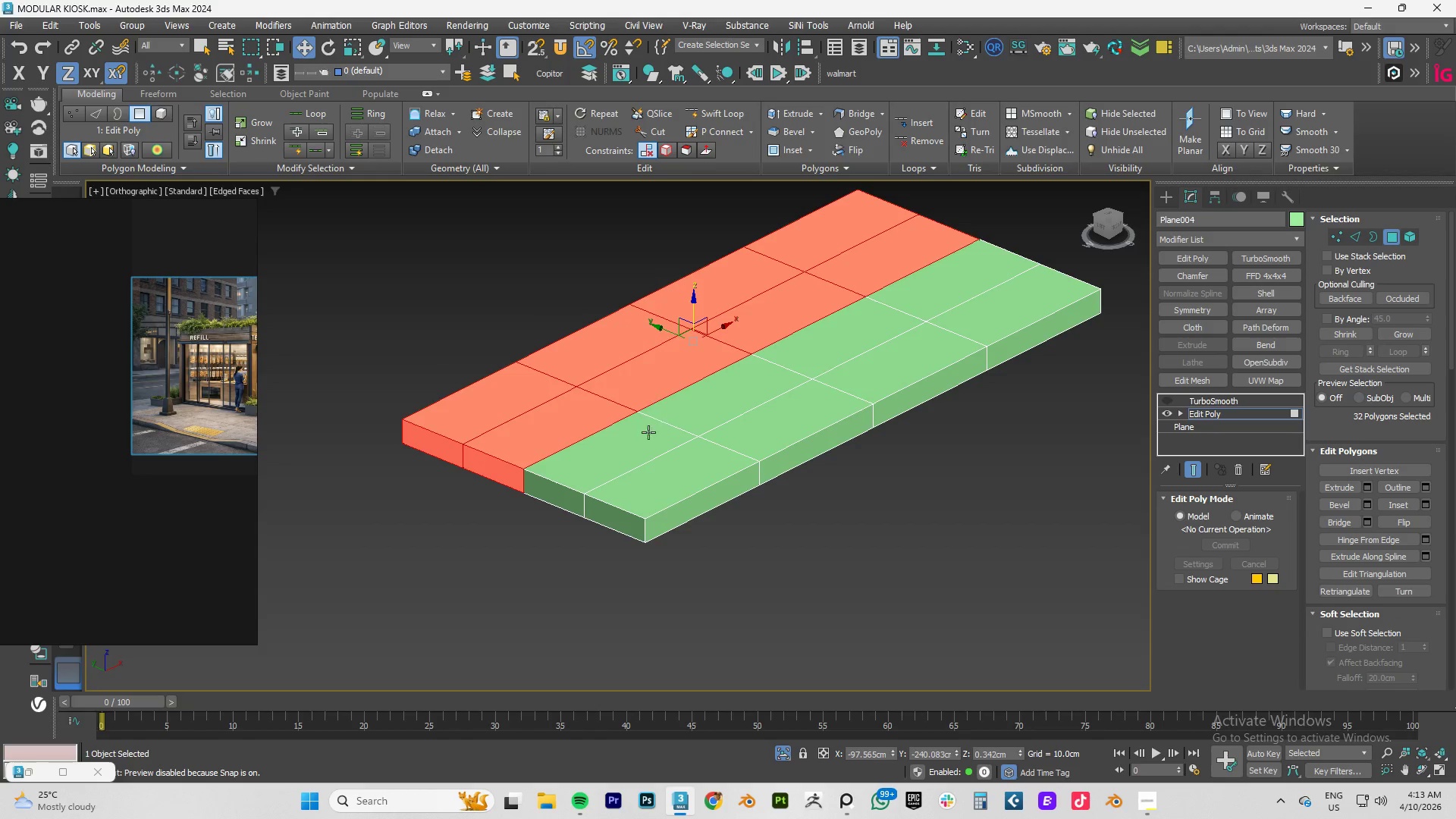 
triple_click([644, 438])
 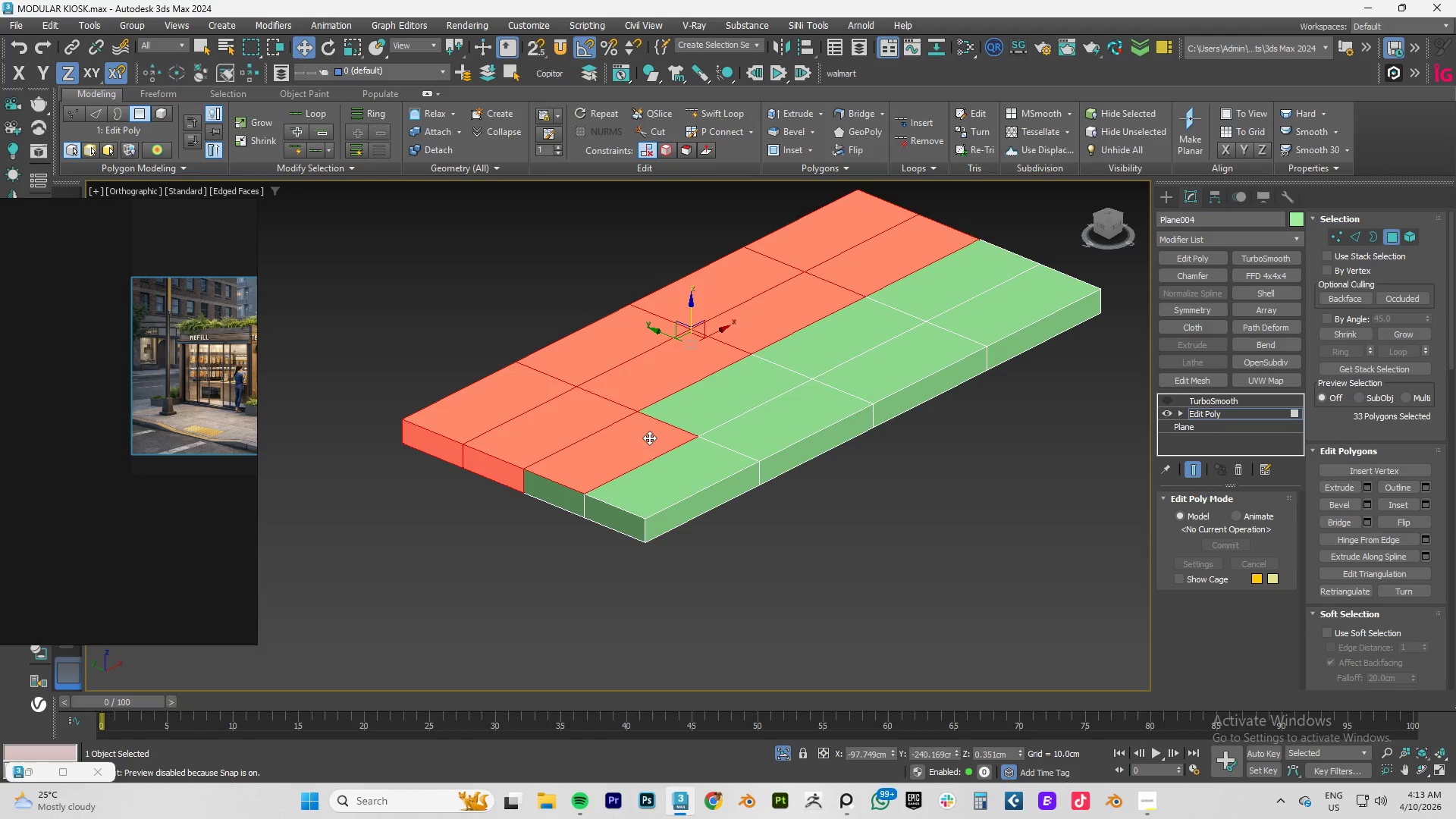 
hold_key(key=ControlLeft, duration=1.5)
triple_click([724, 408])
 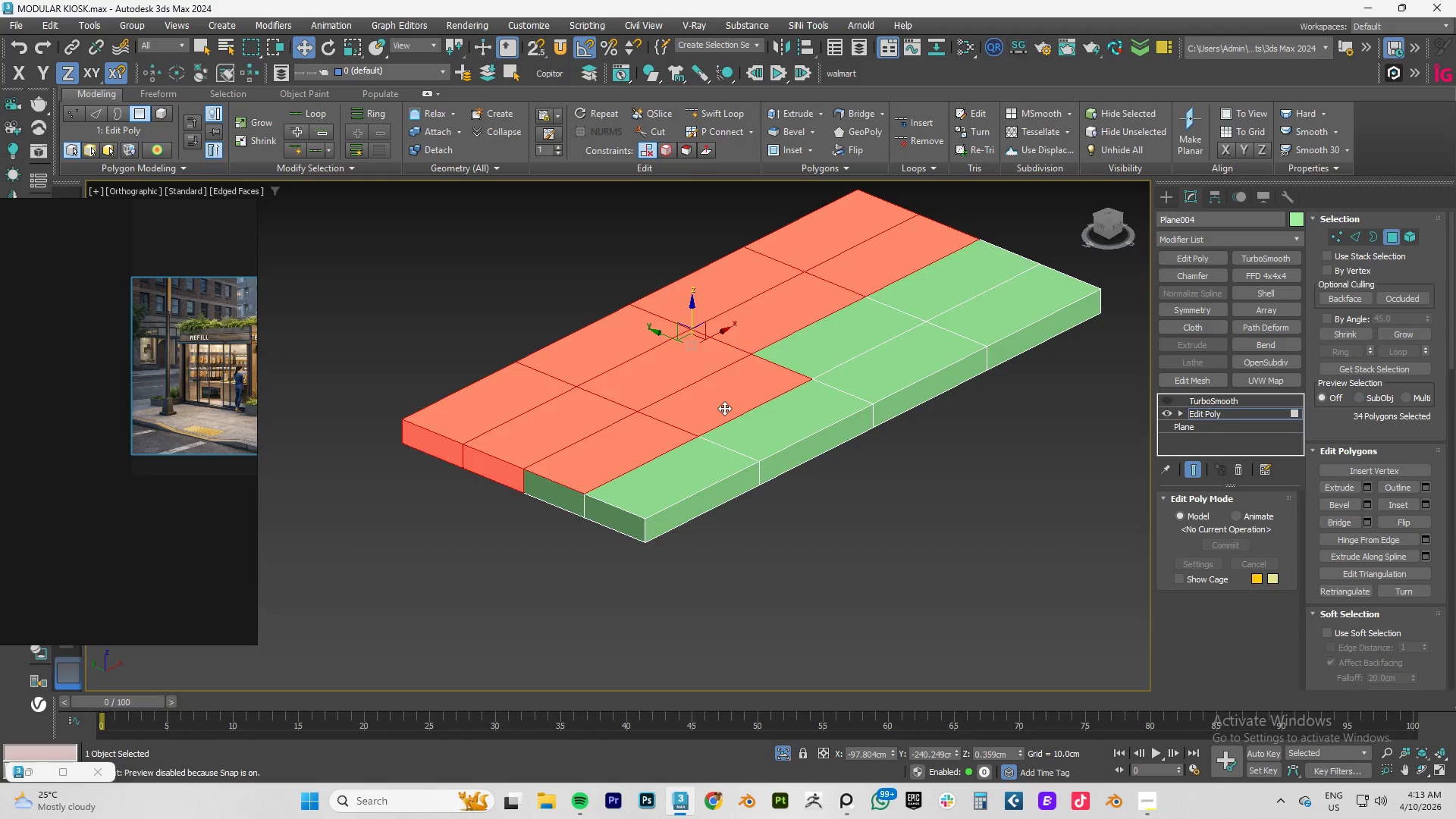 
triple_click([724, 408])
 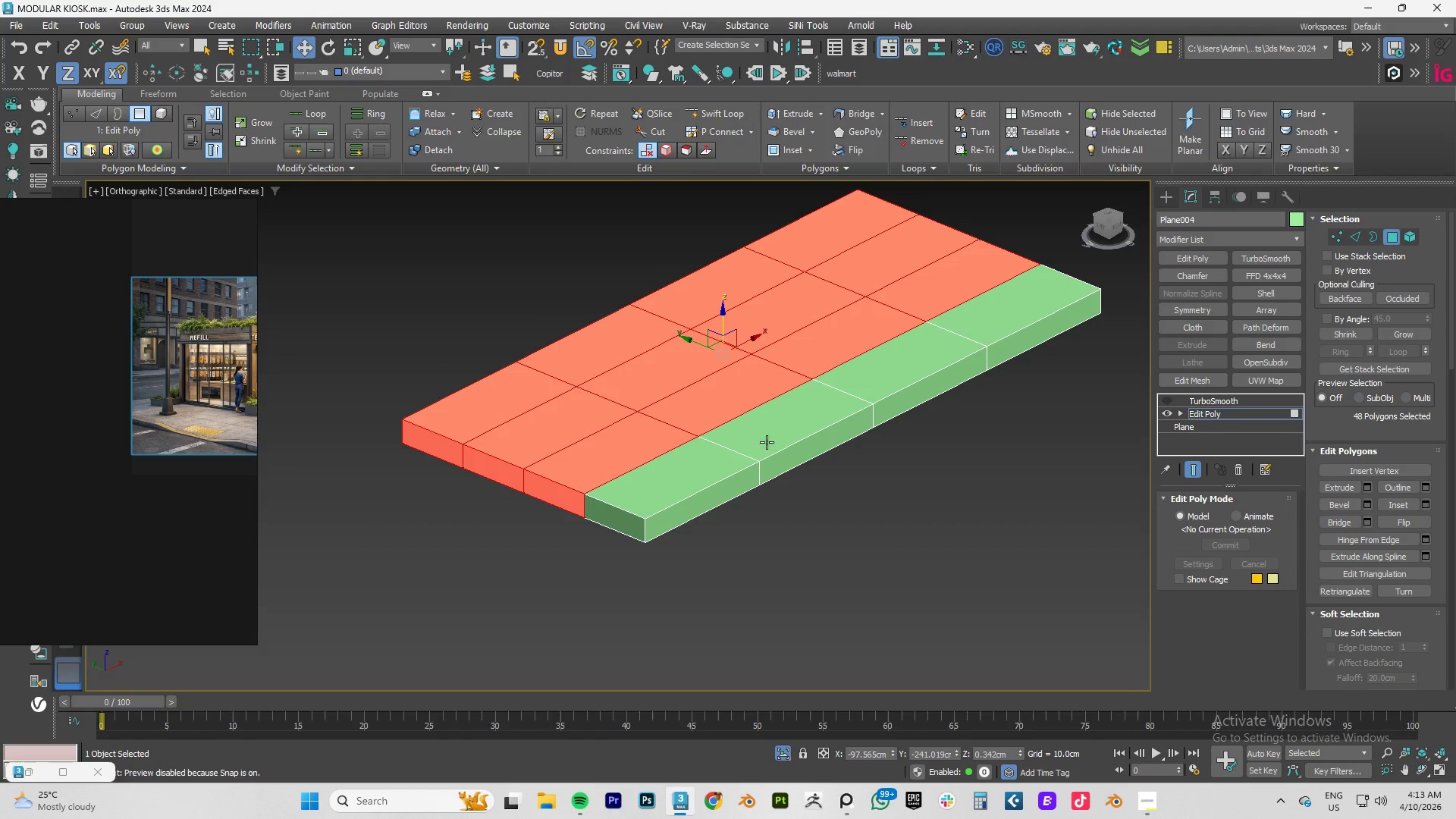 
left_click([700, 466])
 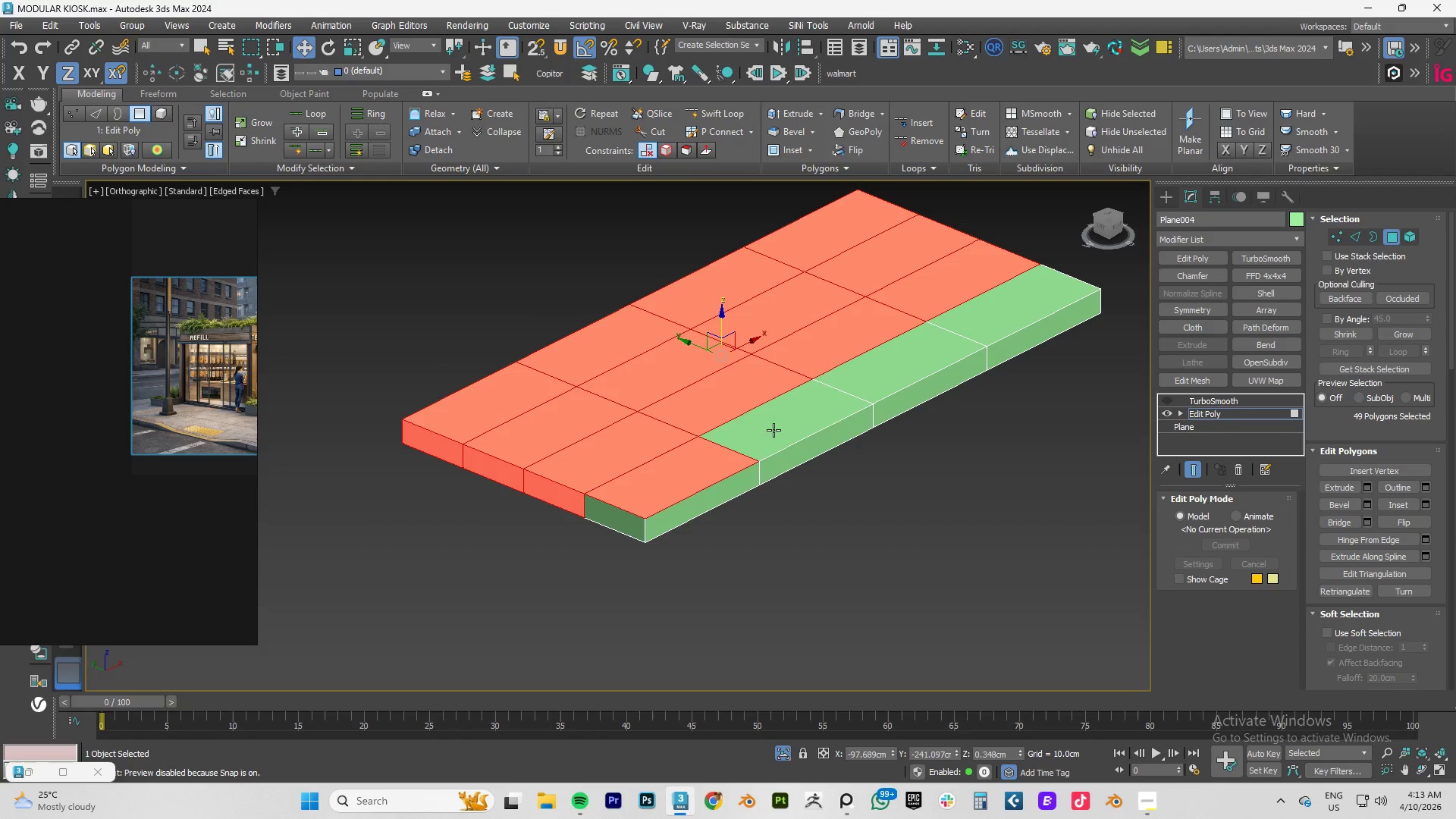 
double_click([774, 430])
 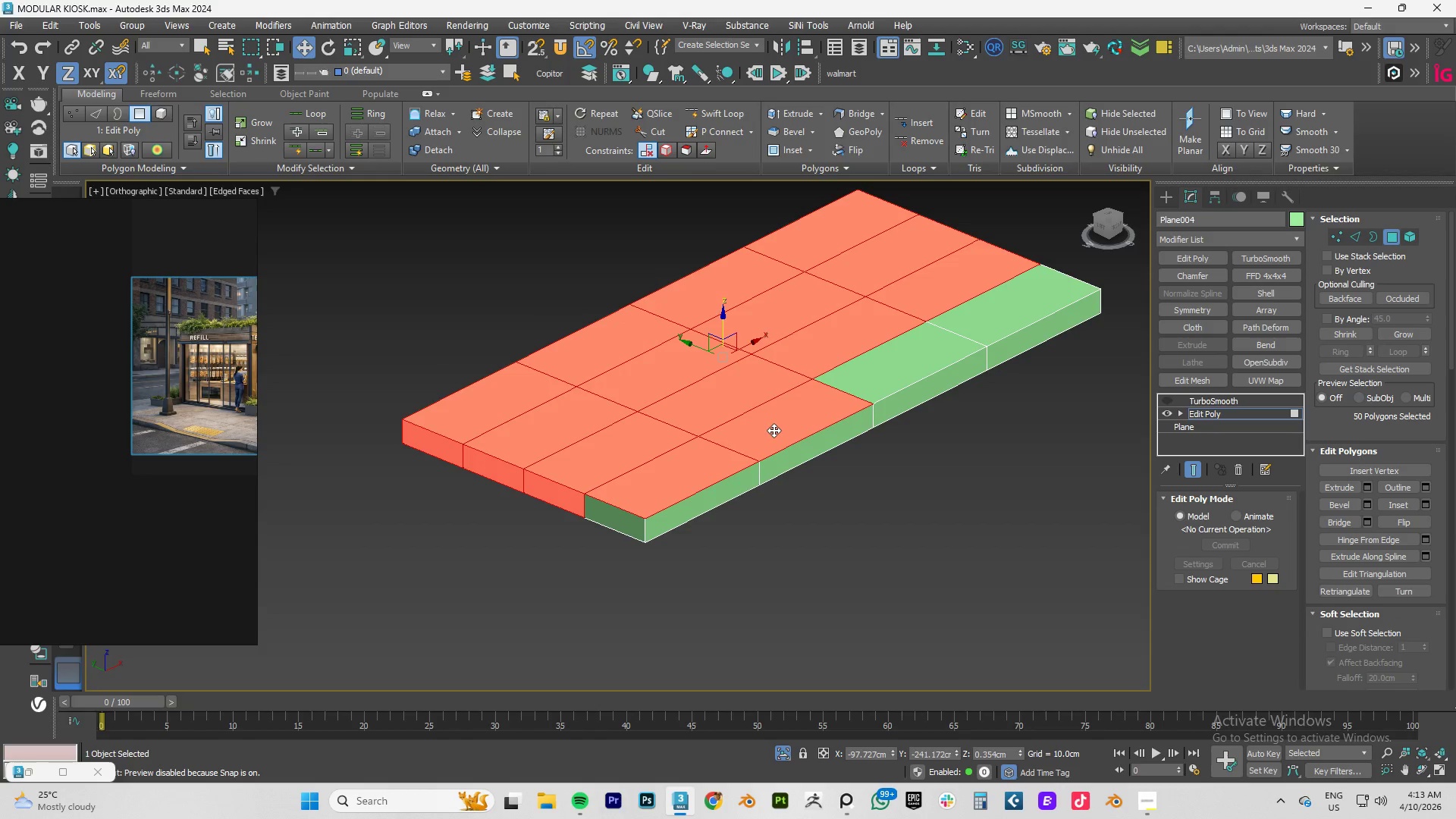 
hold_key(key=ControlLeft, duration=0.88)
triple_click([774, 430])
 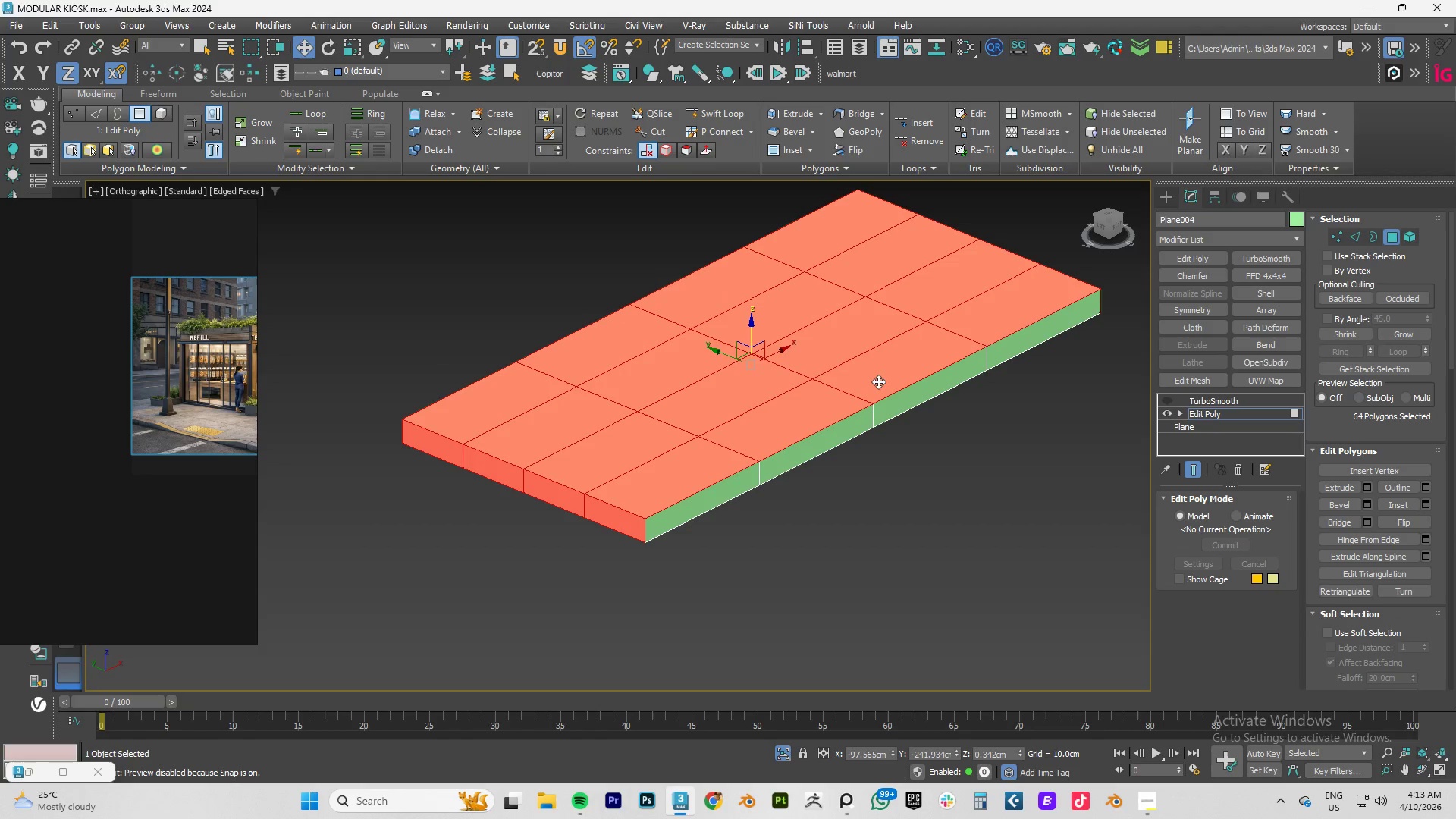 
hold_key(key=AltLeft, duration=1.53)
 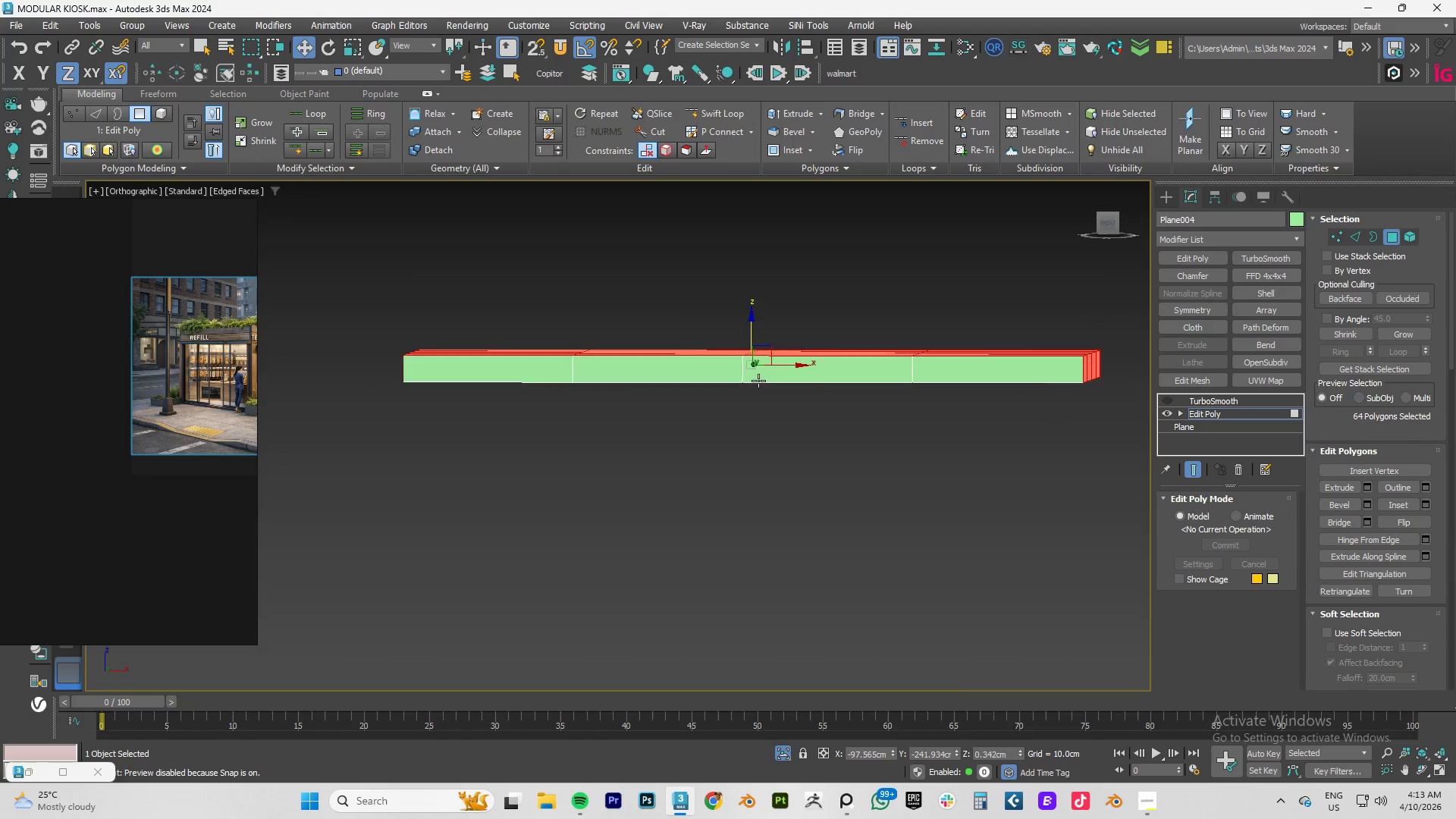 
key(Alt+AltLeft)
 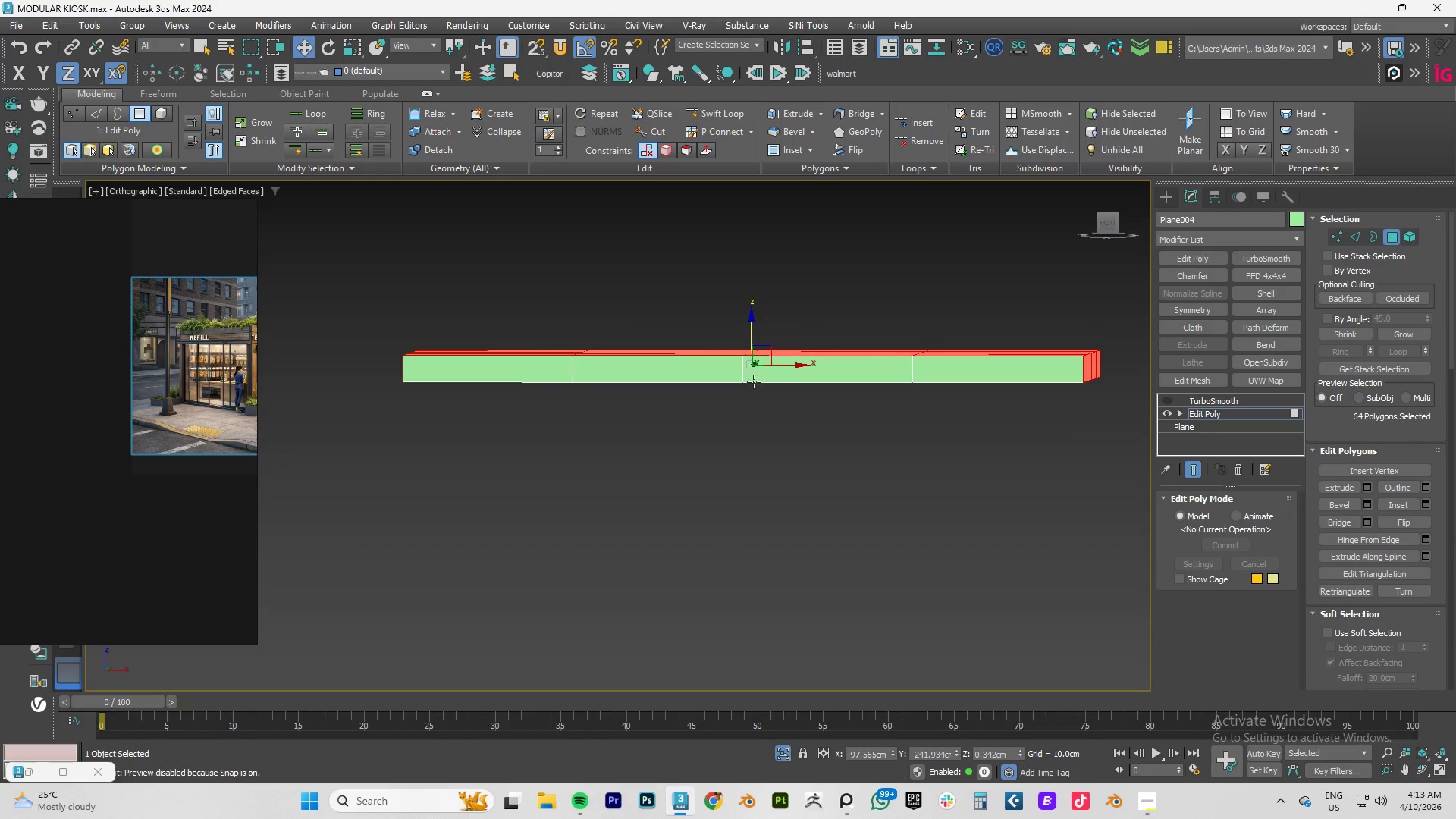 
key(Alt+AltLeft)
 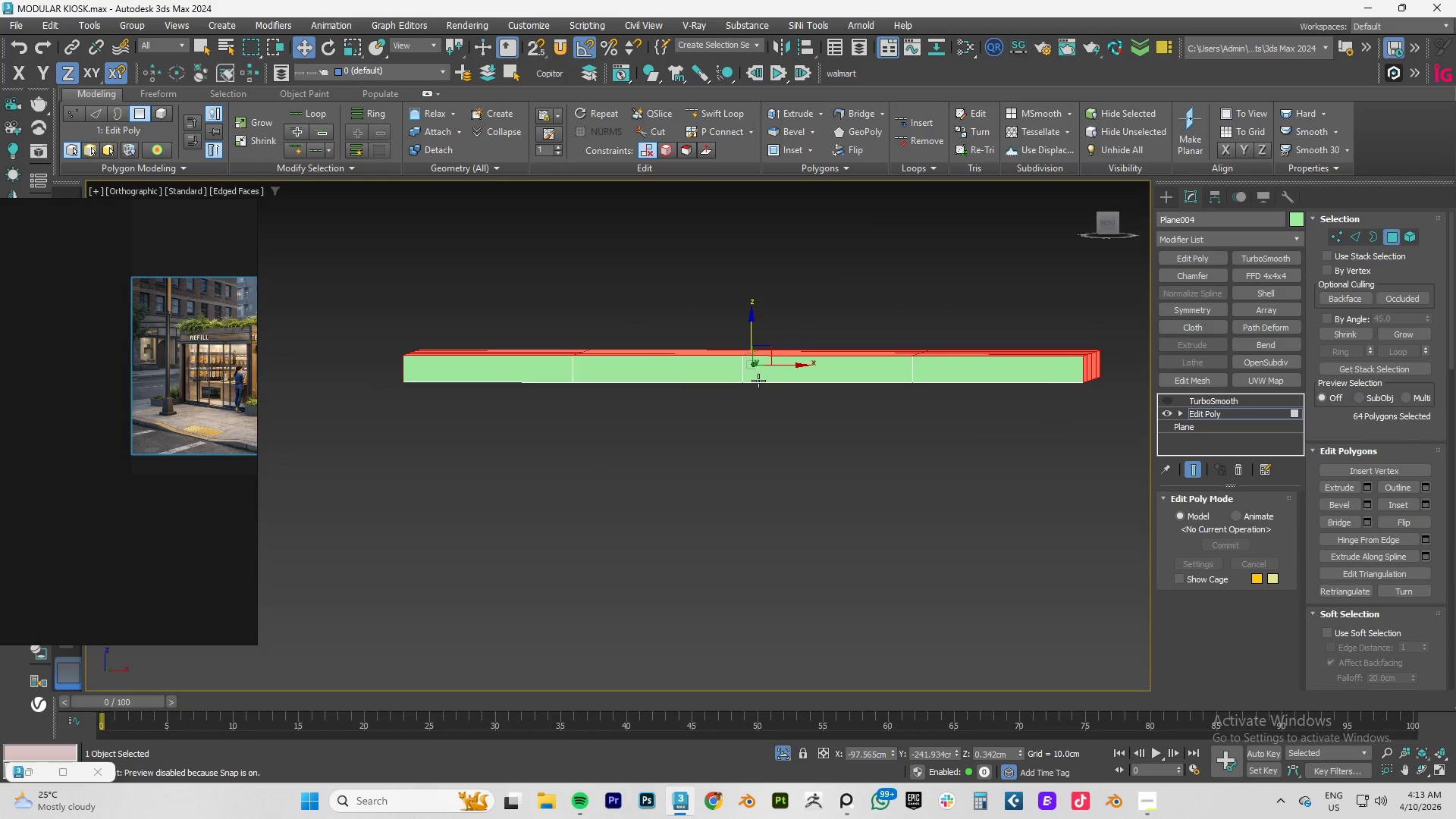 
key(F)
 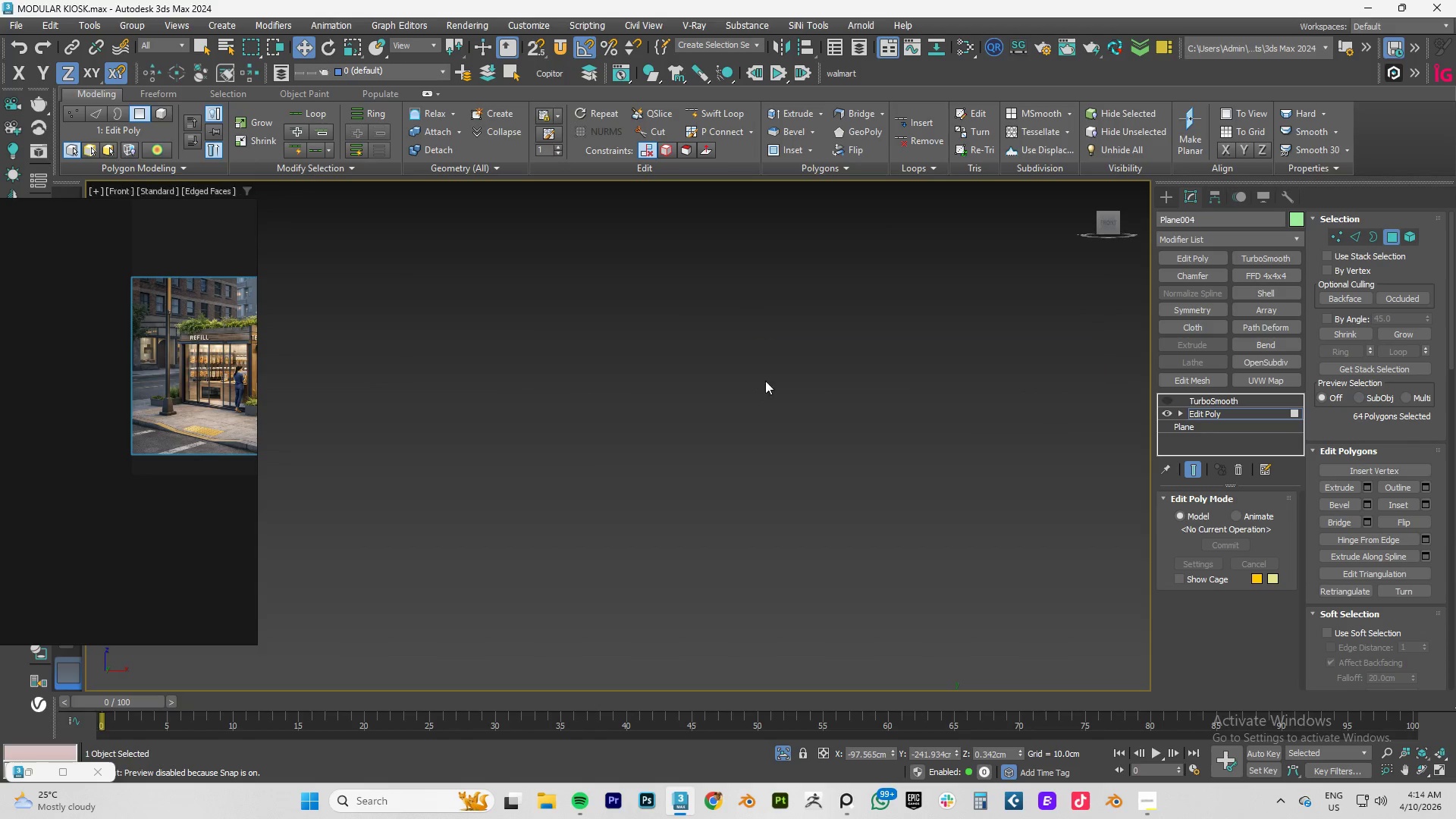 
key(Z)
 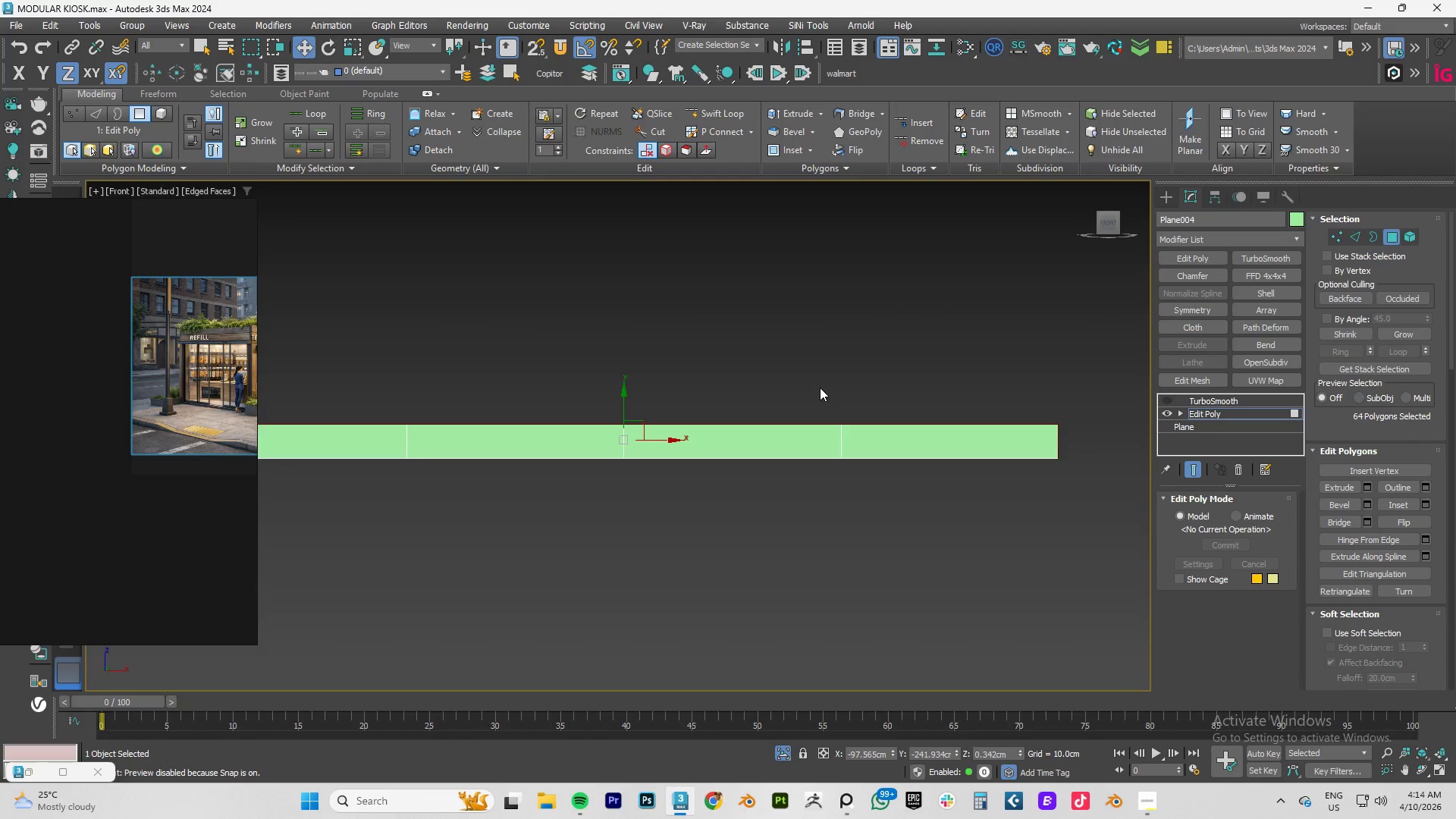 
scroll: coordinate [820, 388], scroll_direction: down, amount: 4.0
 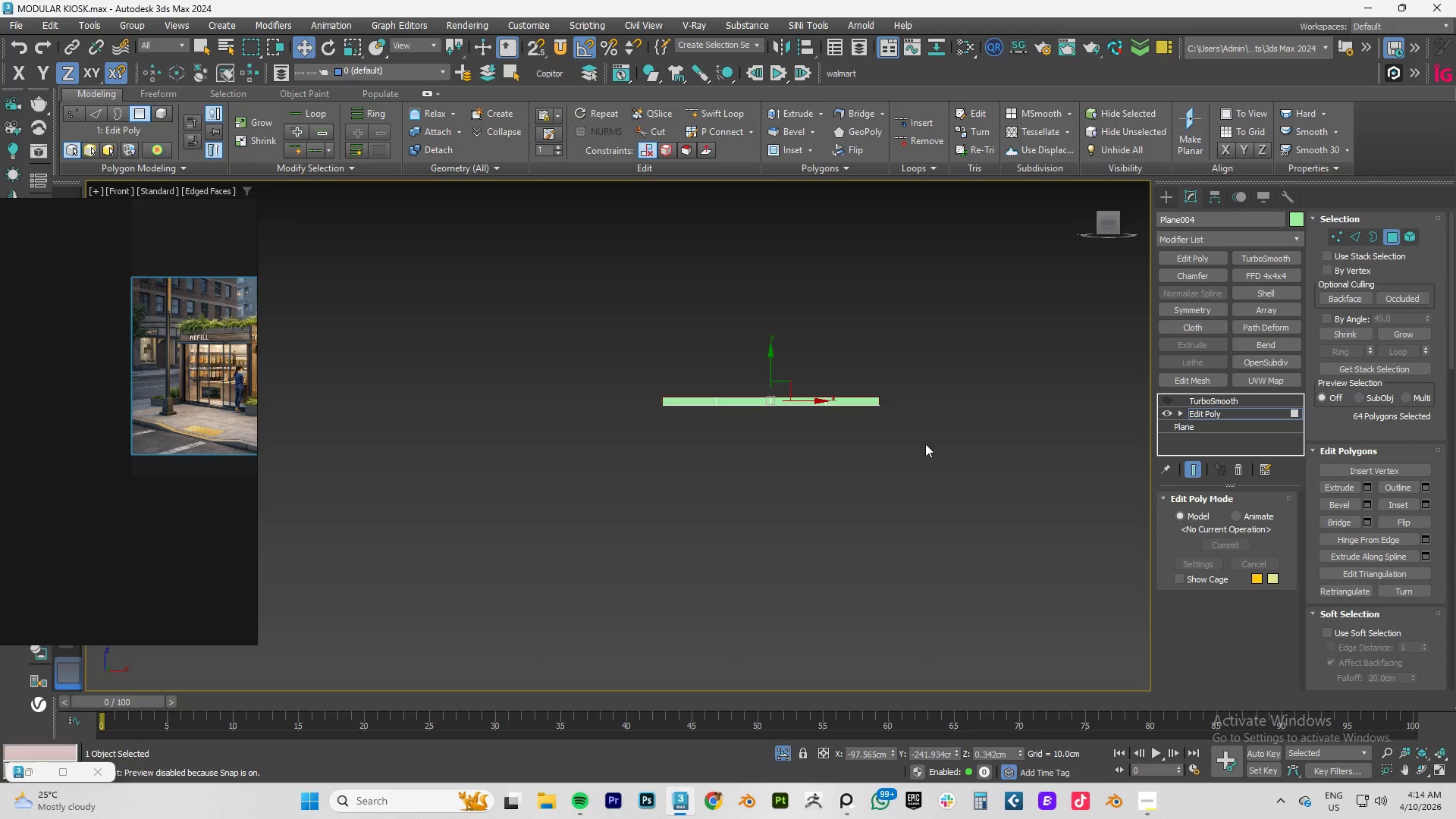 
hold_key(key=AltLeft, duration=1.5)
left_click_drag(start_coordinate=[956, 457], to_coordinate=[613, 404])
 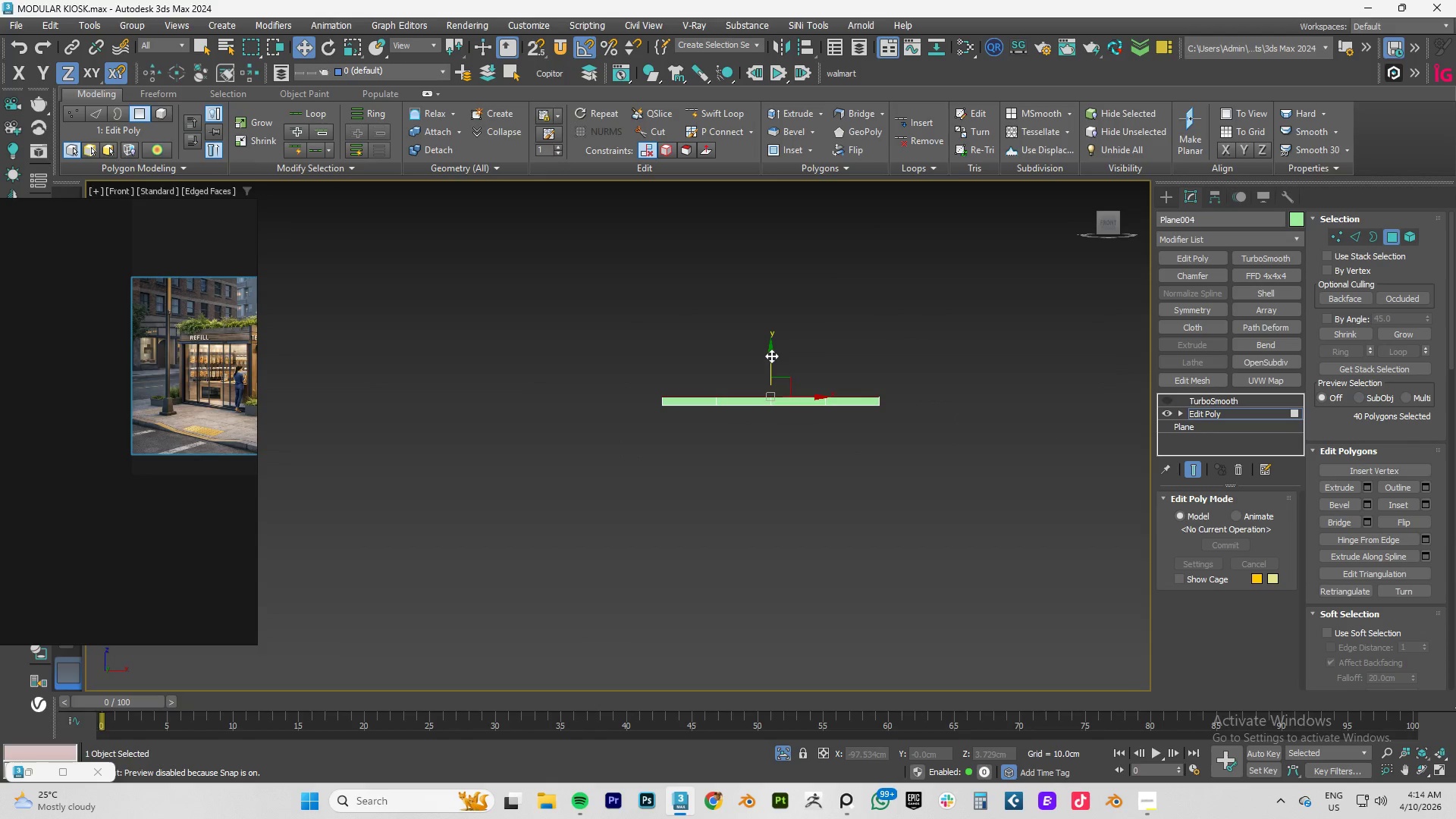 
hold_key(key=AltLeft, duration=0.52)
 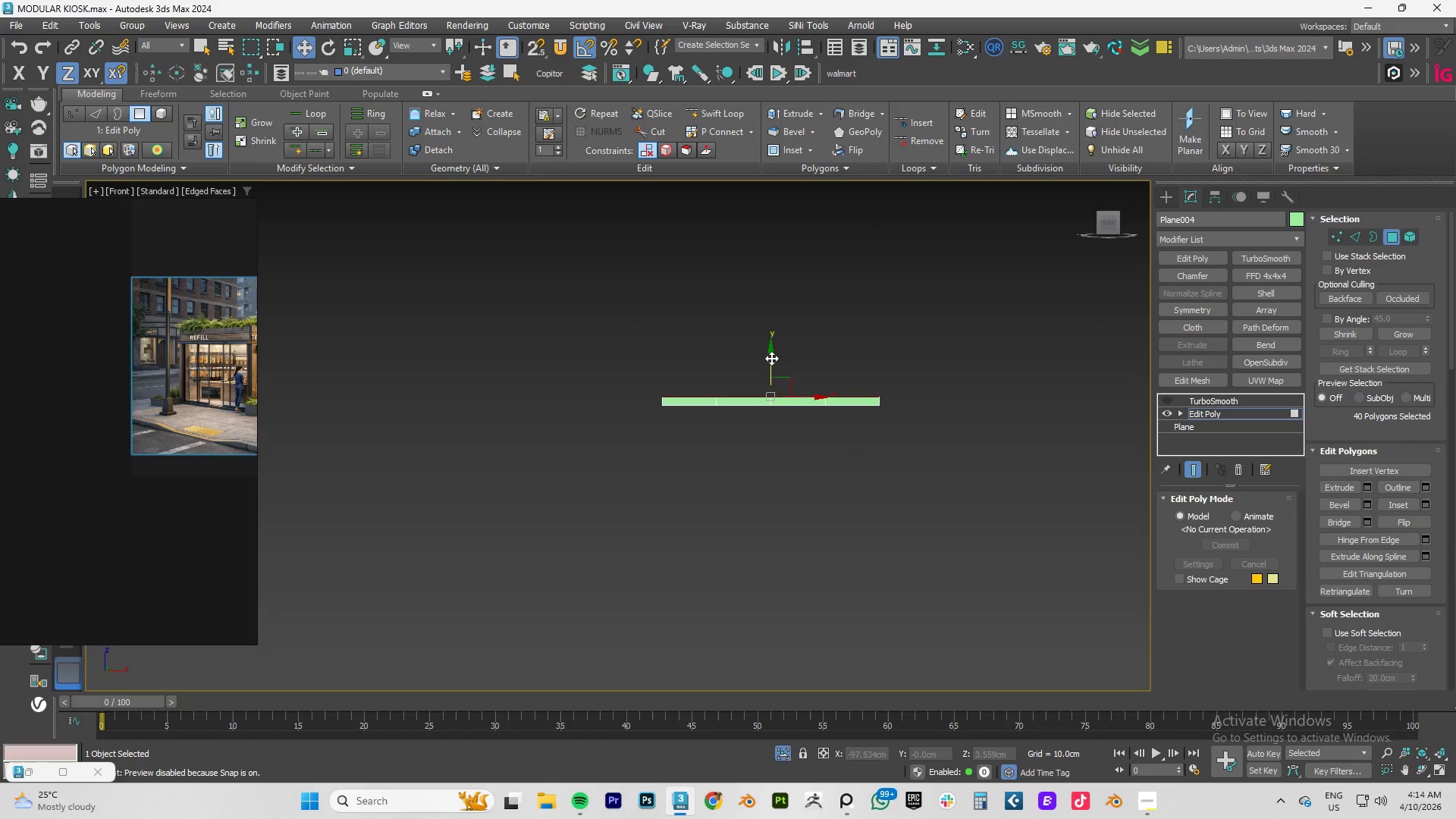 
hold_key(key=ShiftLeft, duration=0.62)
 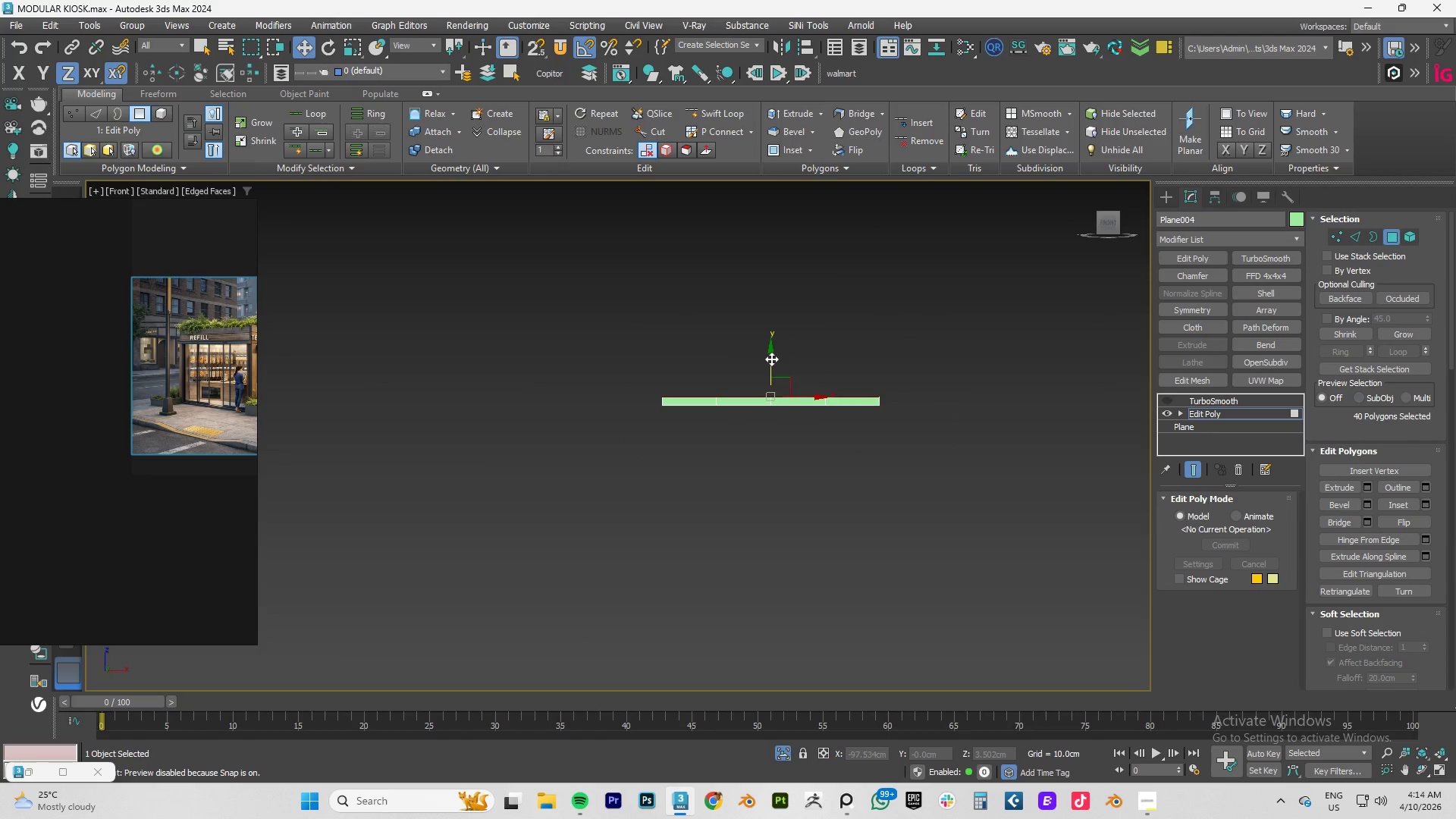 
left_click_drag(start_coordinate=[771, 359], to_coordinate=[774, 347])
 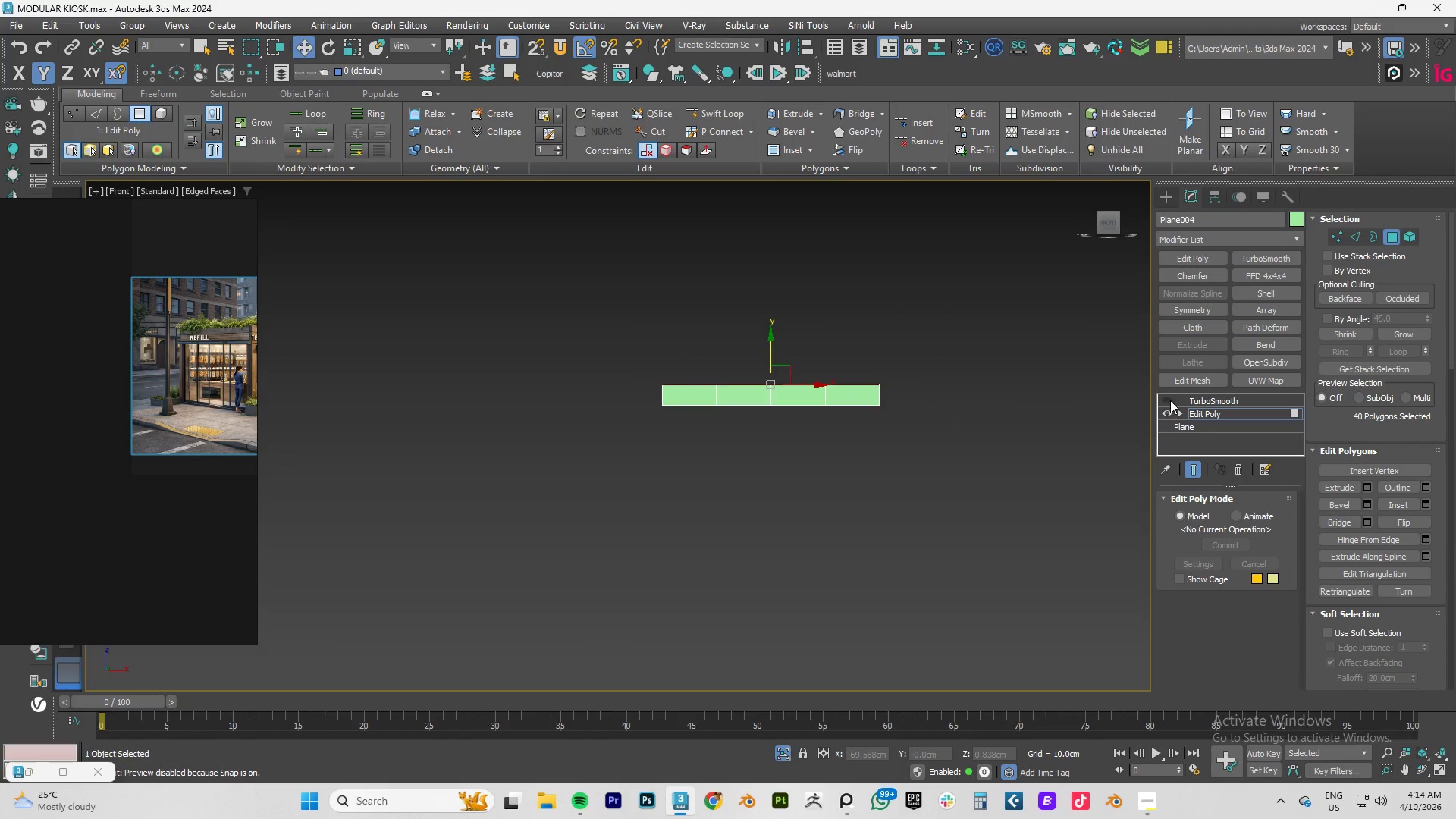 
left_click([1170, 400])
 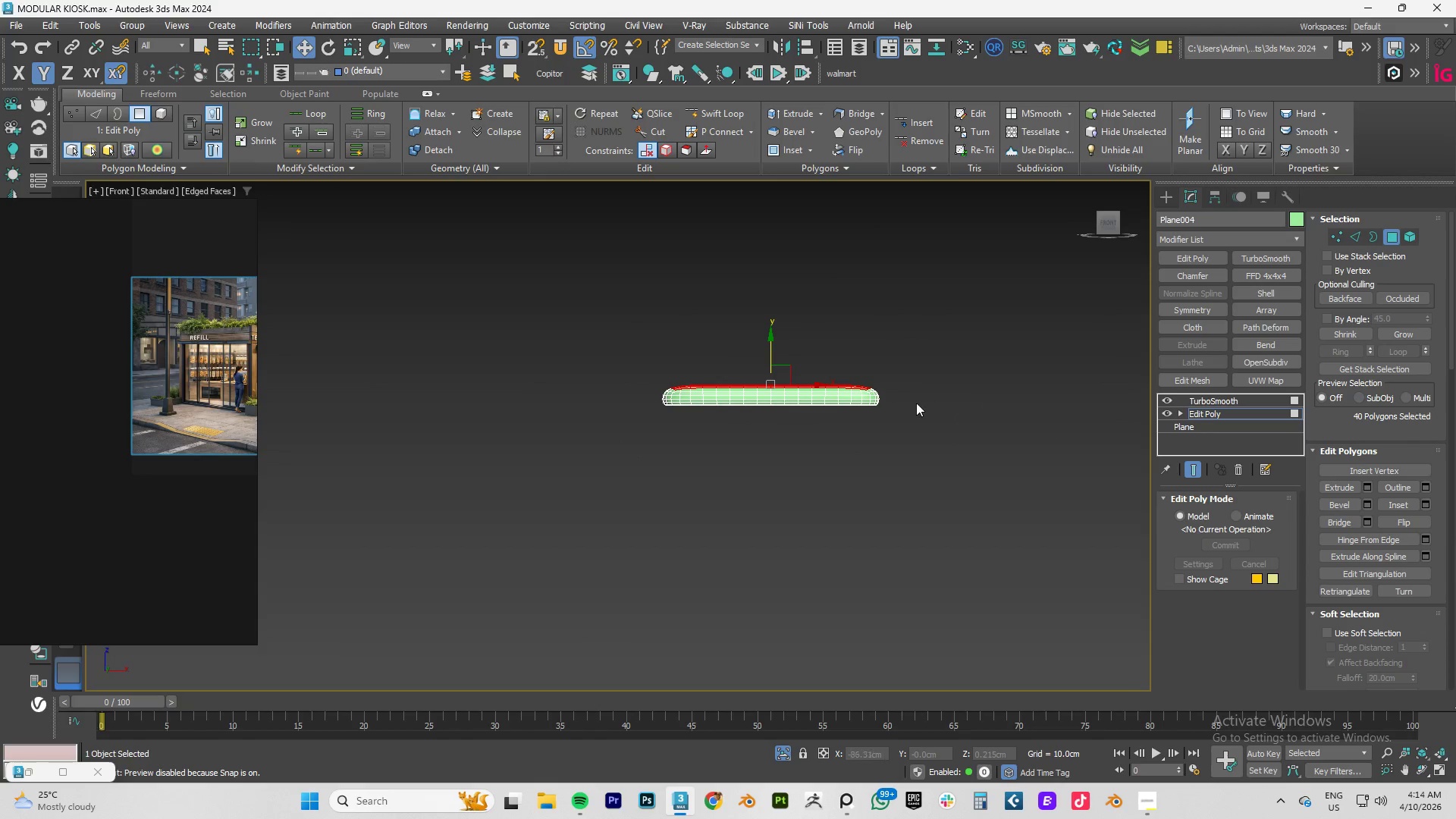 
hold_key(key=AltLeft, duration=1.5)
 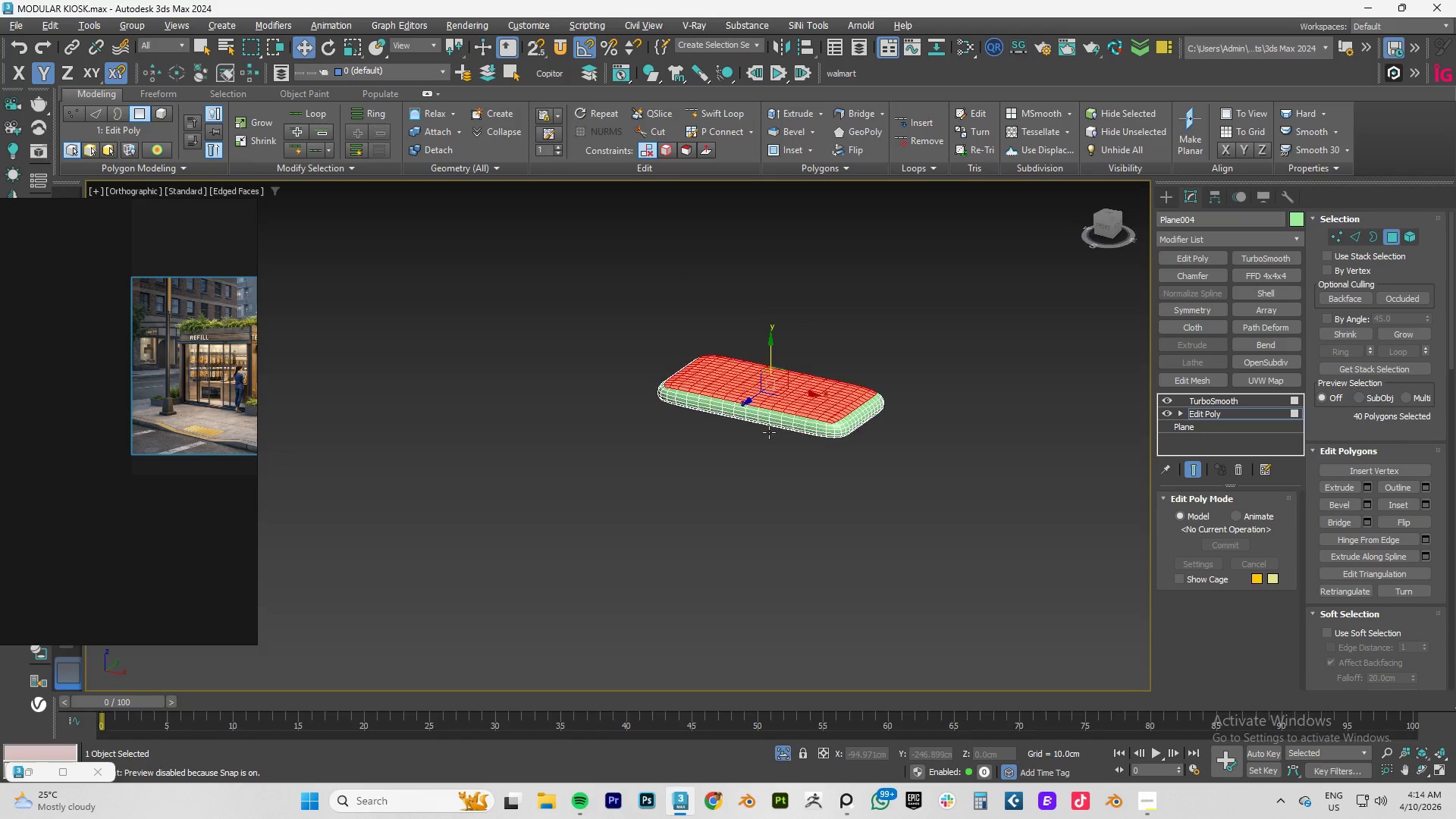 
hold_key(key=AltLeft, duration=0.67)
 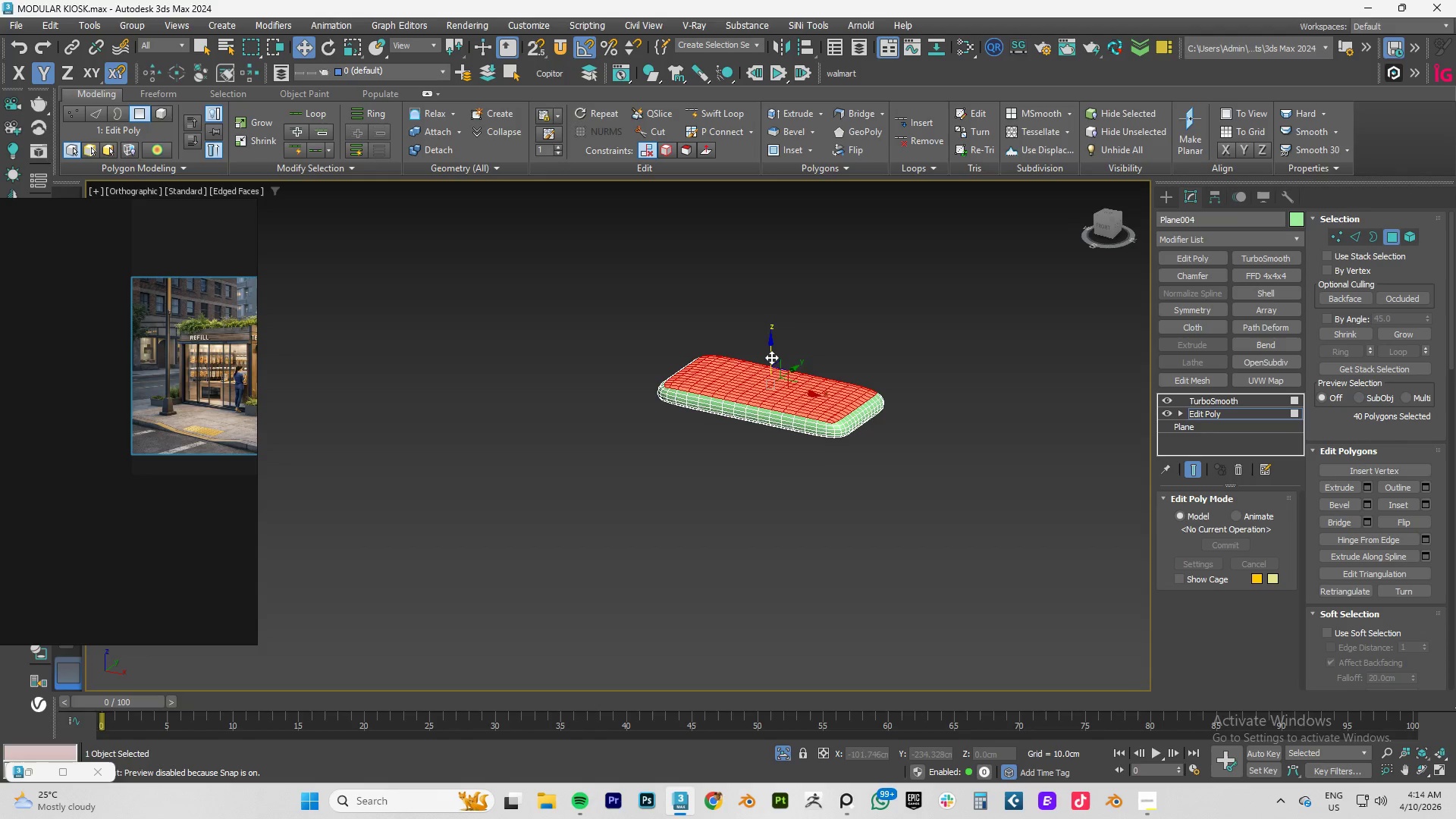 
left_click_drag(start_coordinate=[770, 353], to_coordinate=[770, 349])
 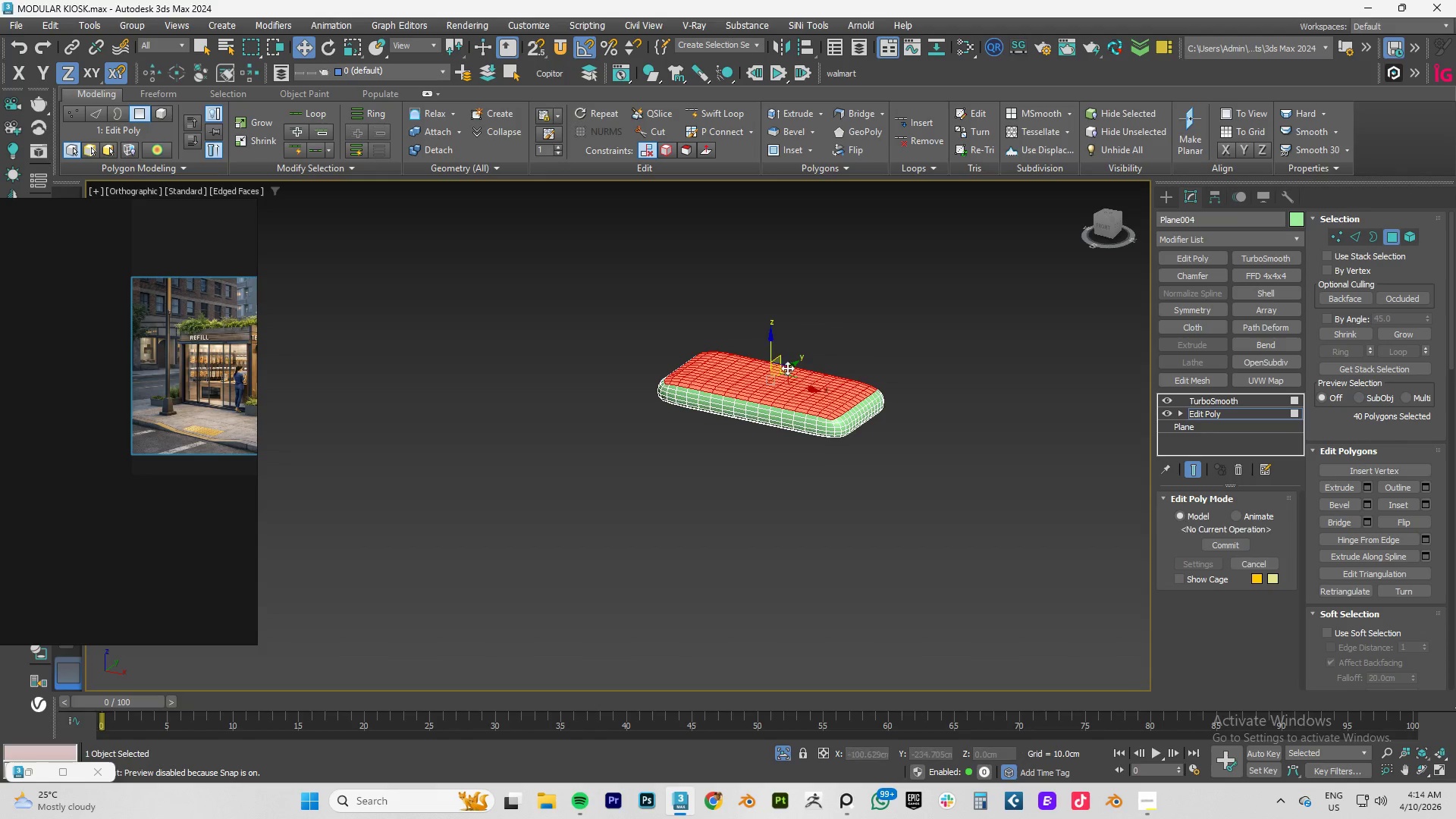 
hold_key(key=AltLeft, duration=1.5)
 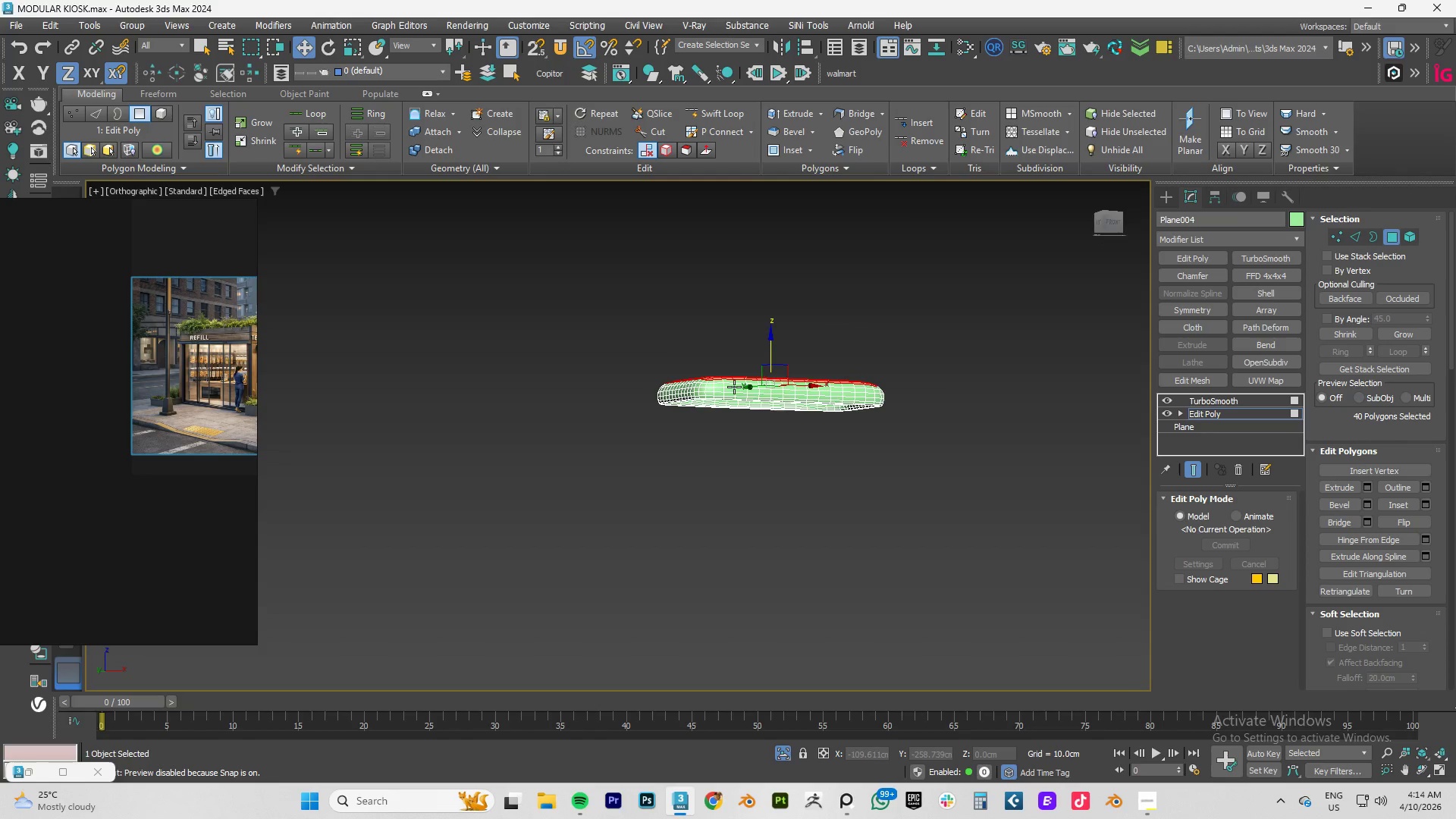 
scroll: coordinate [734, 387], scroll_direction: up, amount: 3.0
 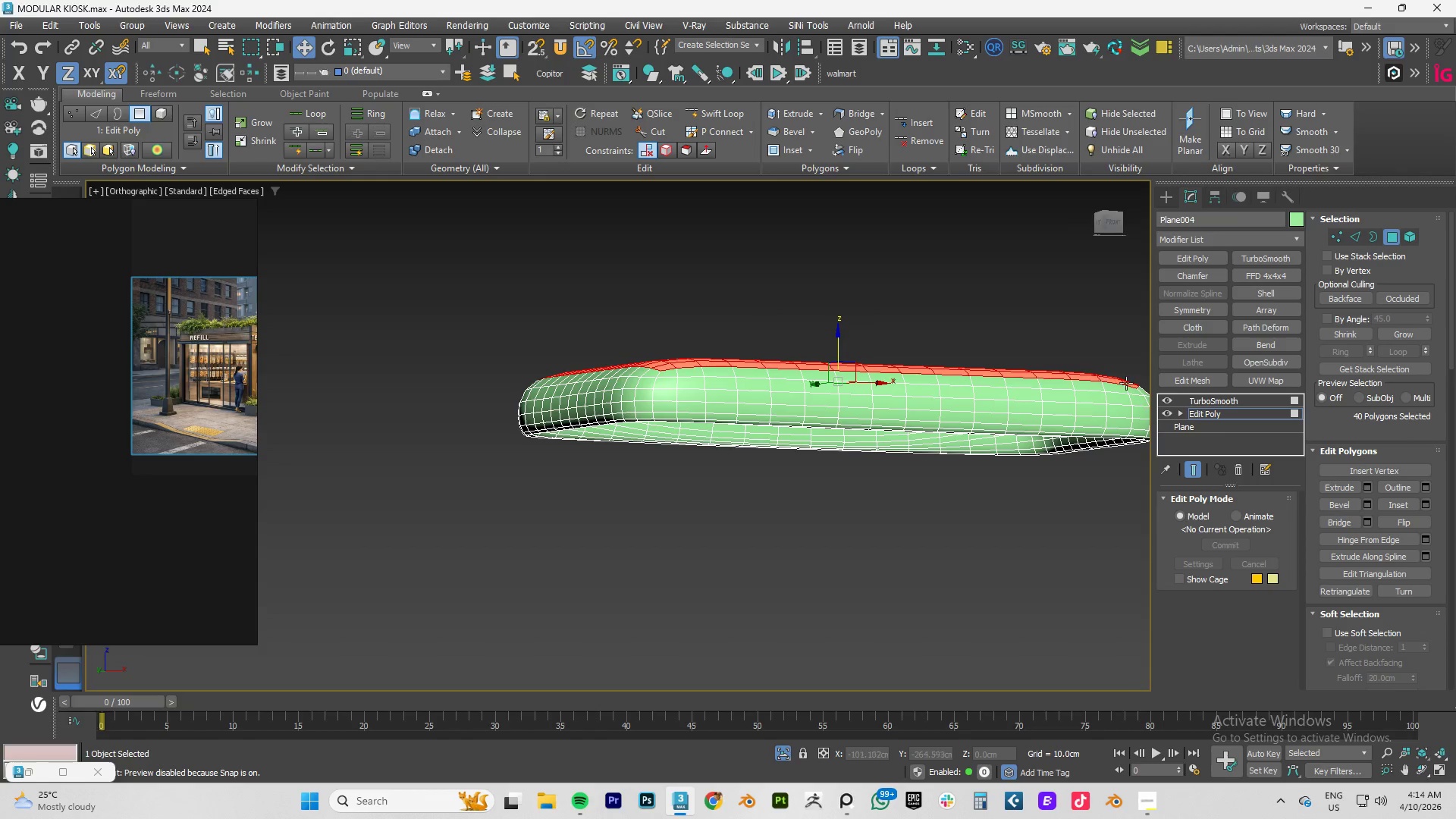 
left_click([1169, 398])
 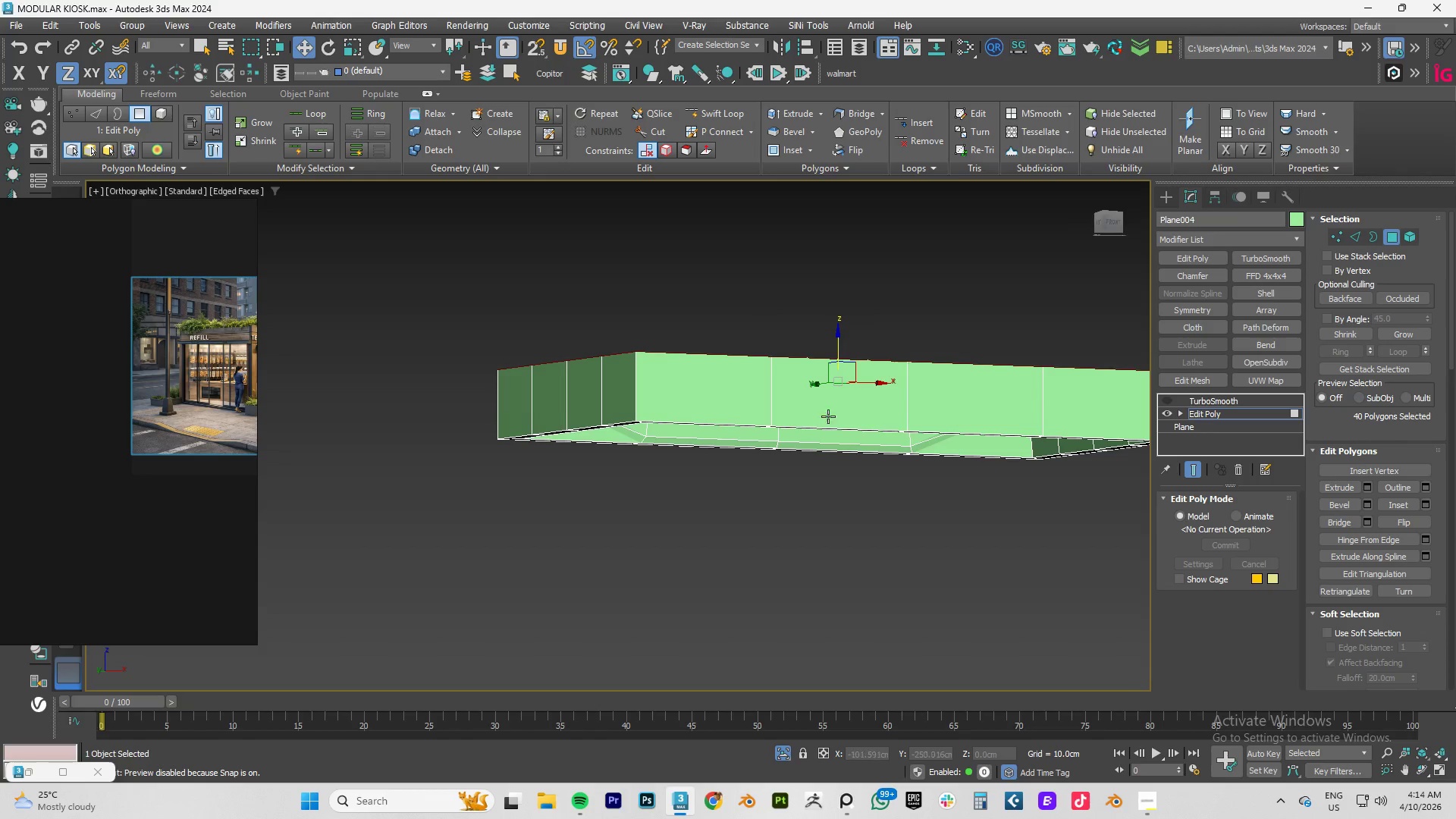 
key(Alt+1)
 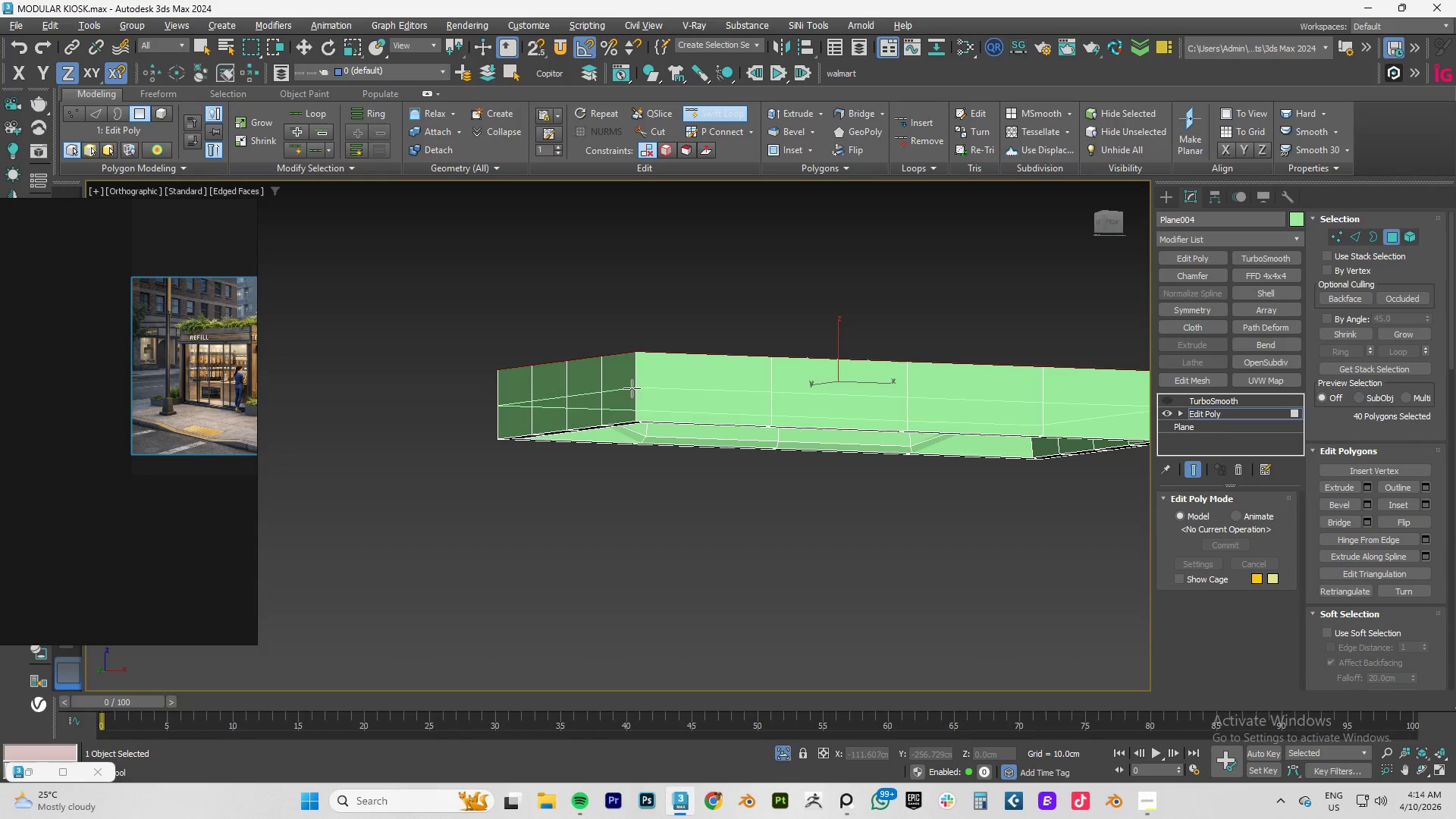 
left_click([632, 388])
 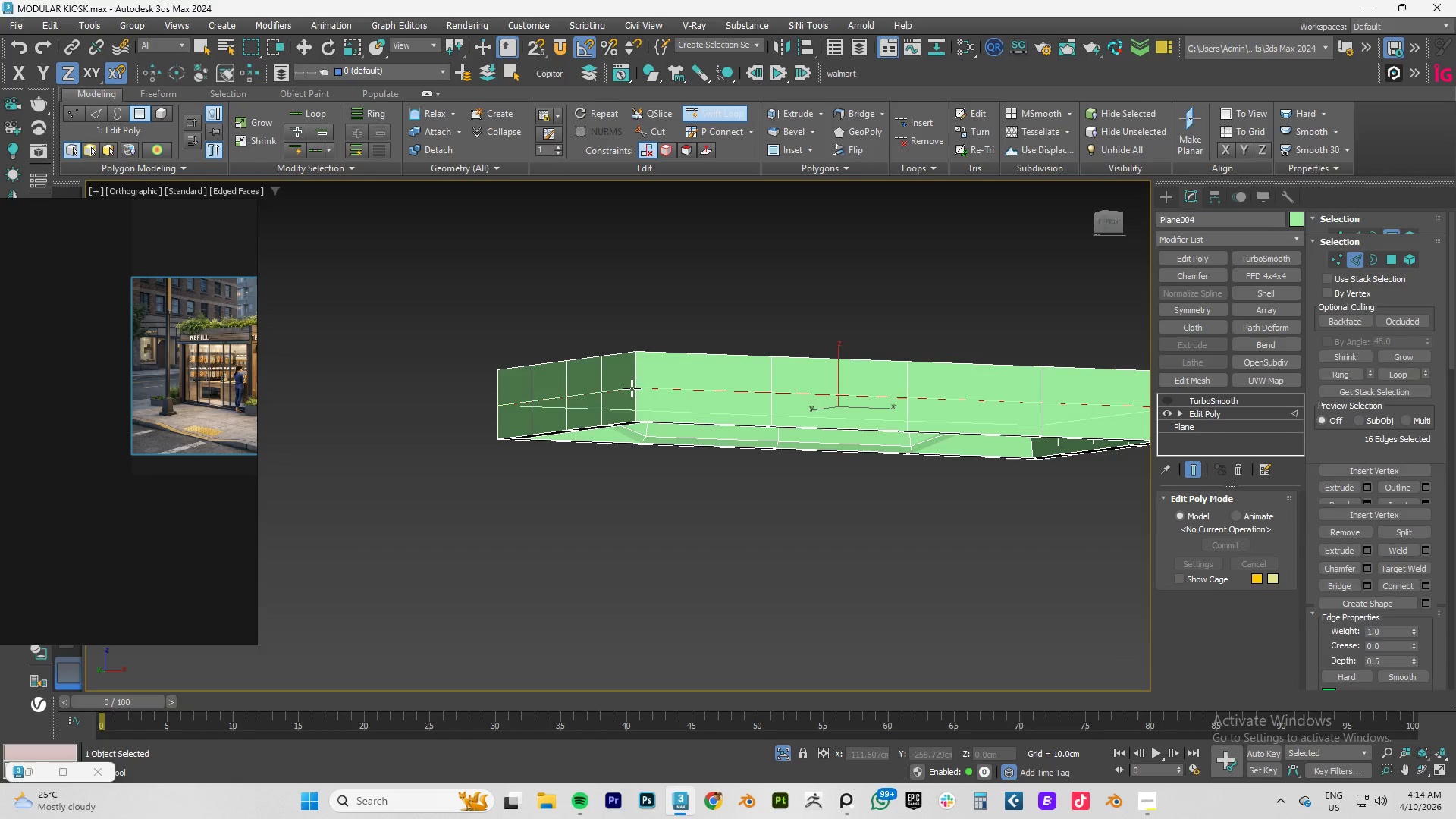 
right_click([632, 388])
 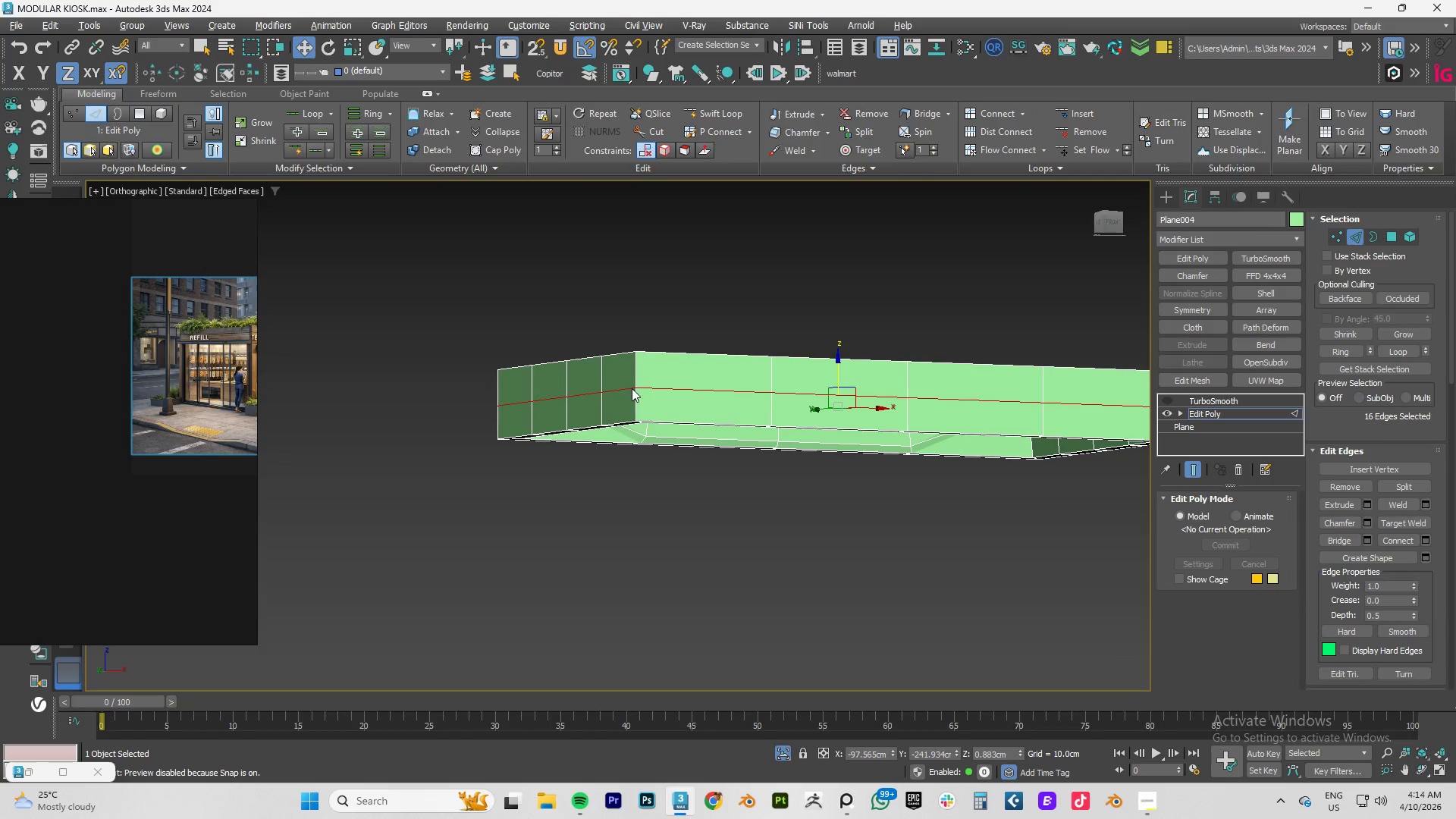 
hold_key(key=AltLeft, duration=1.34)
 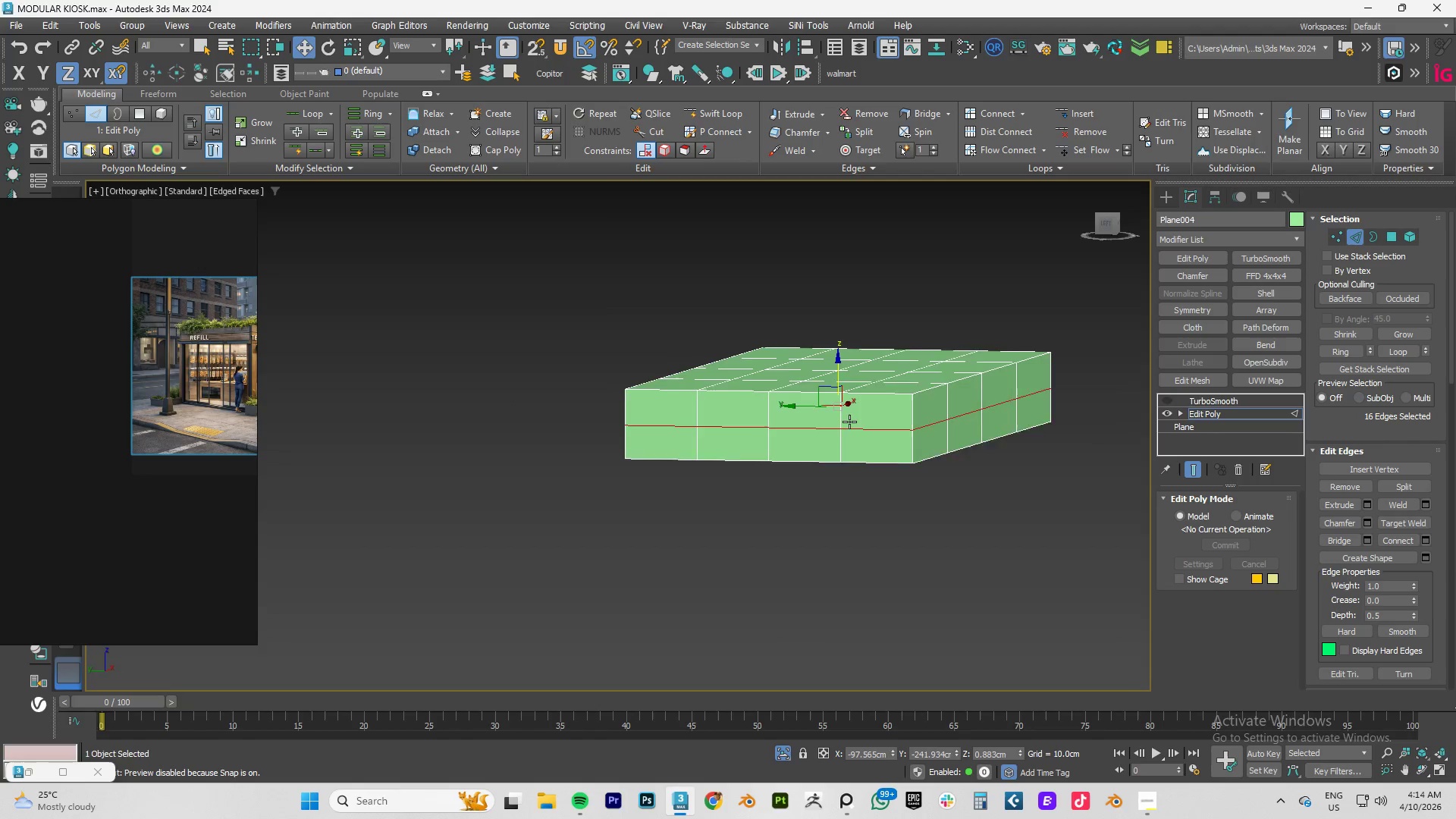 
scroll: coordinate [888, 422], scroll_direction: up, amount: 2.0
 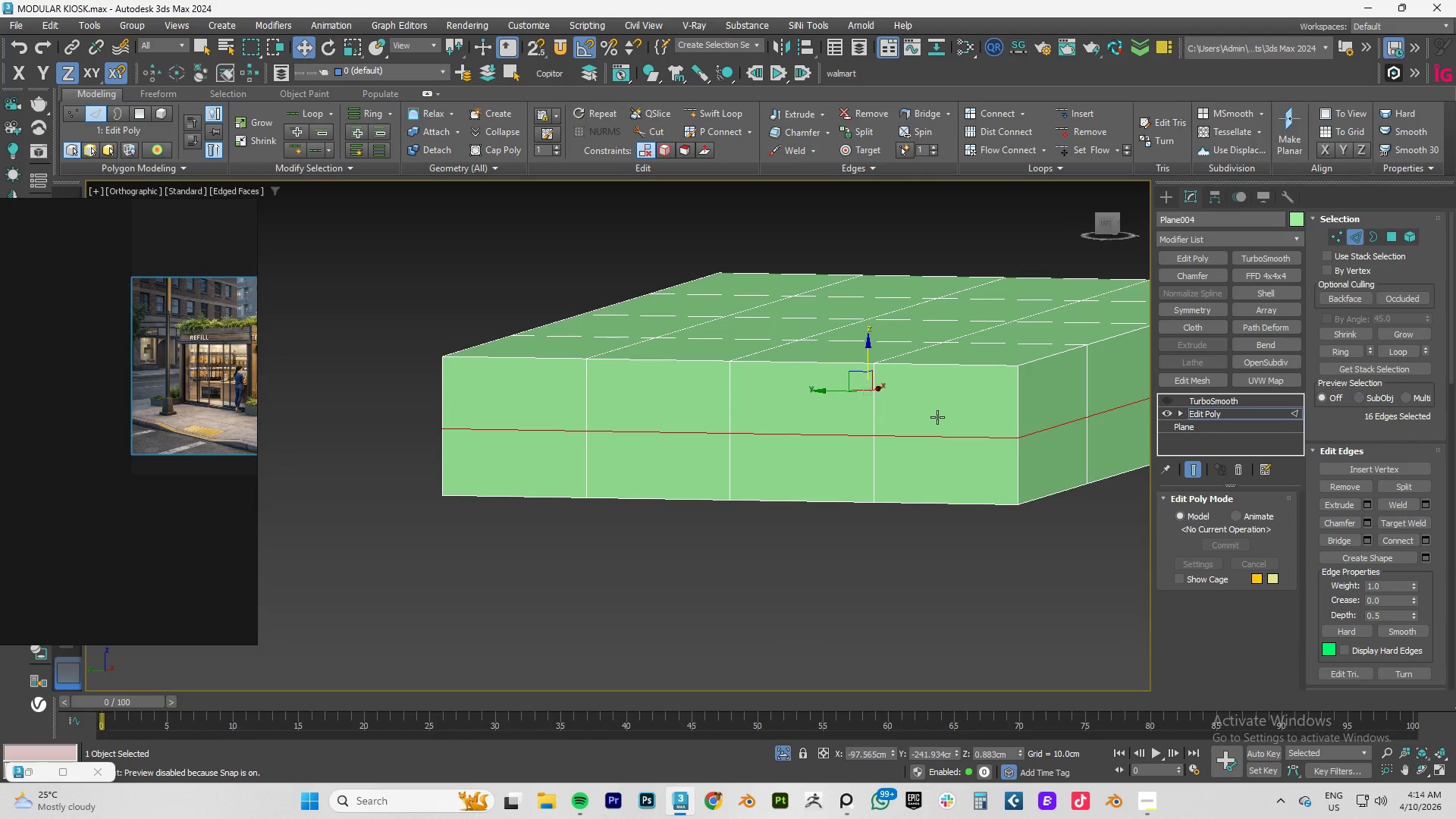 
type(lz)
 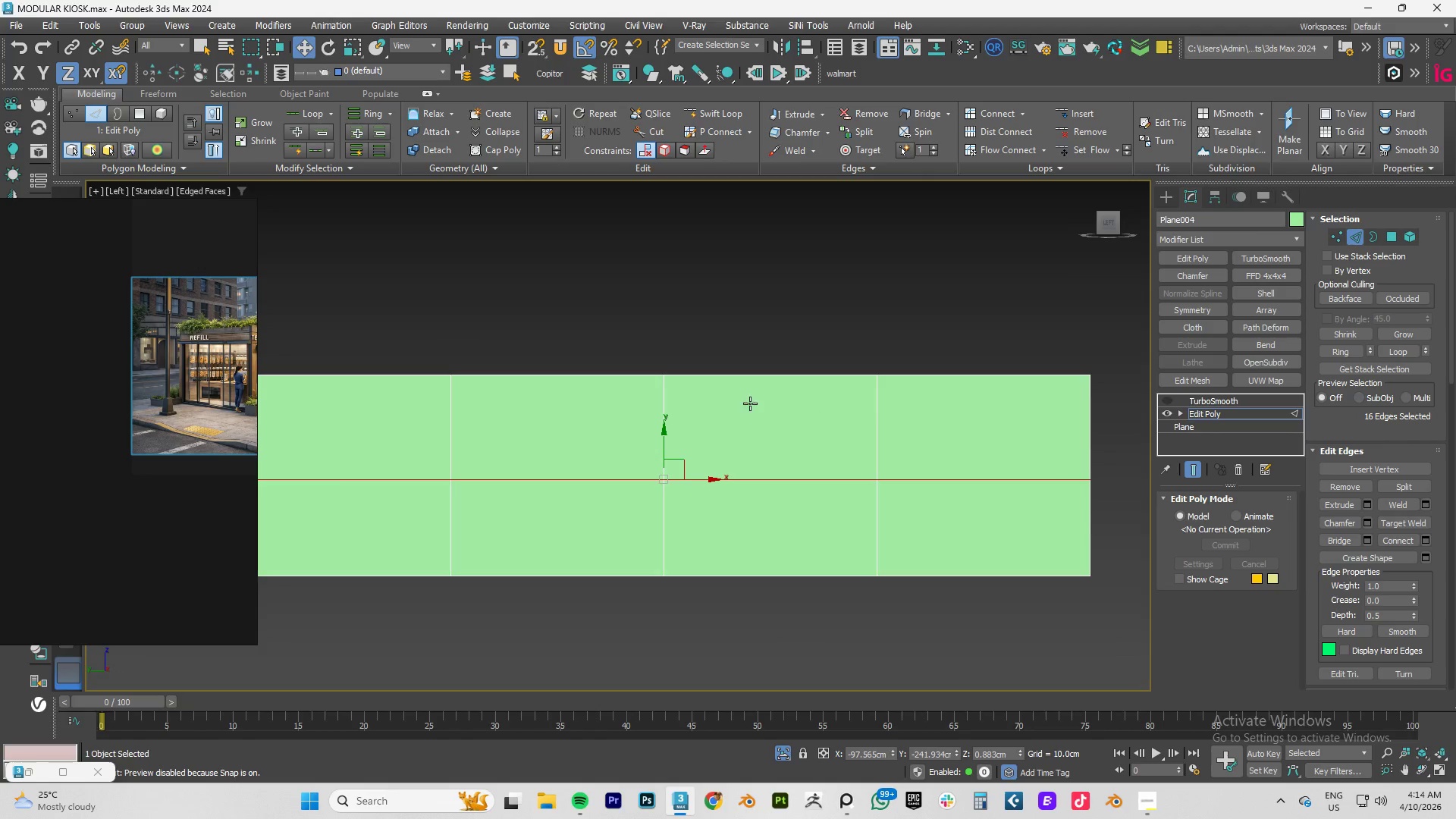 
scroll: coordinate [728, 416], scroll_direction: up, amount: 1.0
 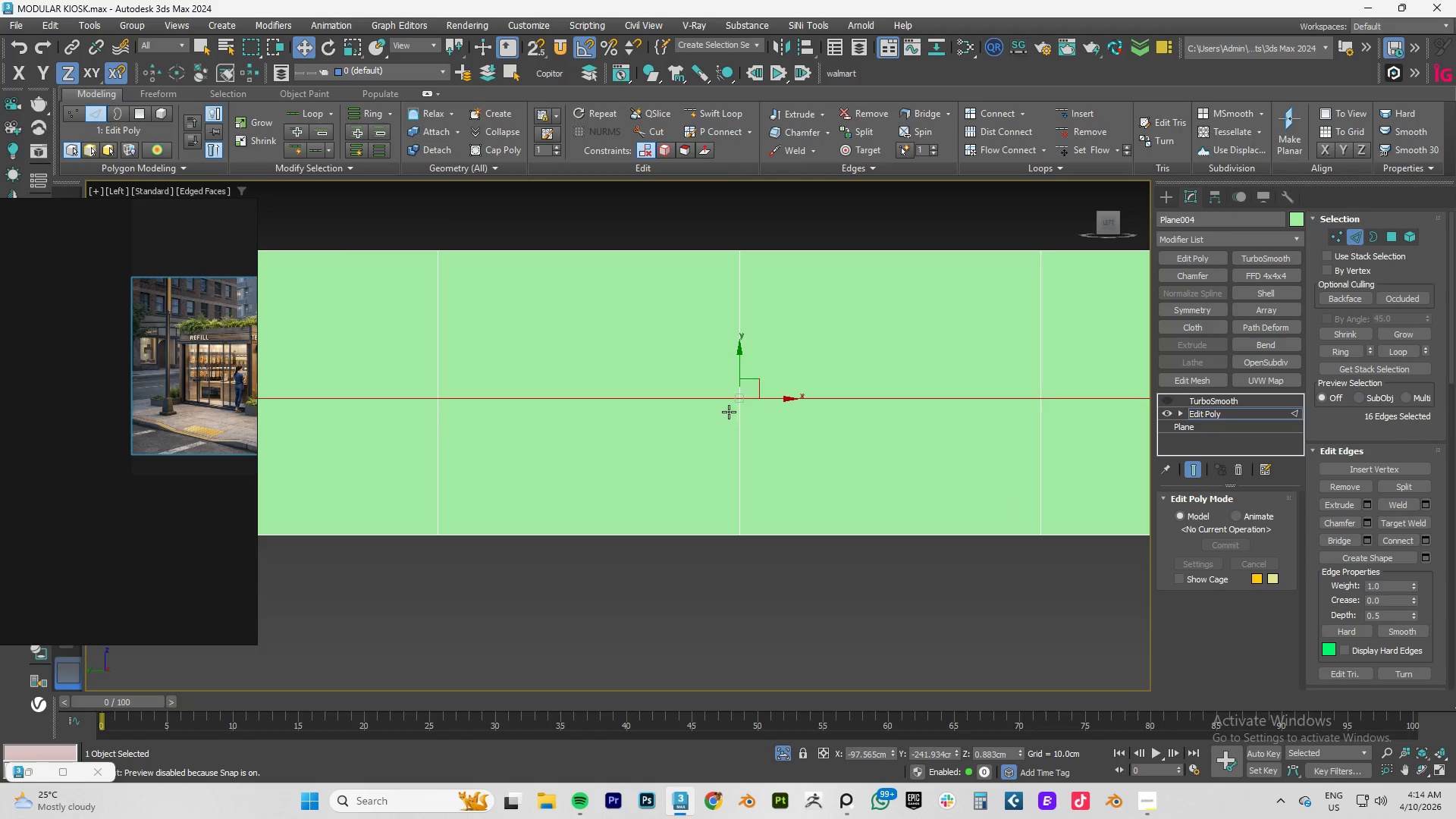 
key(Alt+AltLeft)
 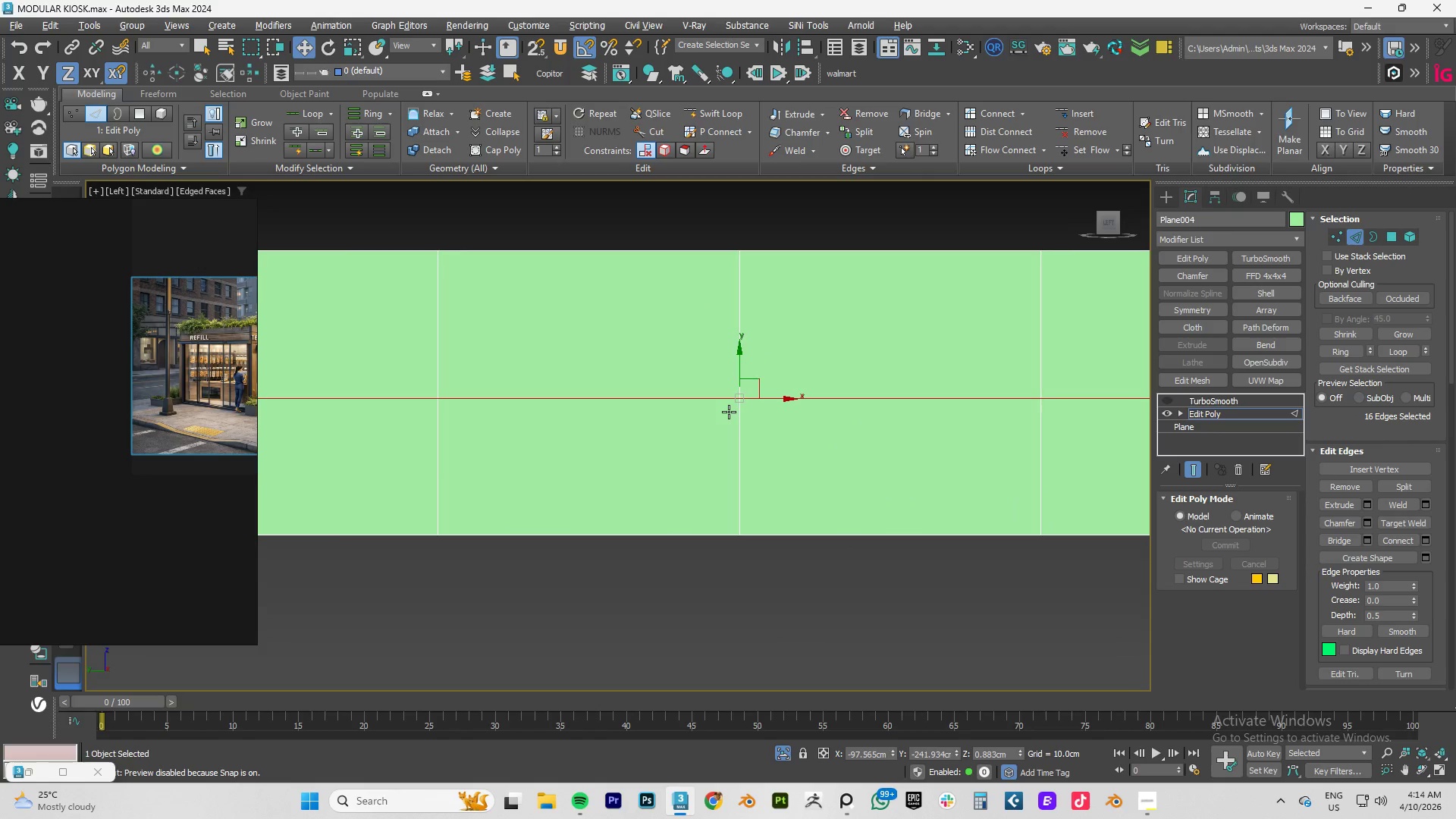 
key(Alt+1)
 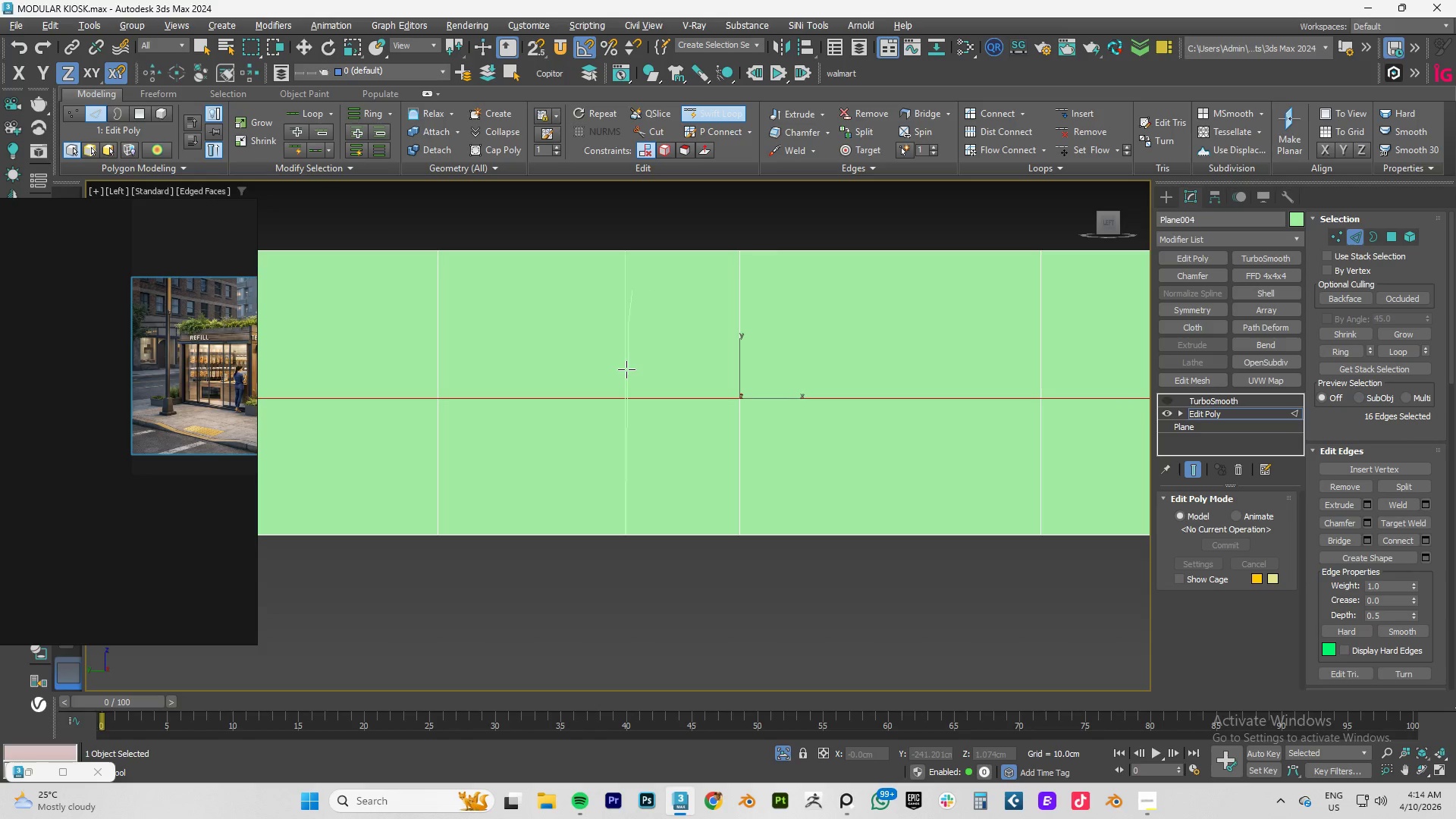 
right_click([626, 369])
 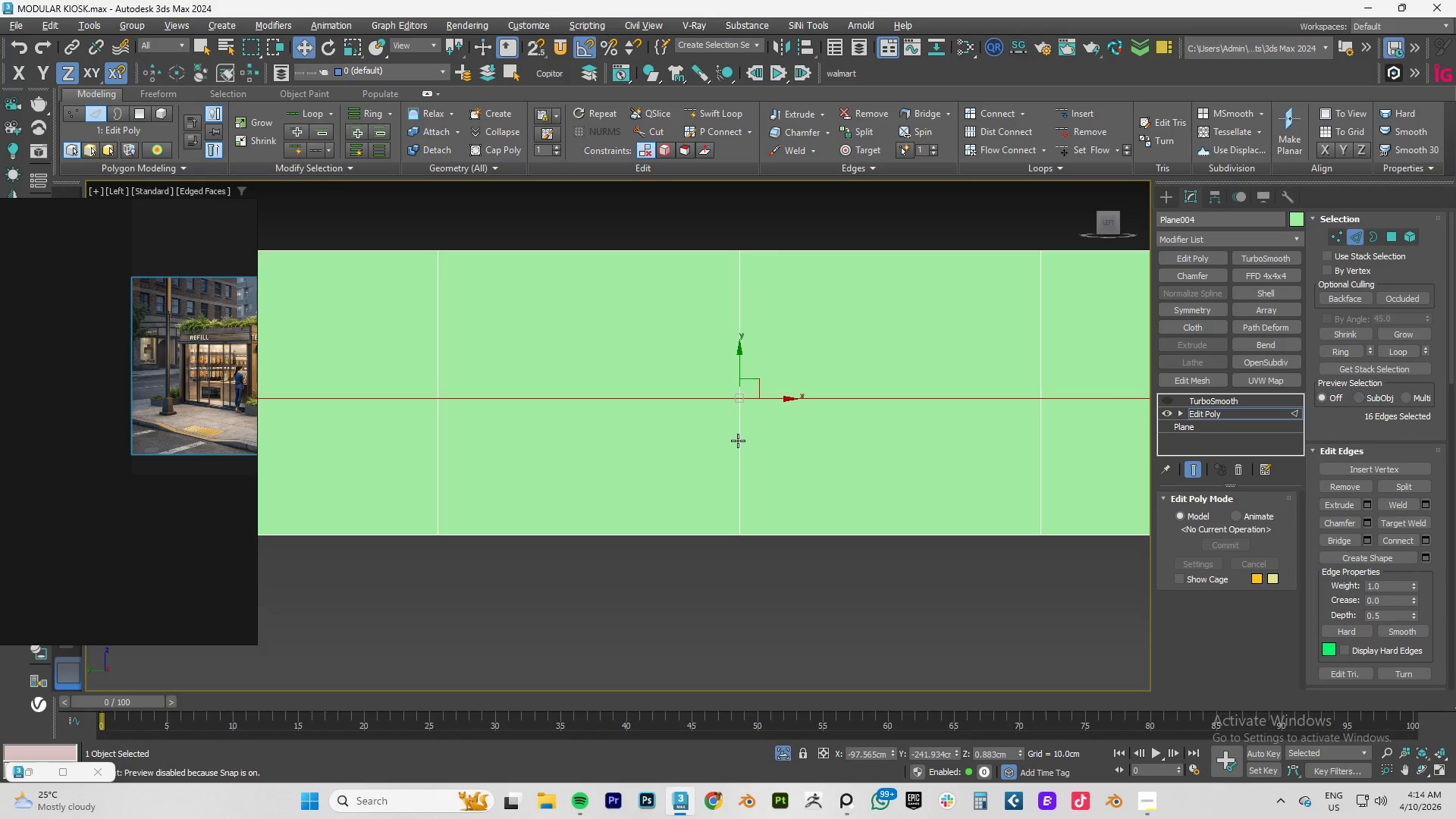 
double_click([738, 441])
 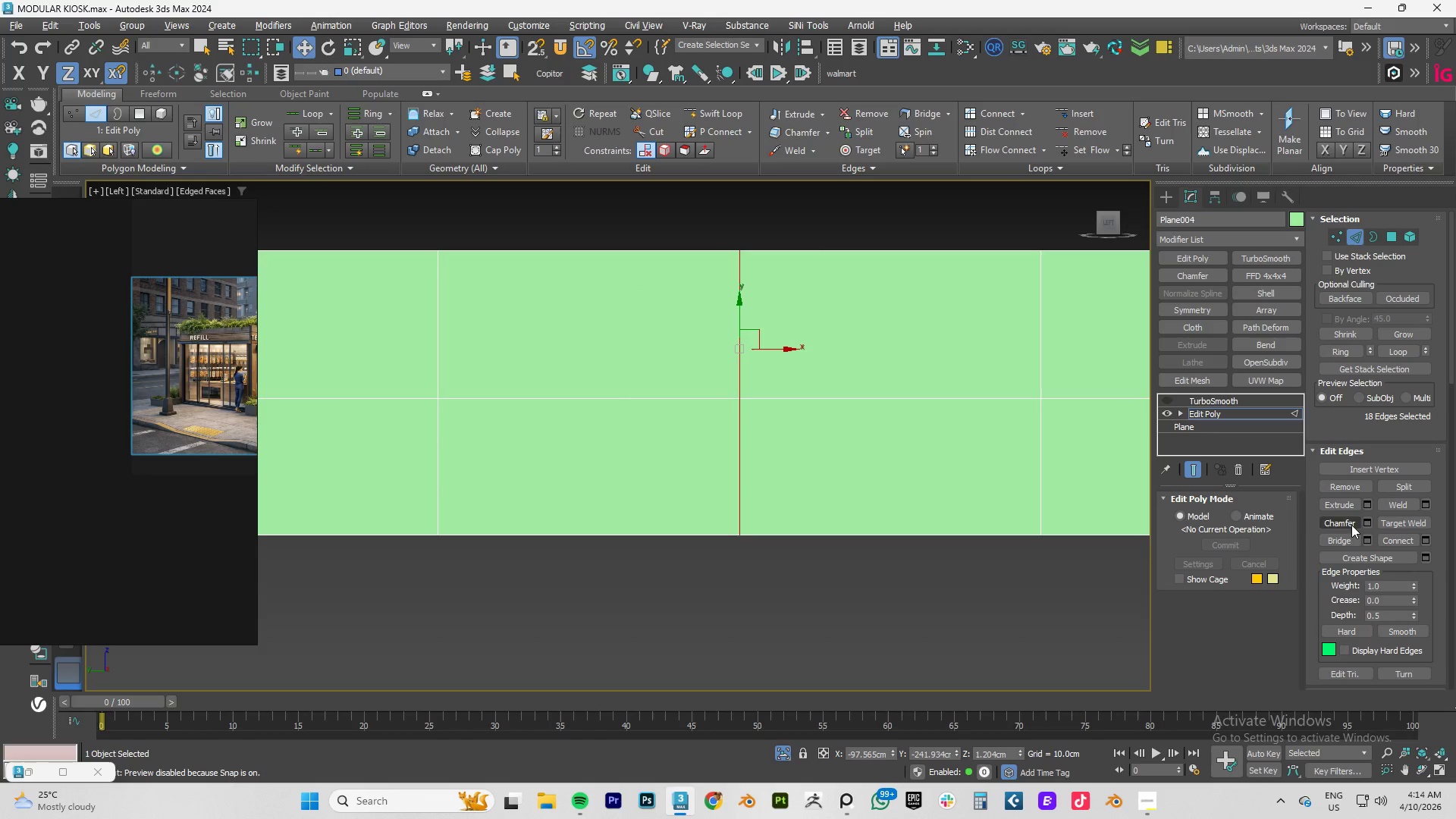 
left_click([1370, 523])
 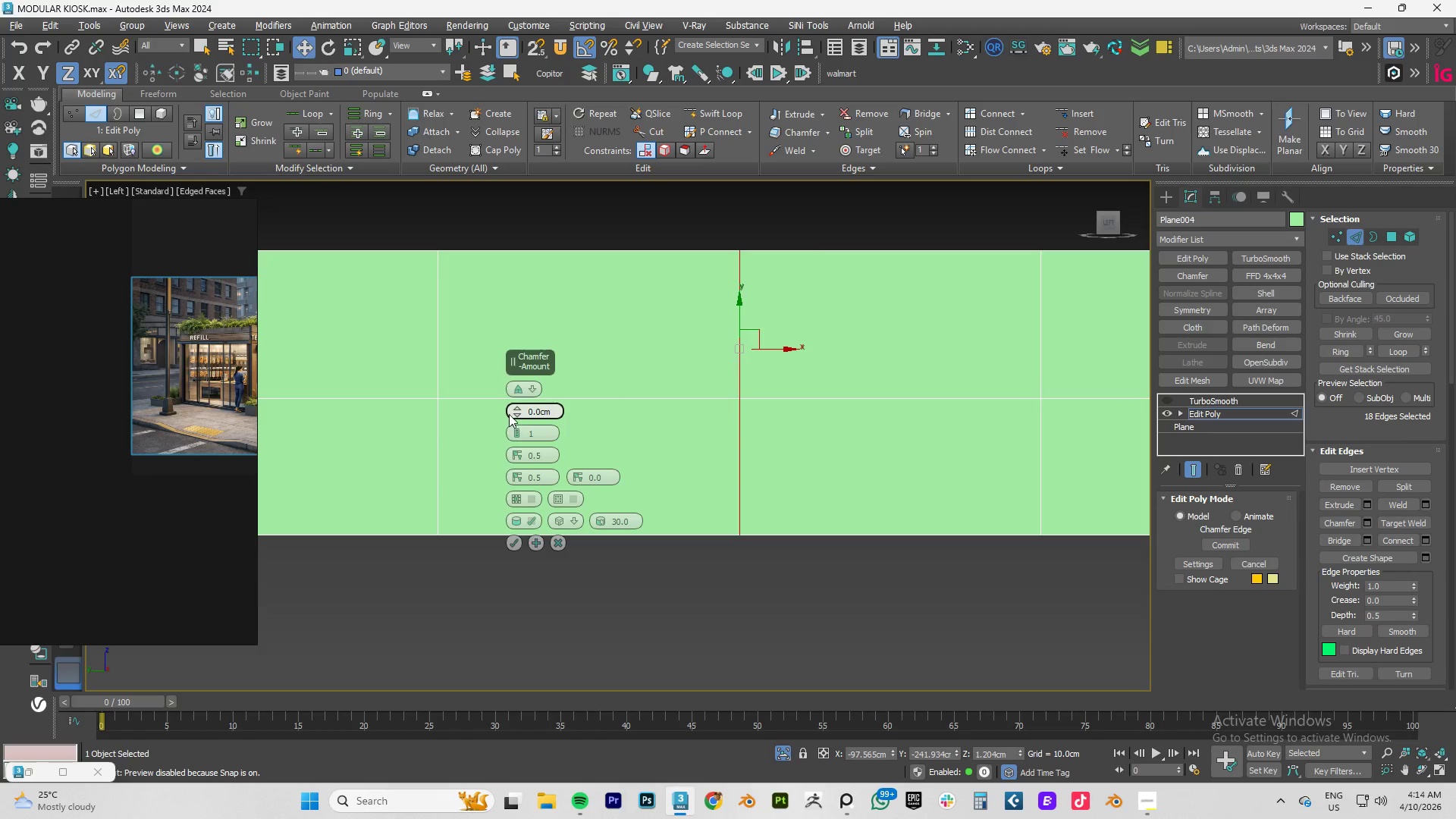 
left_click_drag(start_coordinate=[513, 411], to_coordinate=[519, 328])
 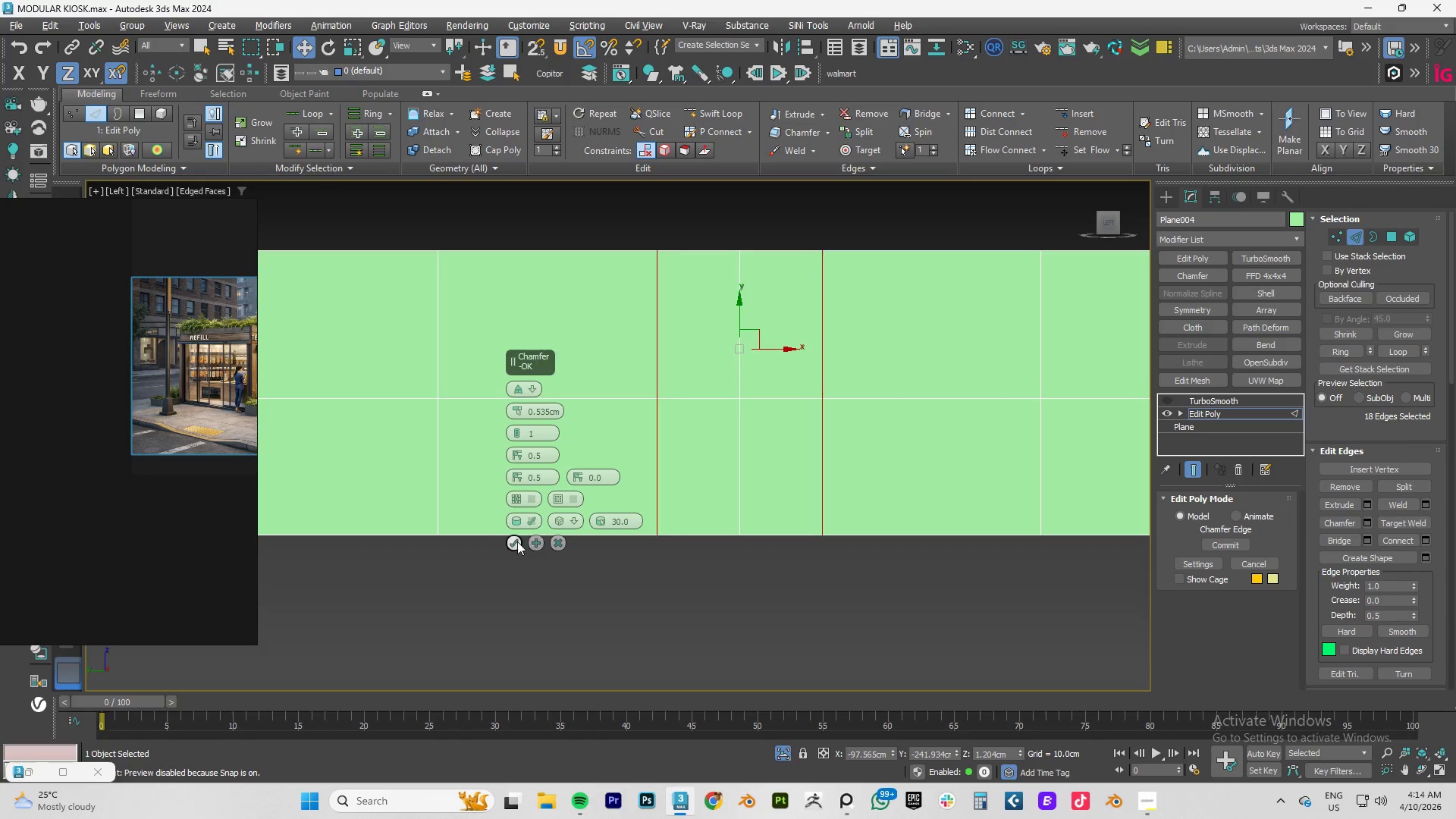 
left_click([510, 542])
 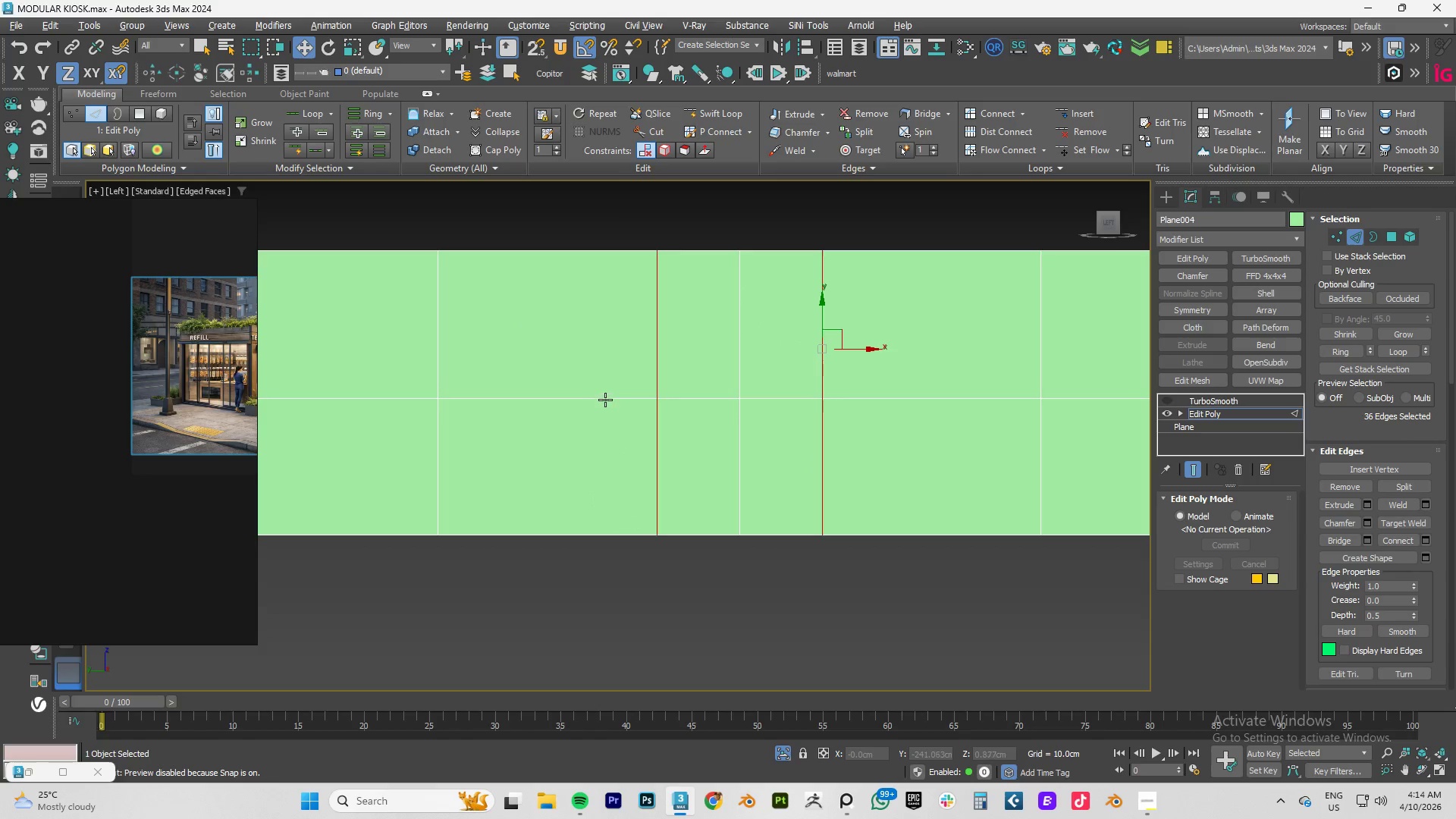 
left_click([604, 397])
 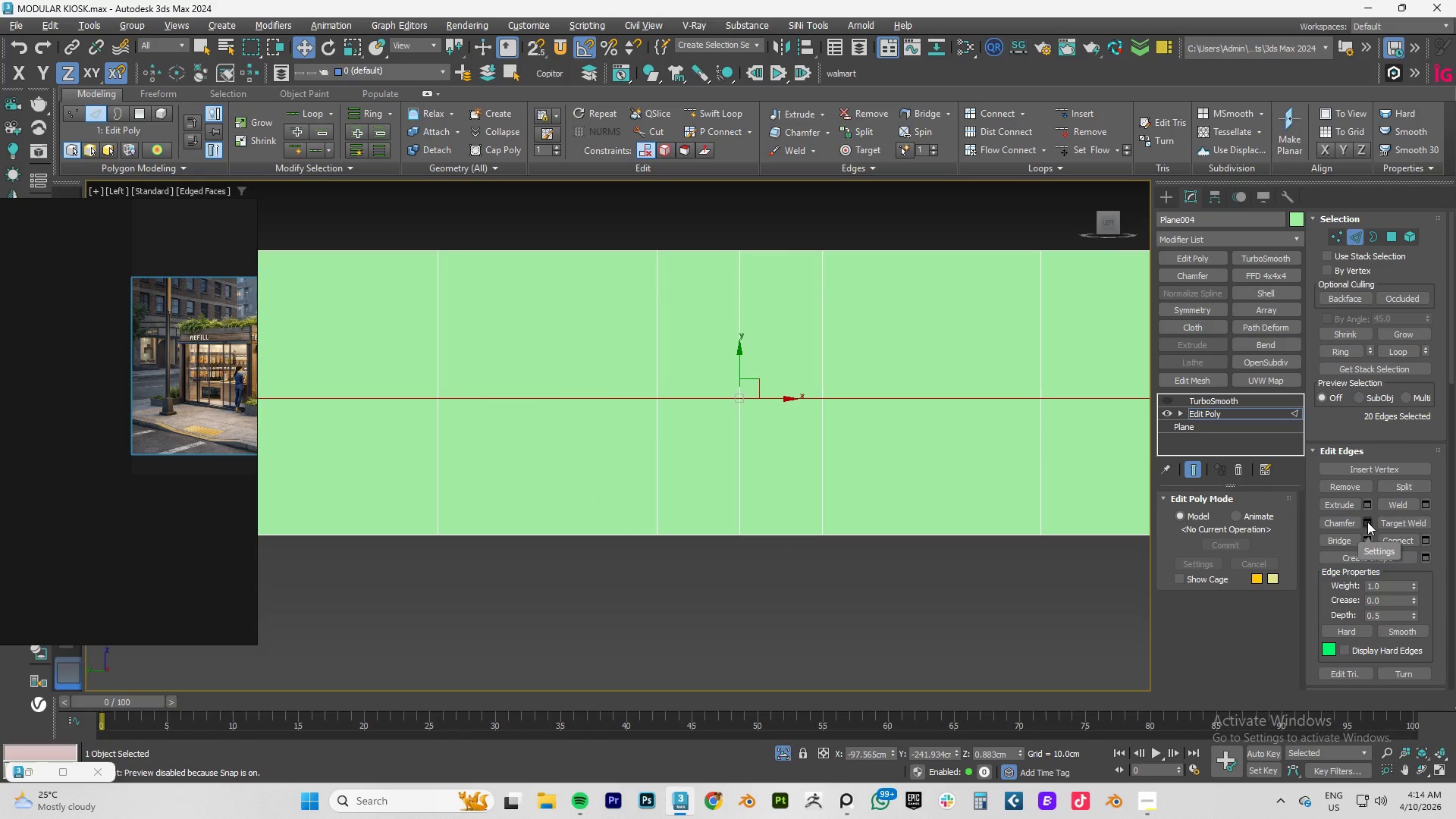 
left_click([1367, 522])
 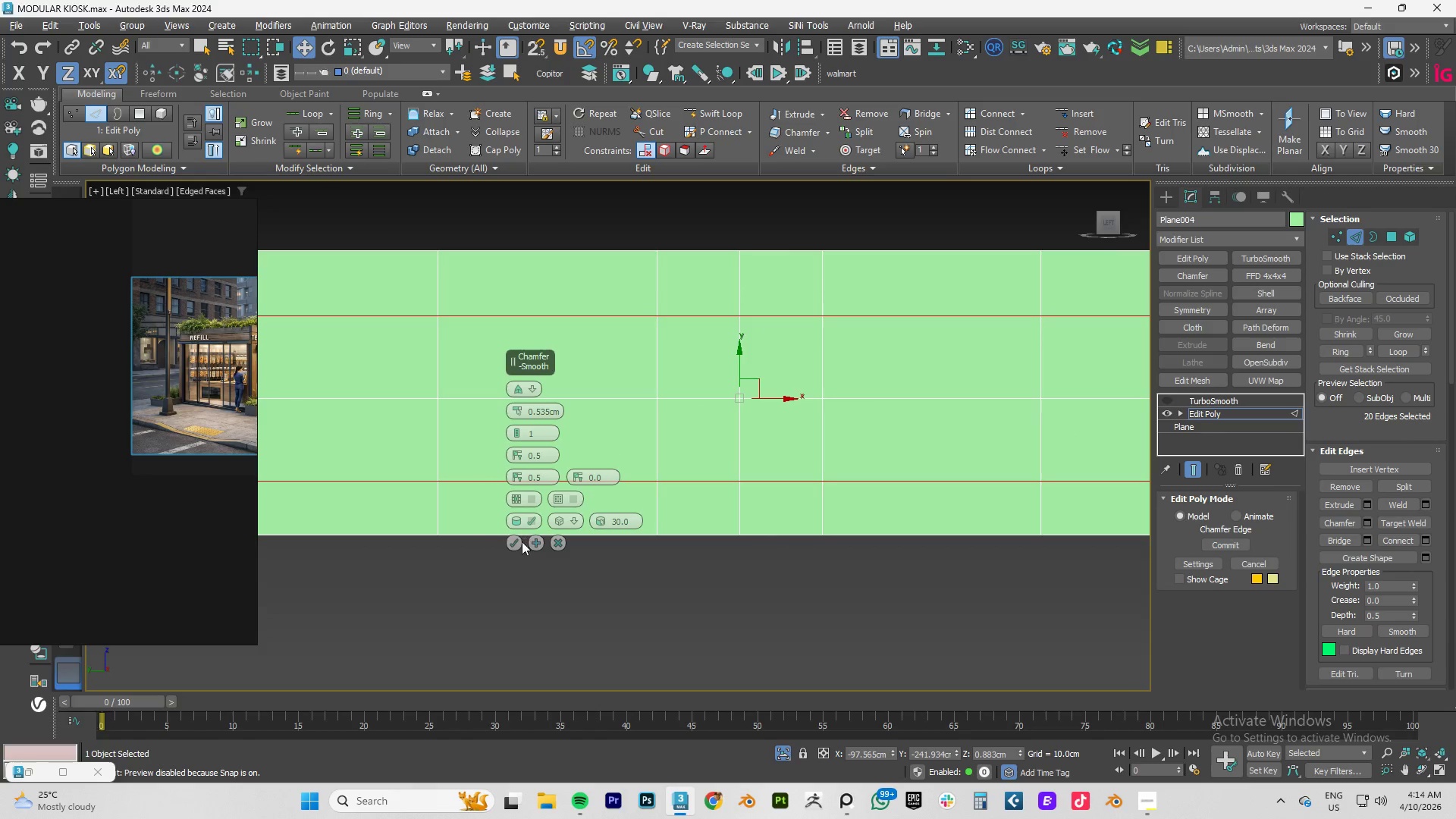 
left_click([513, 544])
 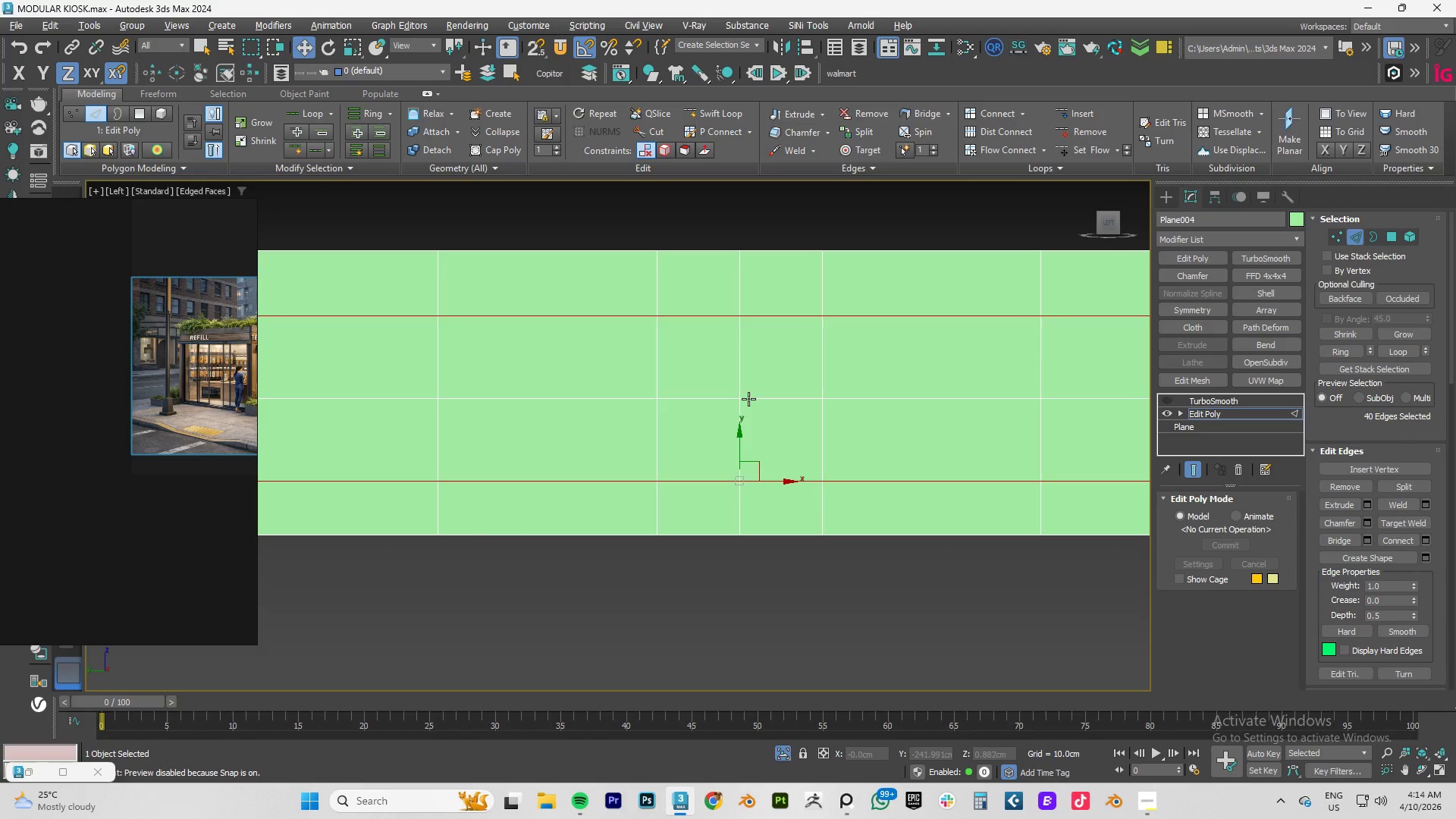 
key(1)
 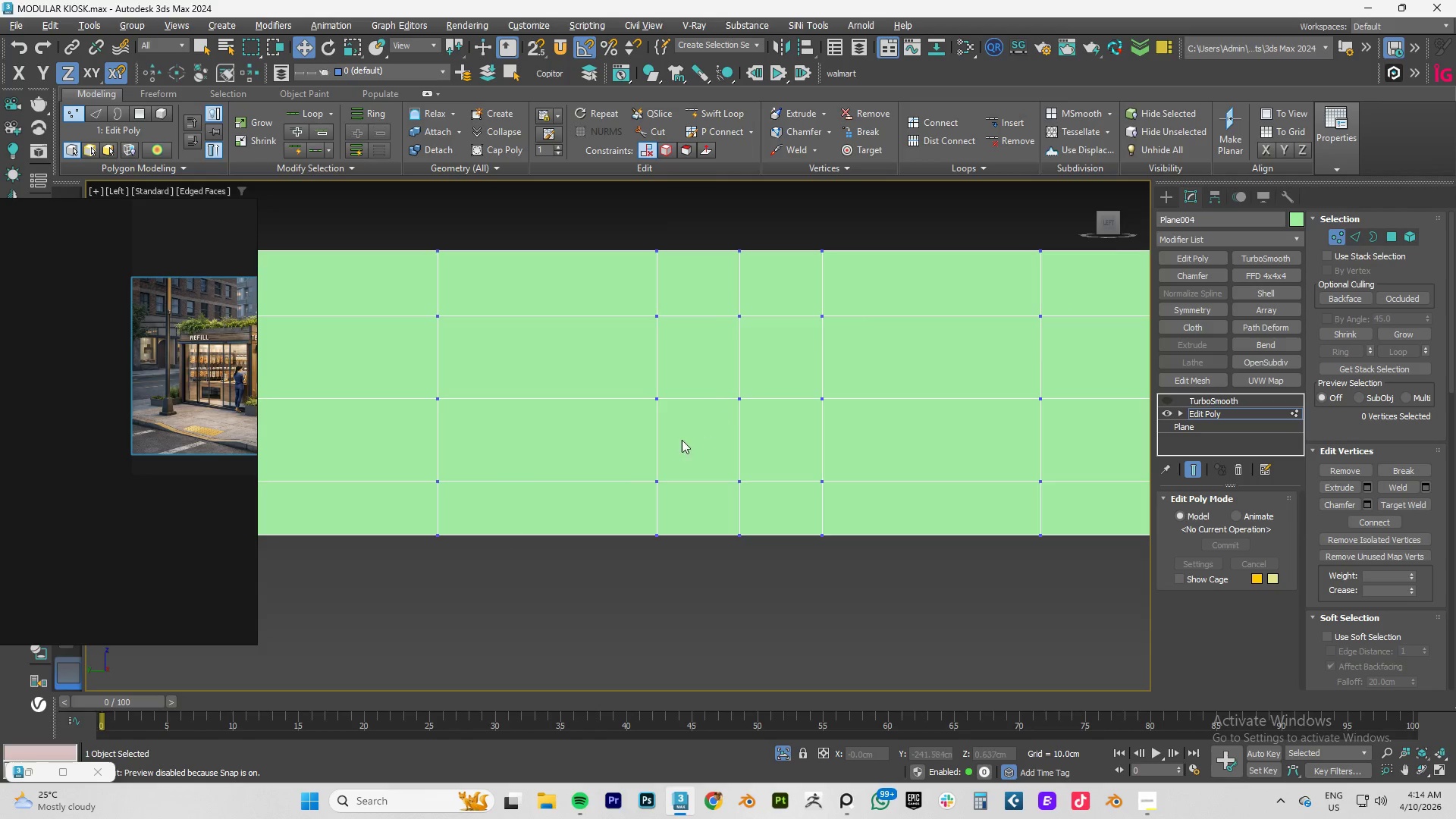 
key(Alt+C)
 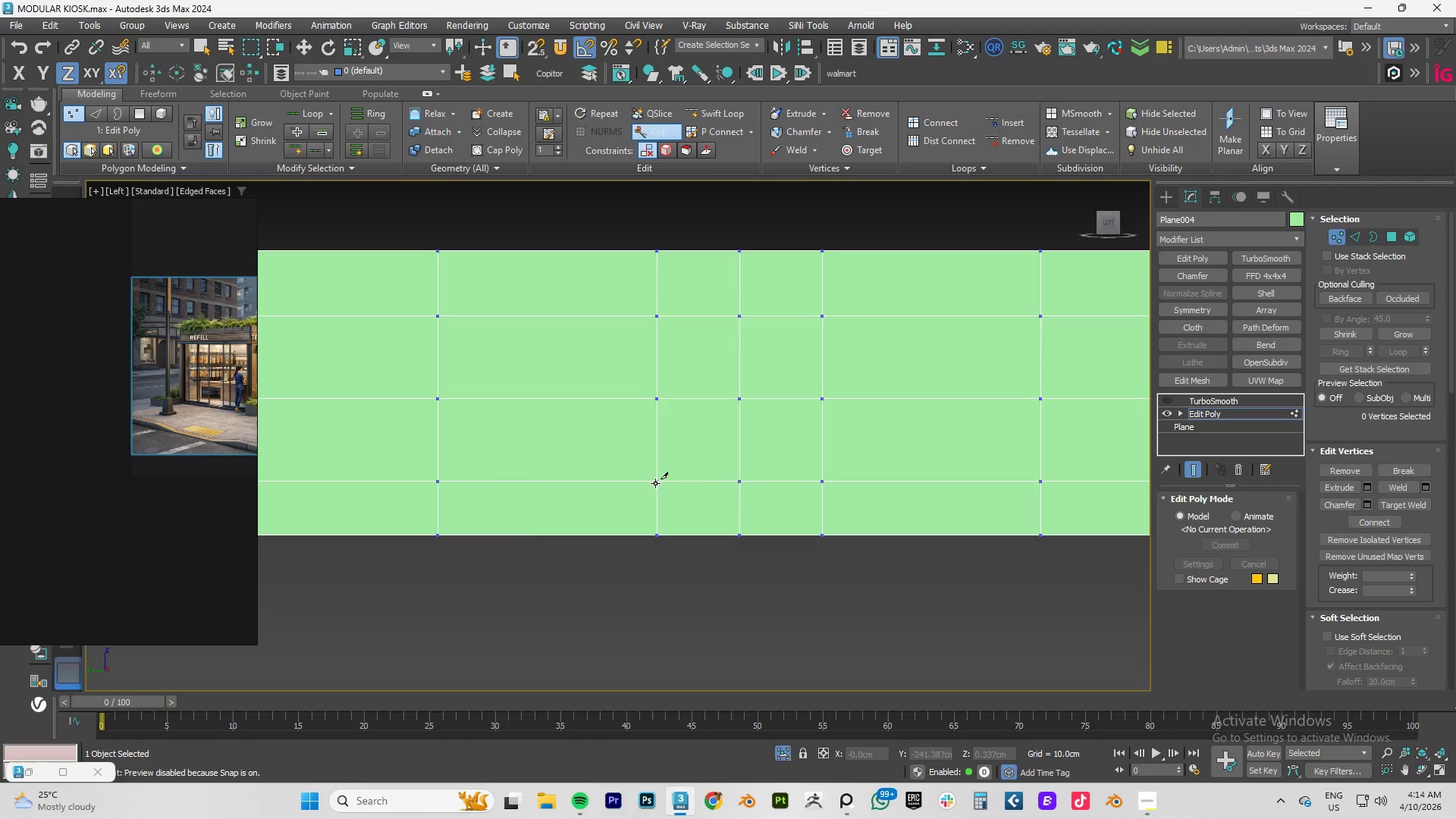 
left_click([657, 482])
 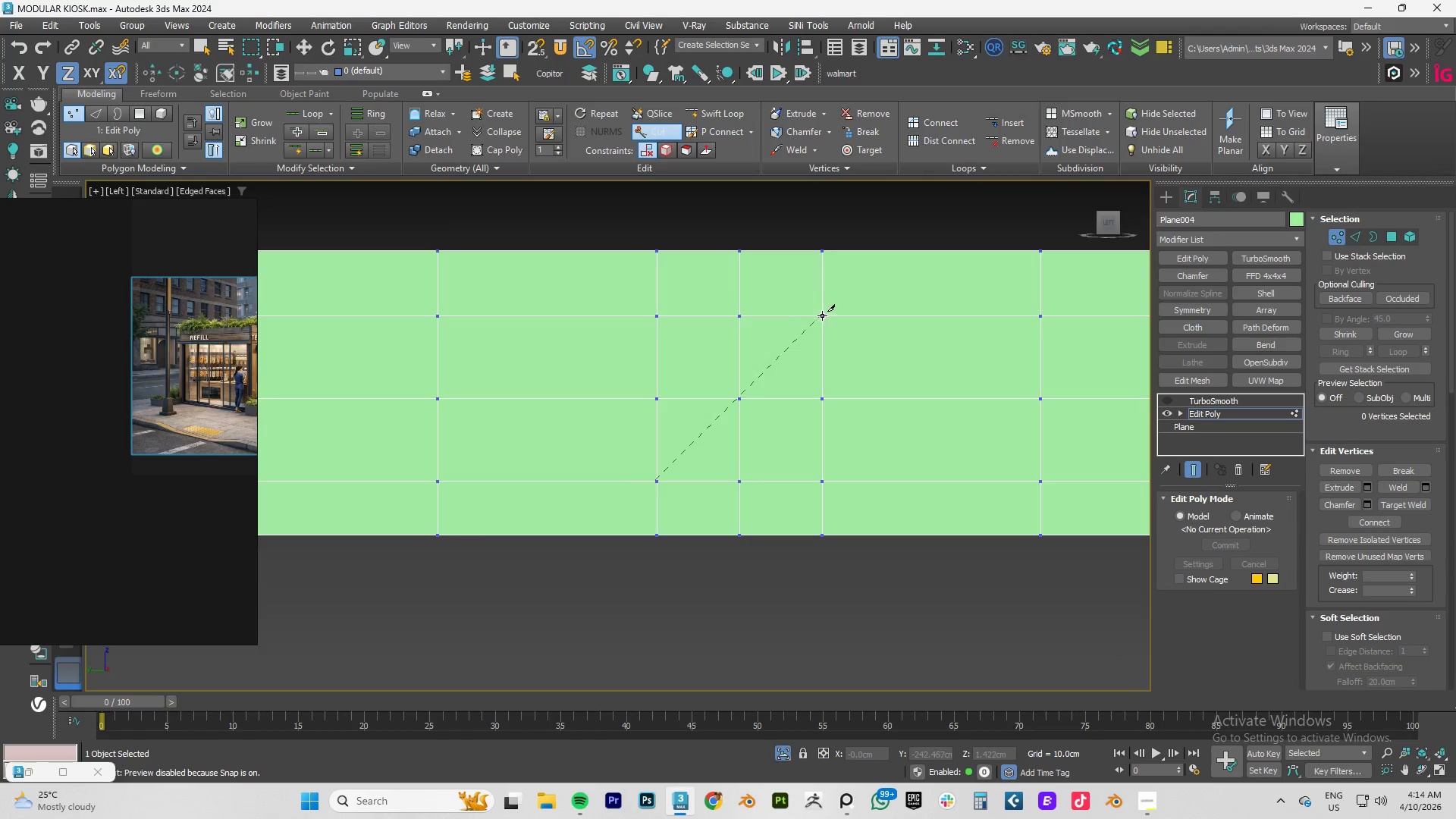 
left_click([823, 315])
 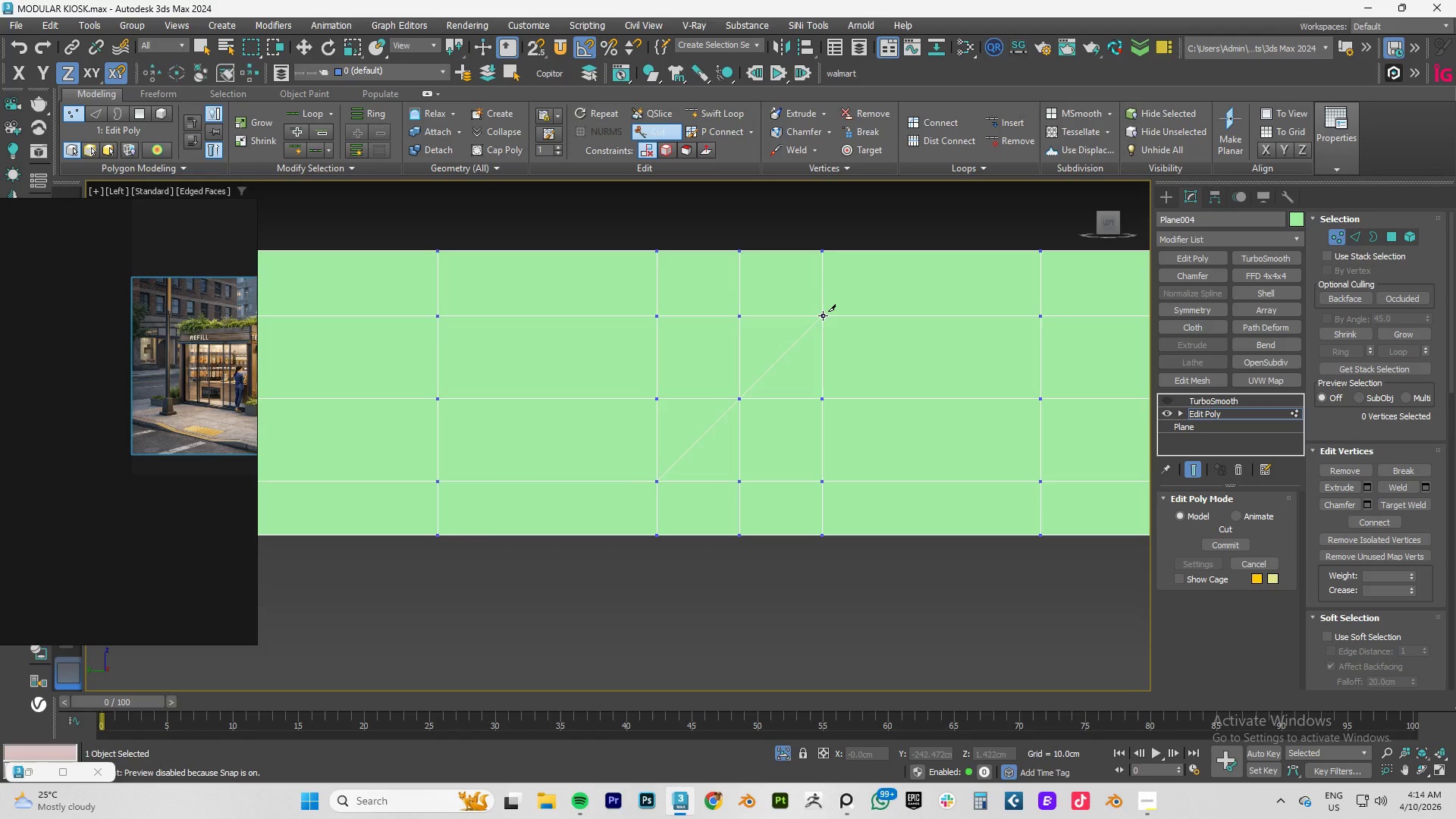 
right_click([823, 315])
 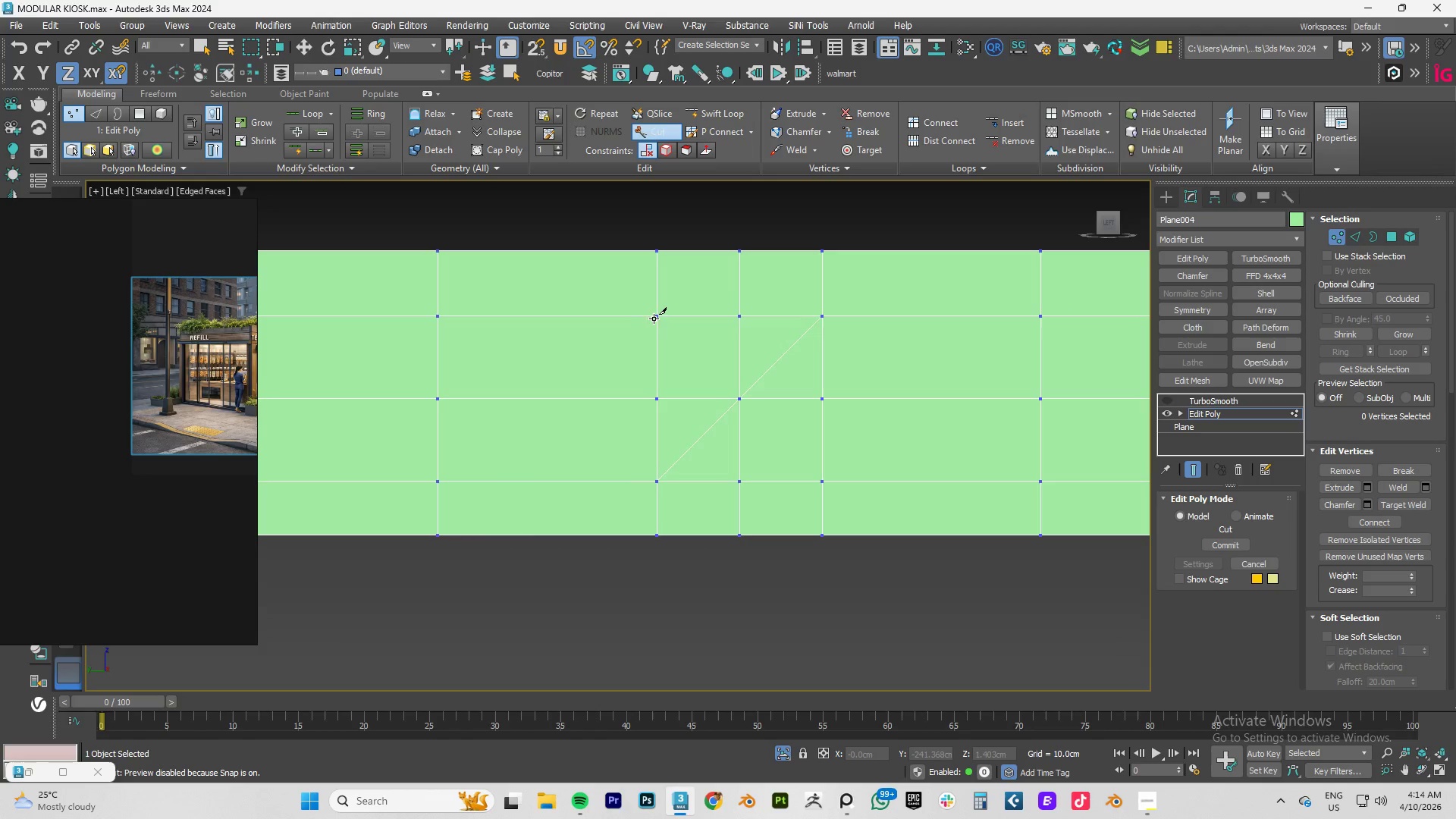 
left_click([657, 316])
 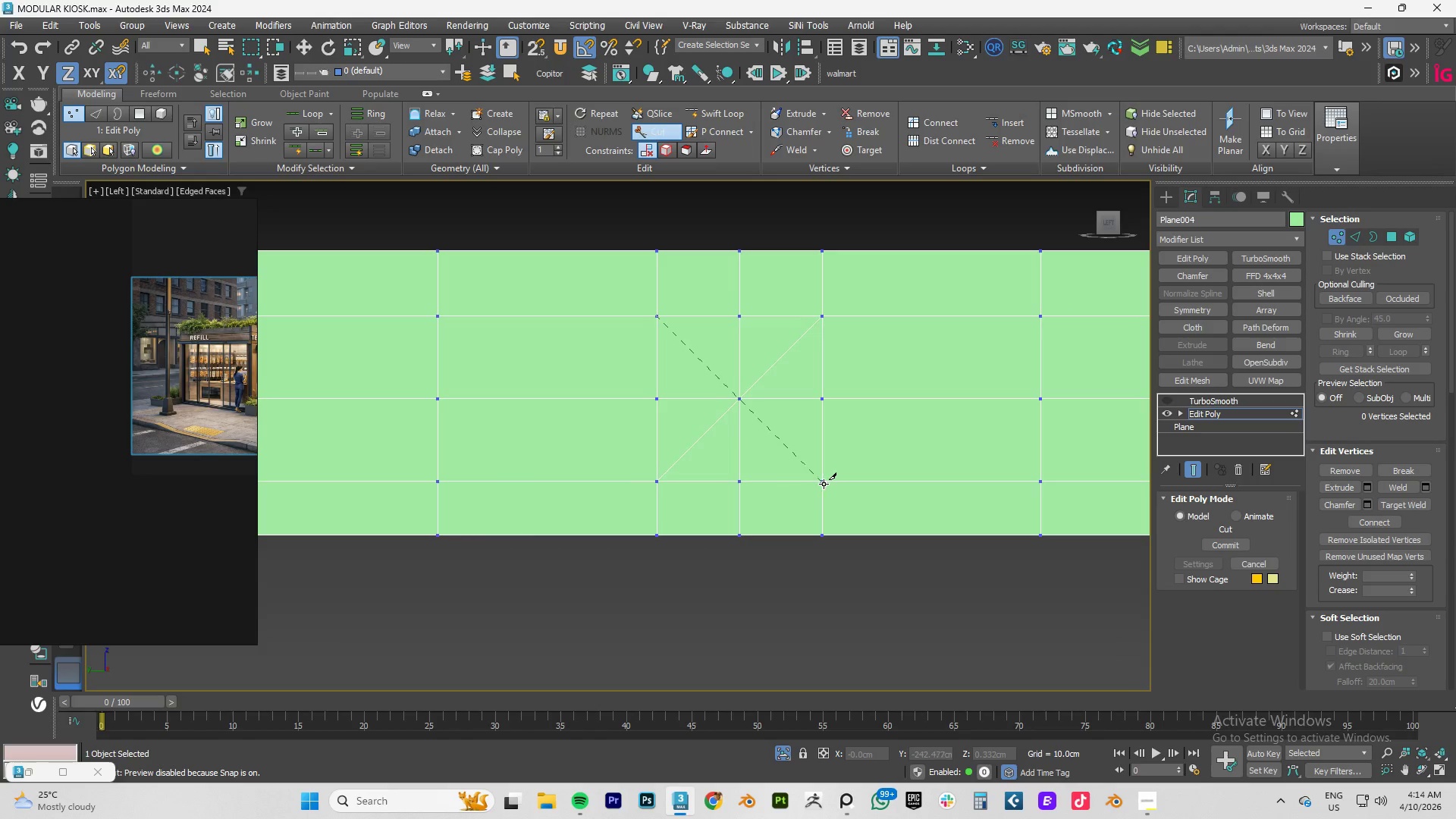 
left_click([824, 483])
 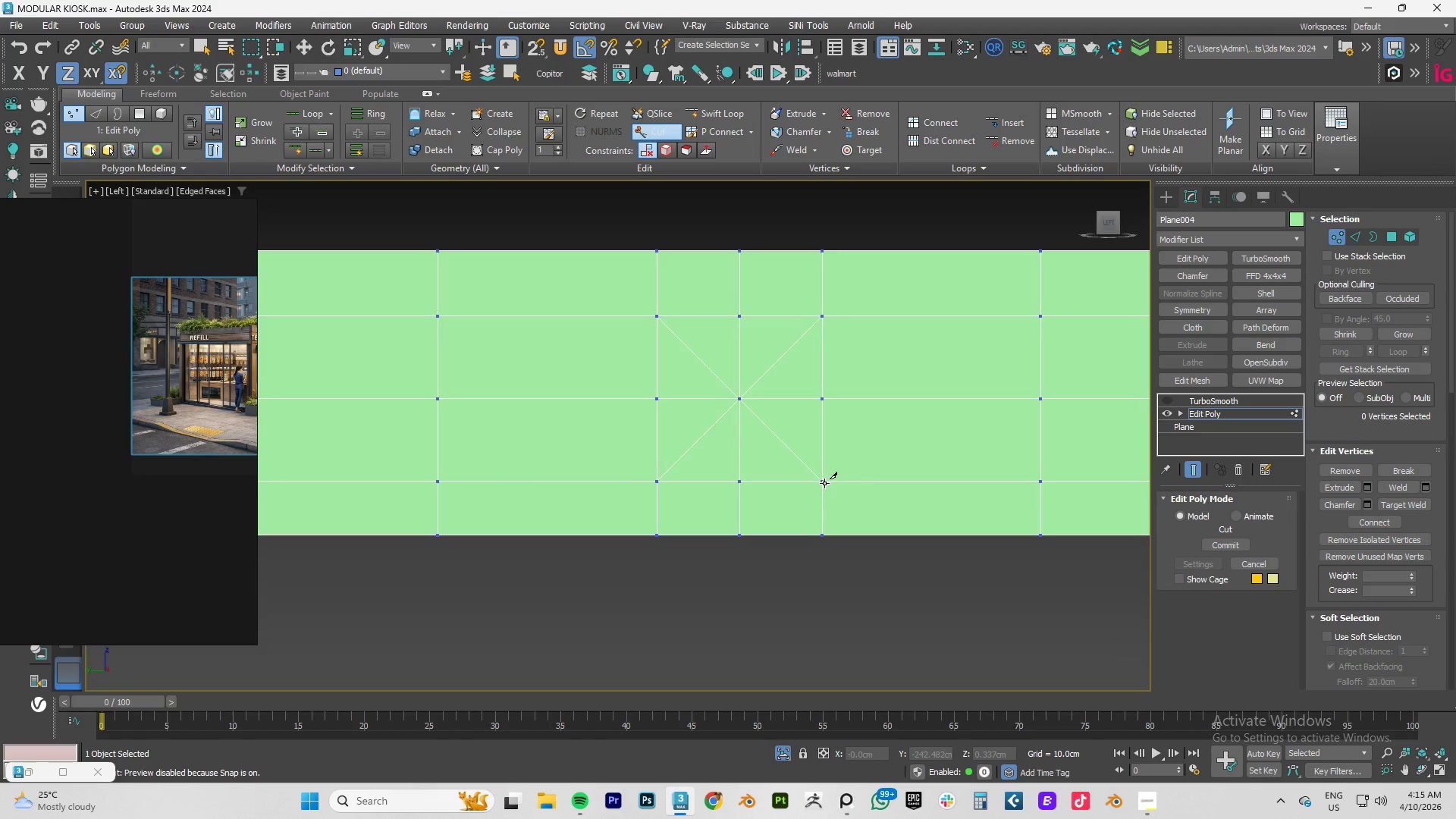 
right_click([824, 482])
 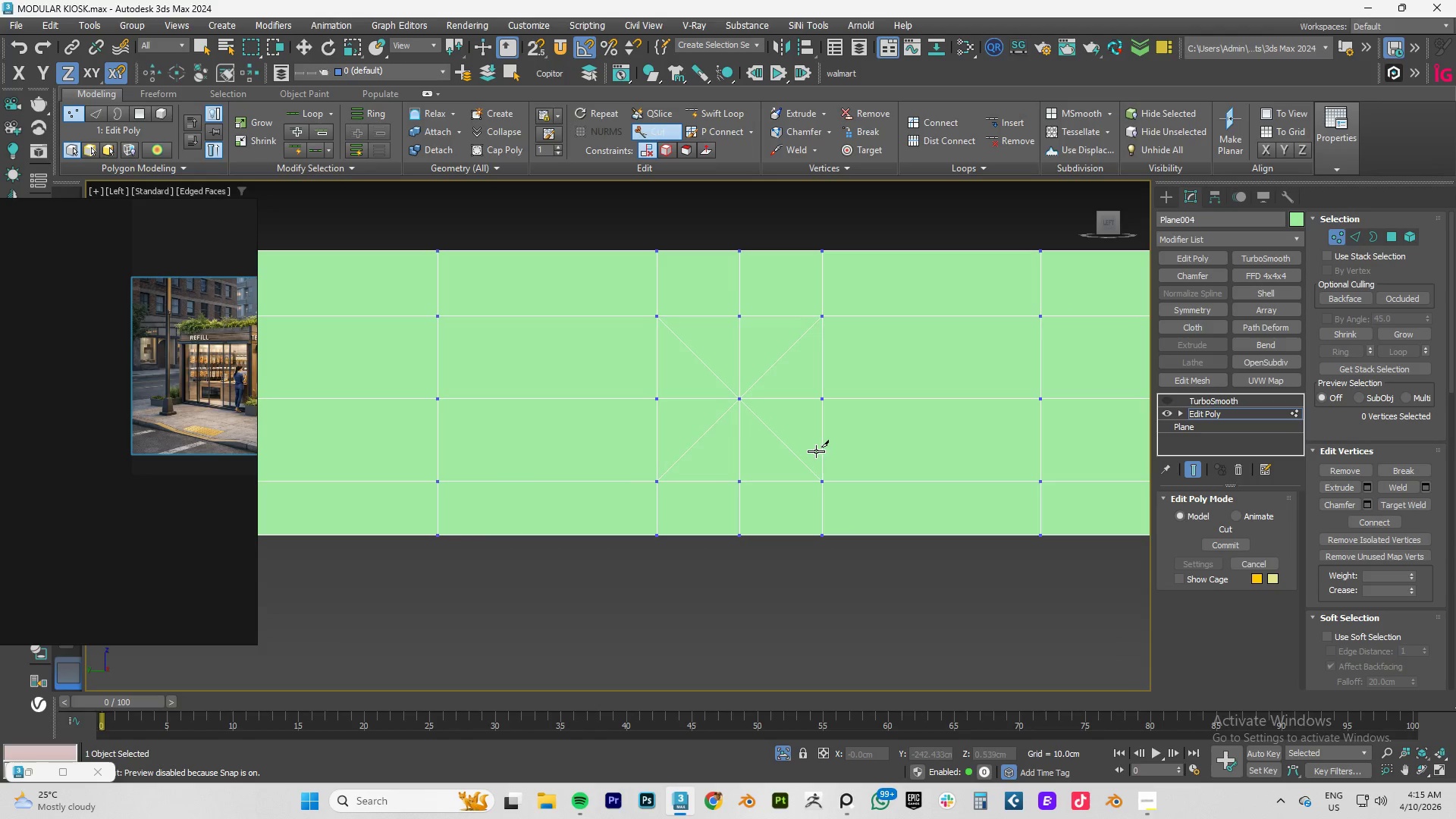 
right_click([811, 445])
 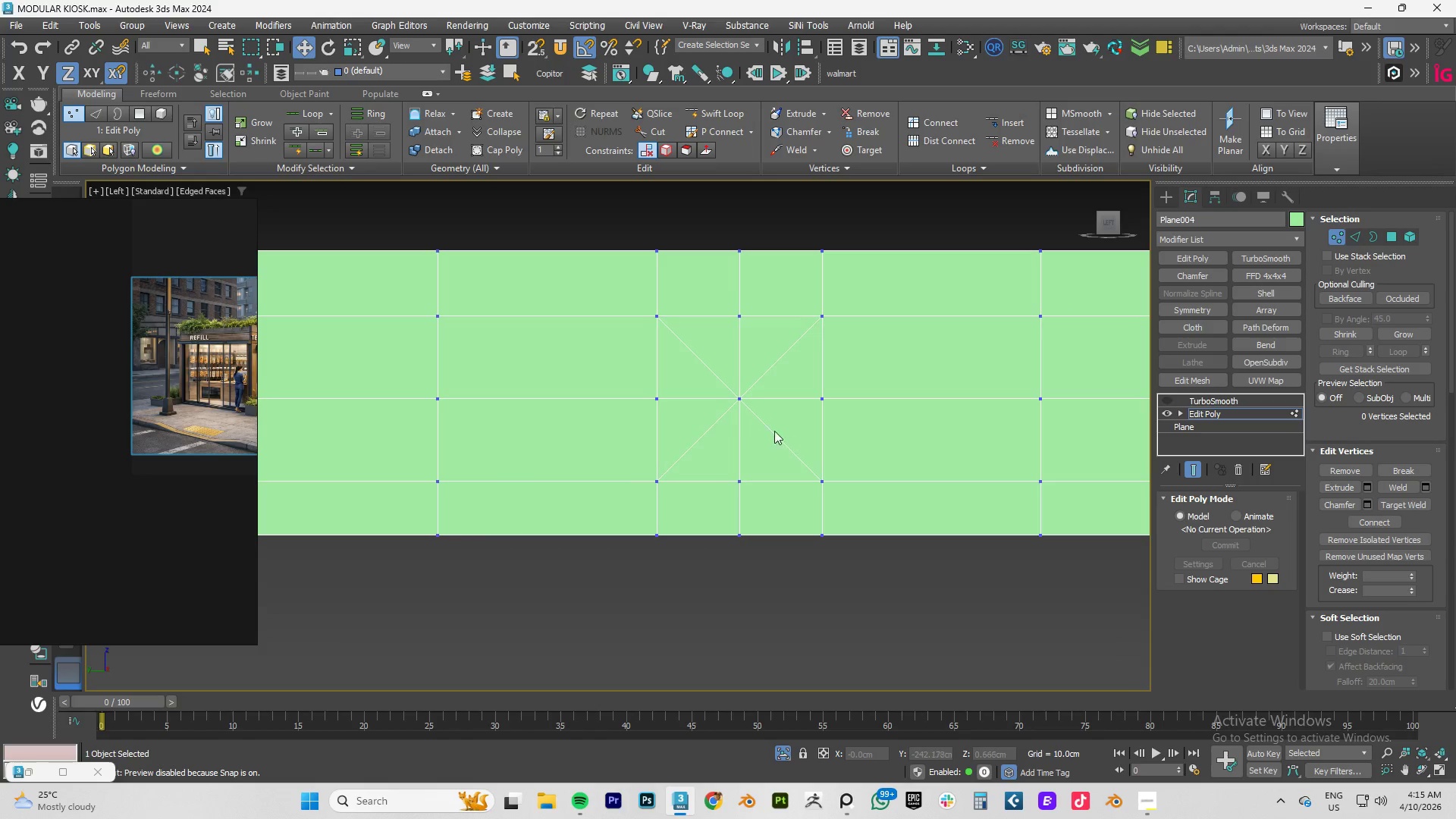 
left_click_drag(start_coordinate=[770, 431], to_coordinate=[704, 374])
 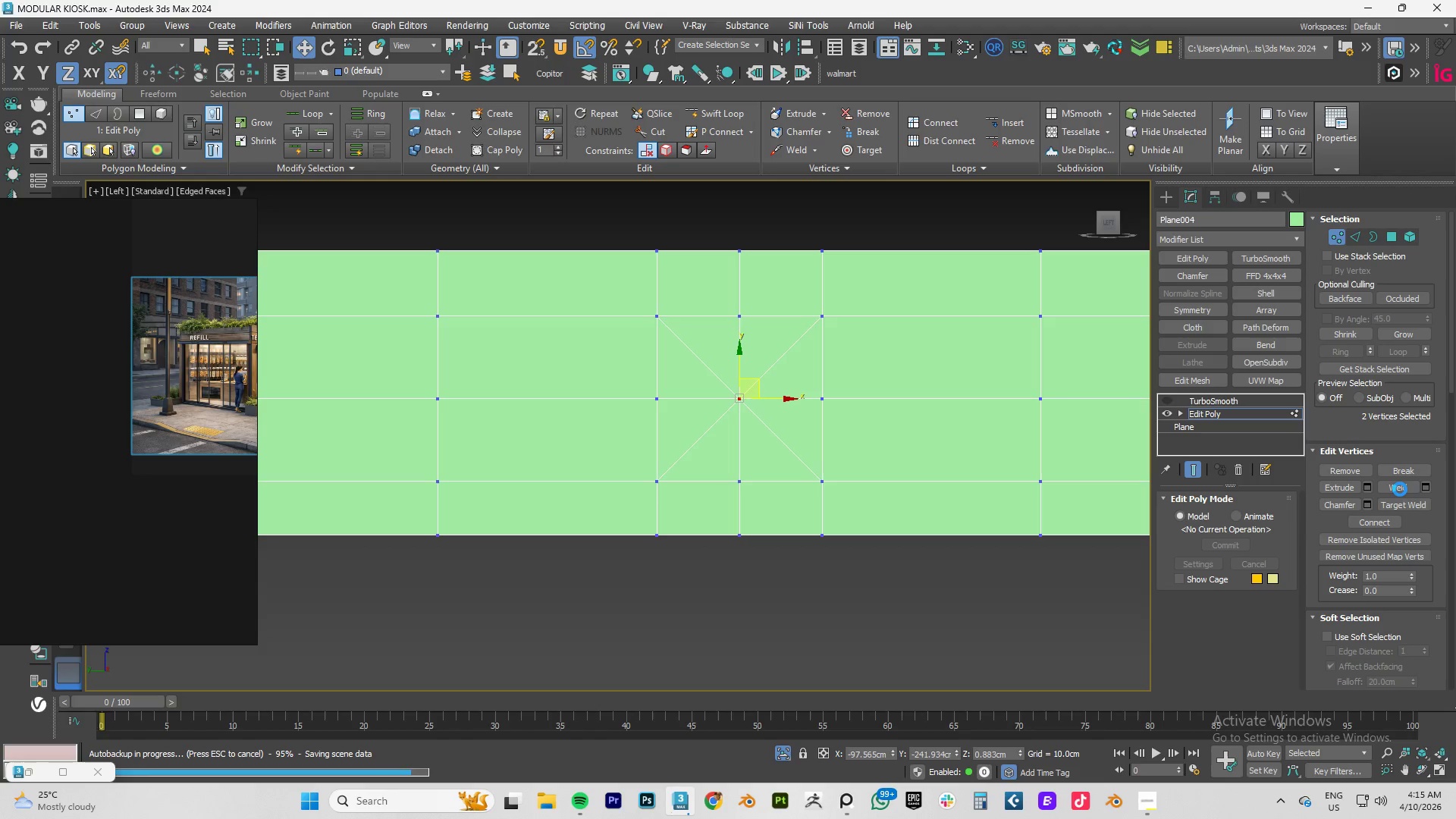 
left_click([1400, 489])
 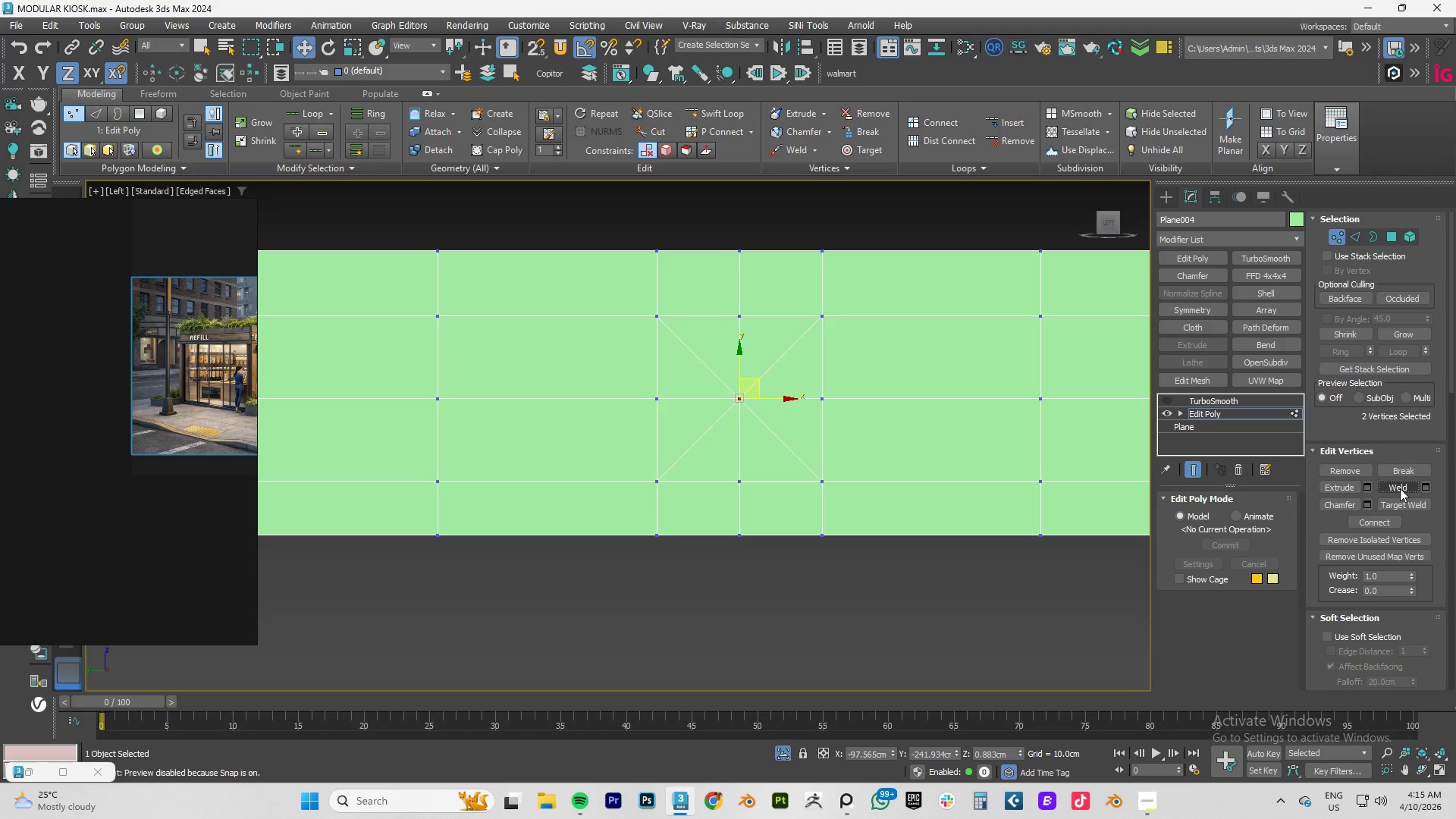 
left_click([1400, 488])
 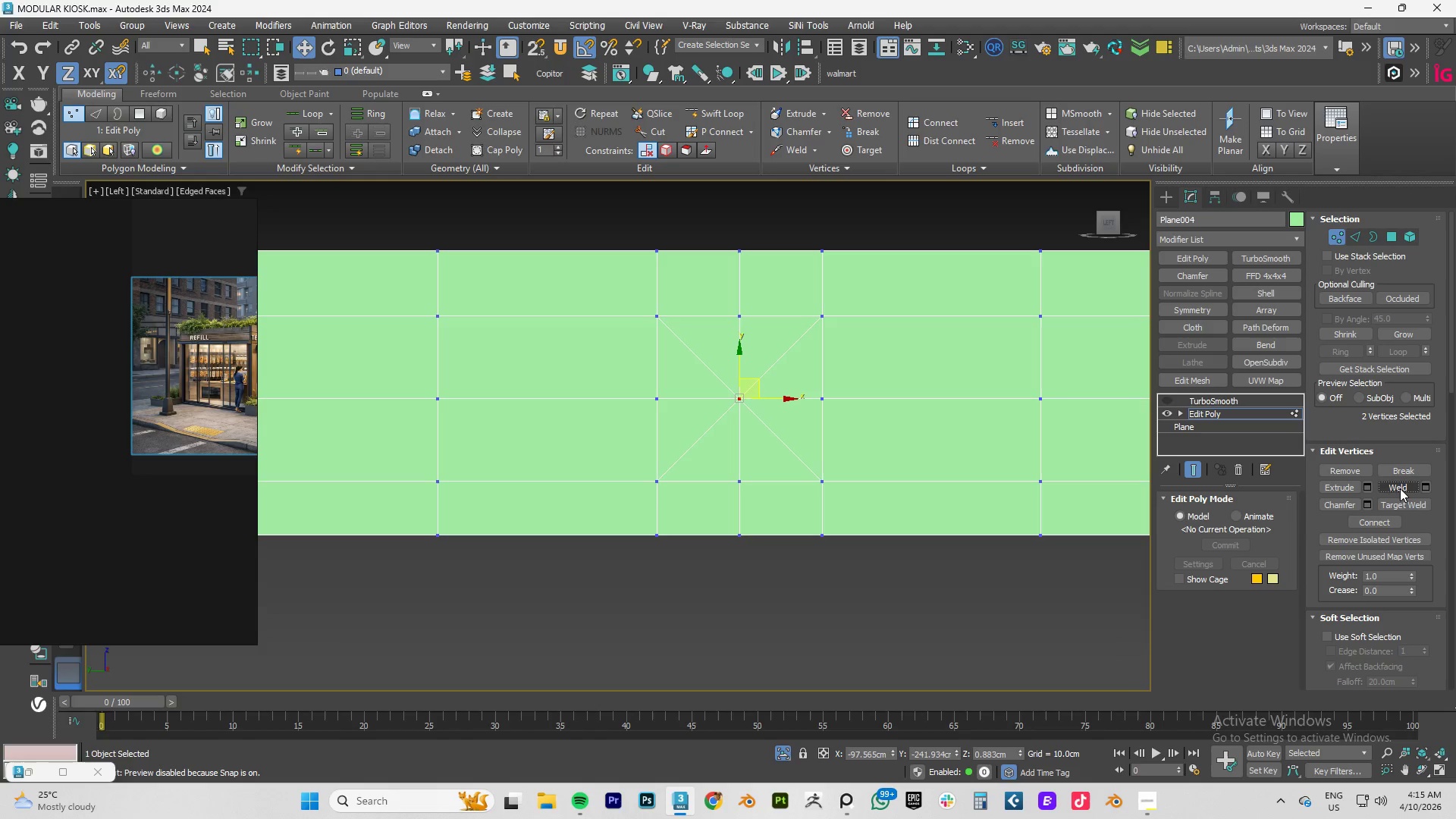 
left_click([1400, 488])
 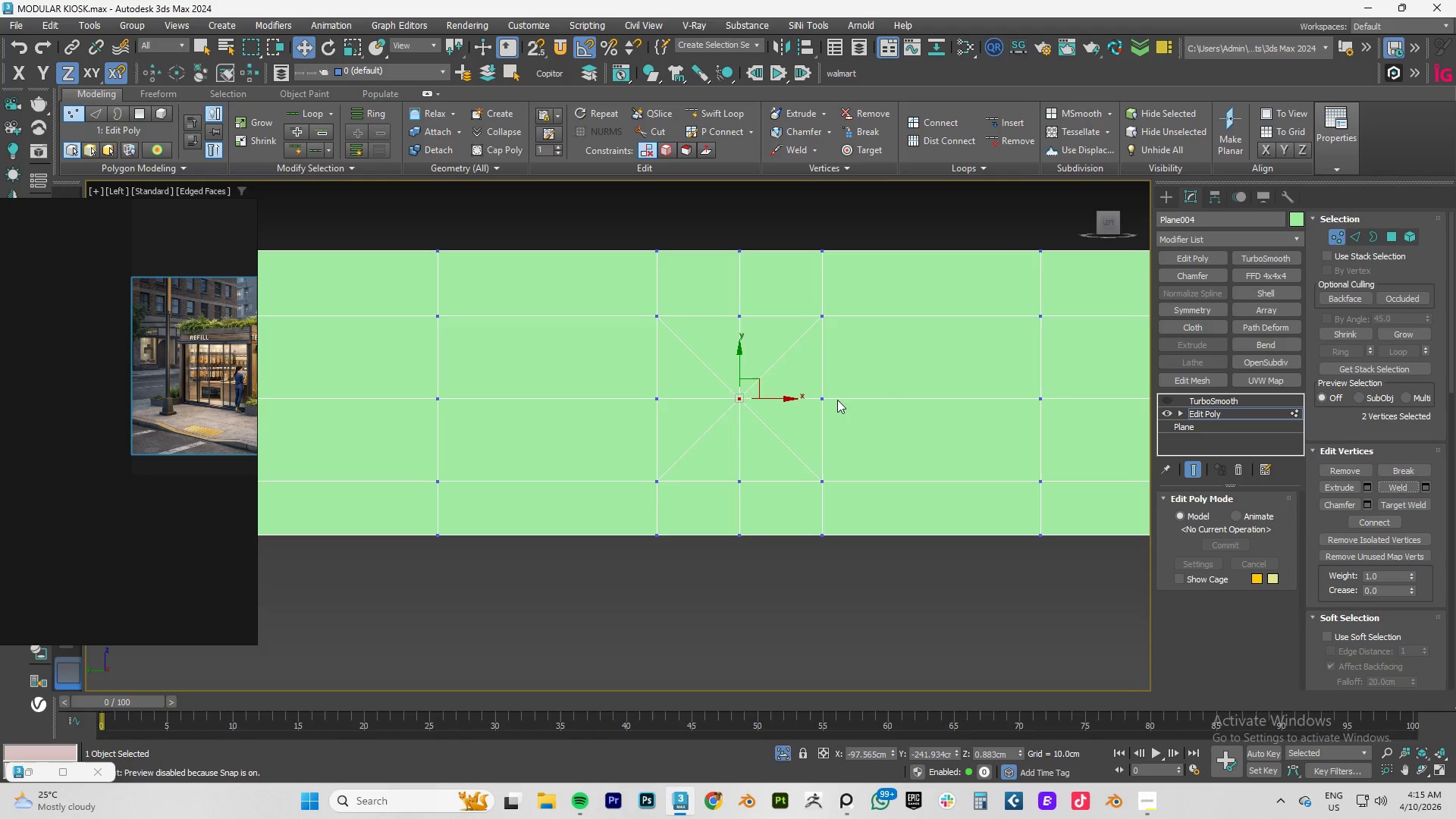 
left_click([892, 393])
 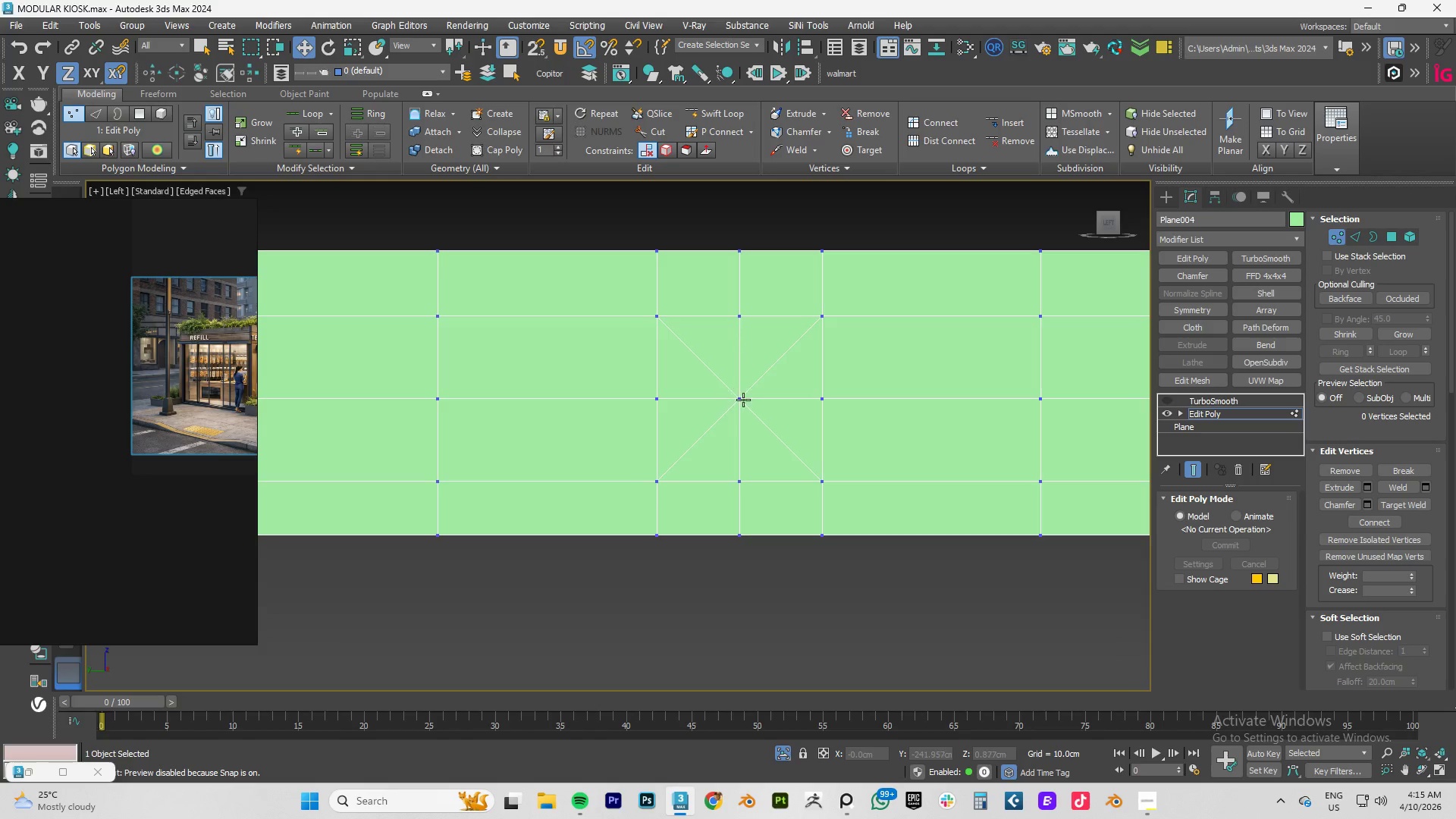 
left_click([745, 400])
 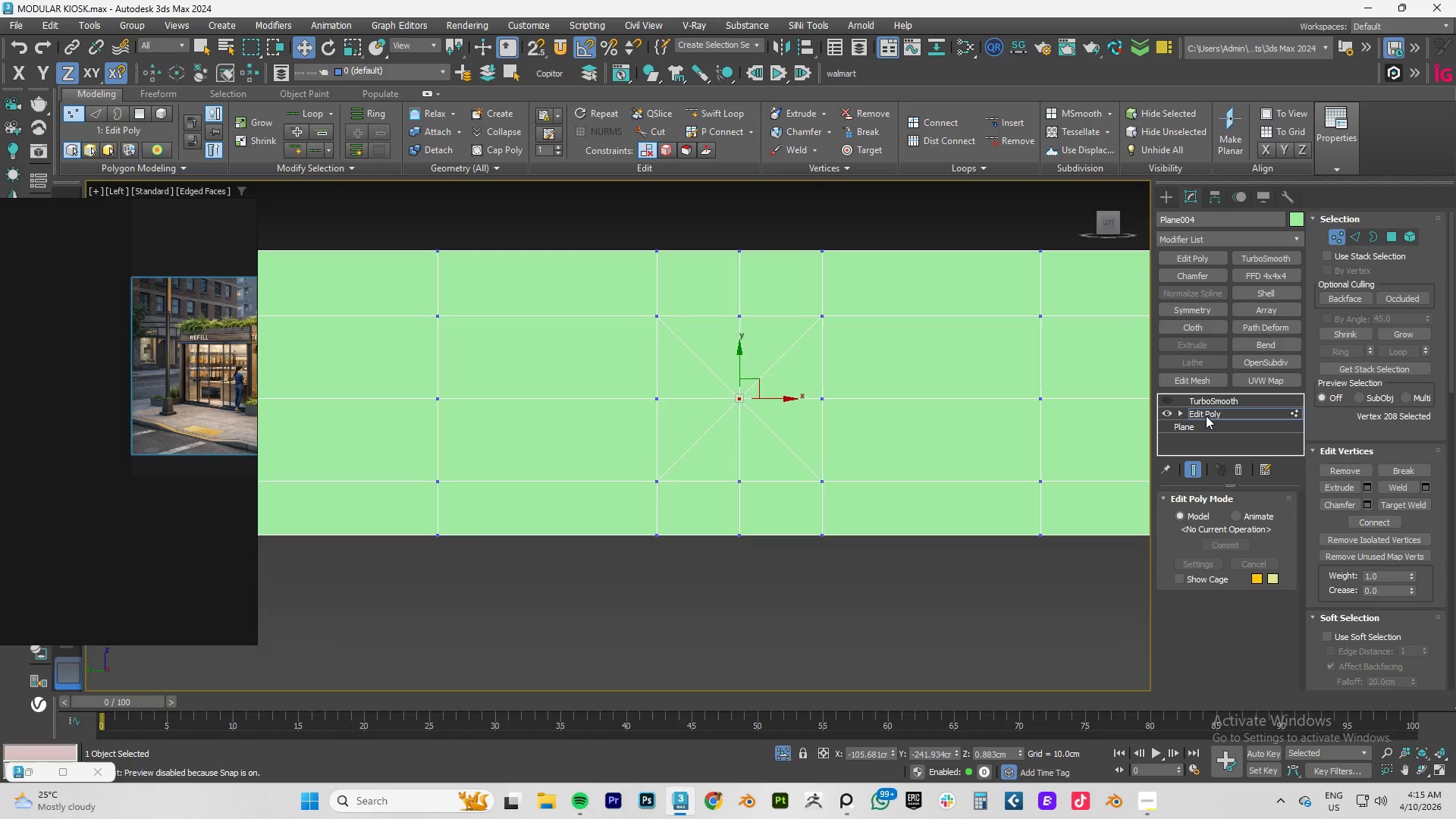 
left_click([1206, 416])
 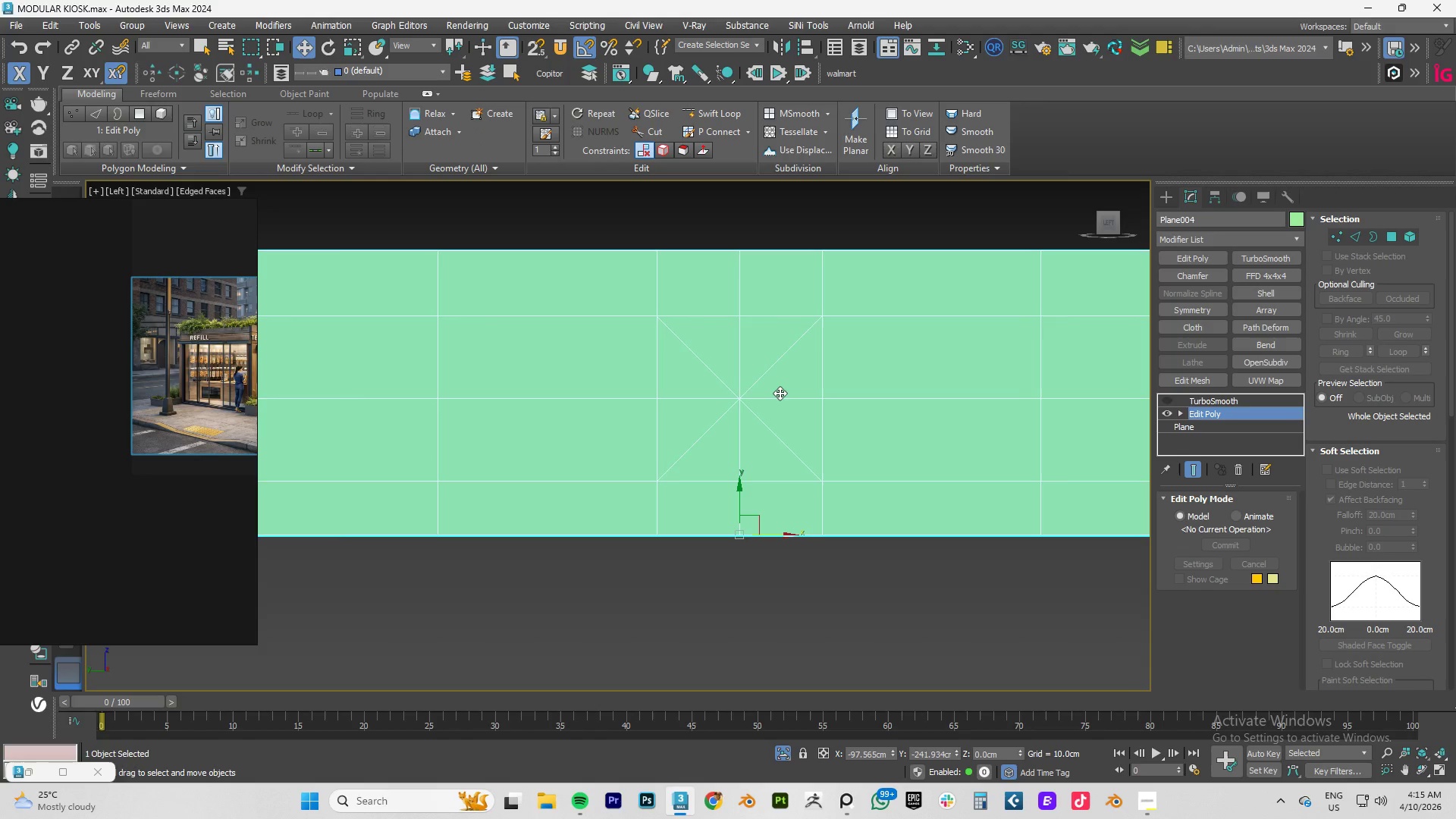 
key(1)
 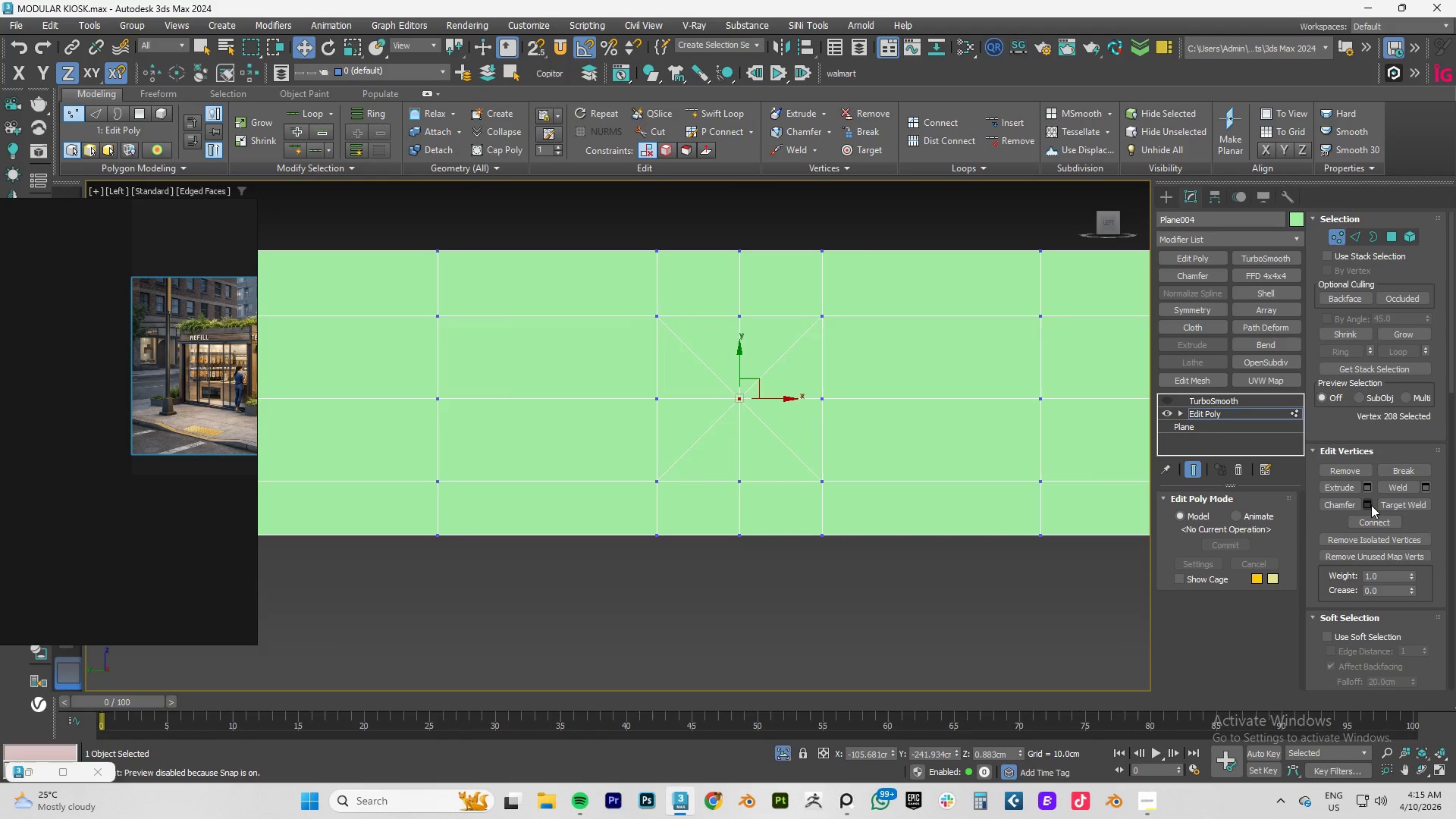 
left_click([1363, 506])
 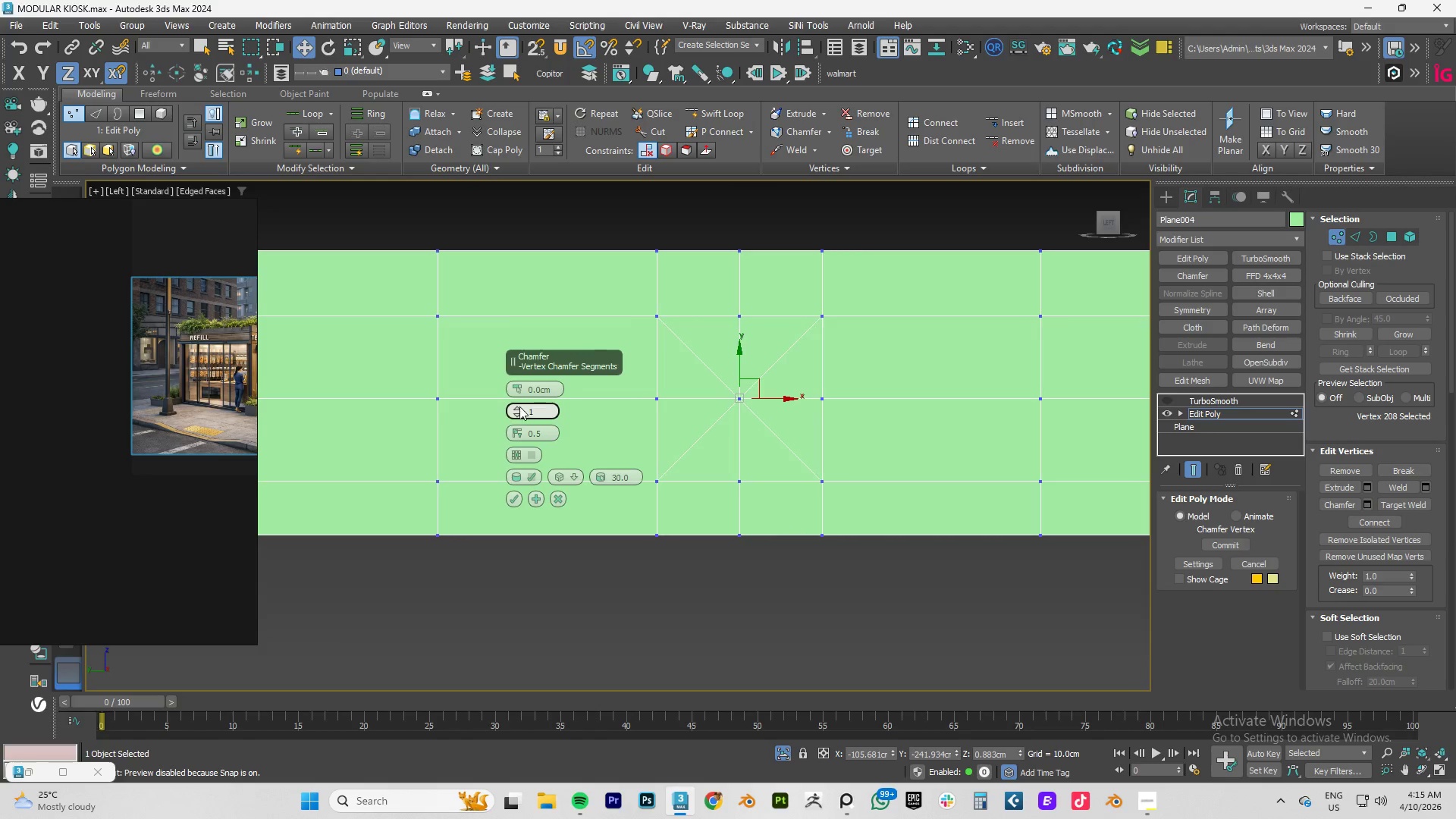 
left_click_drag(start_coordinate=[516, 388], to_coordinate=[541, 314])
 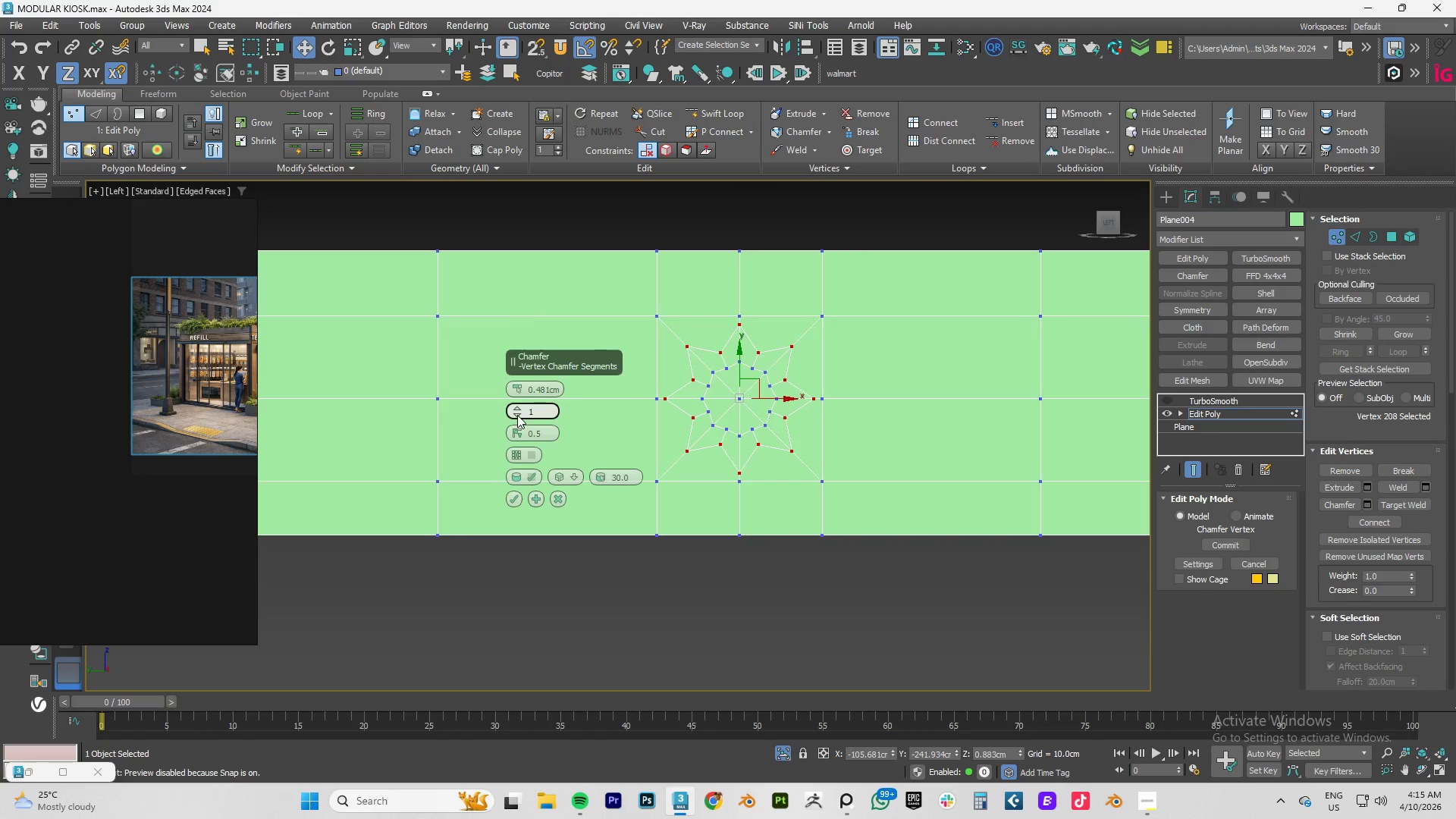 
left_click([517, 414])
 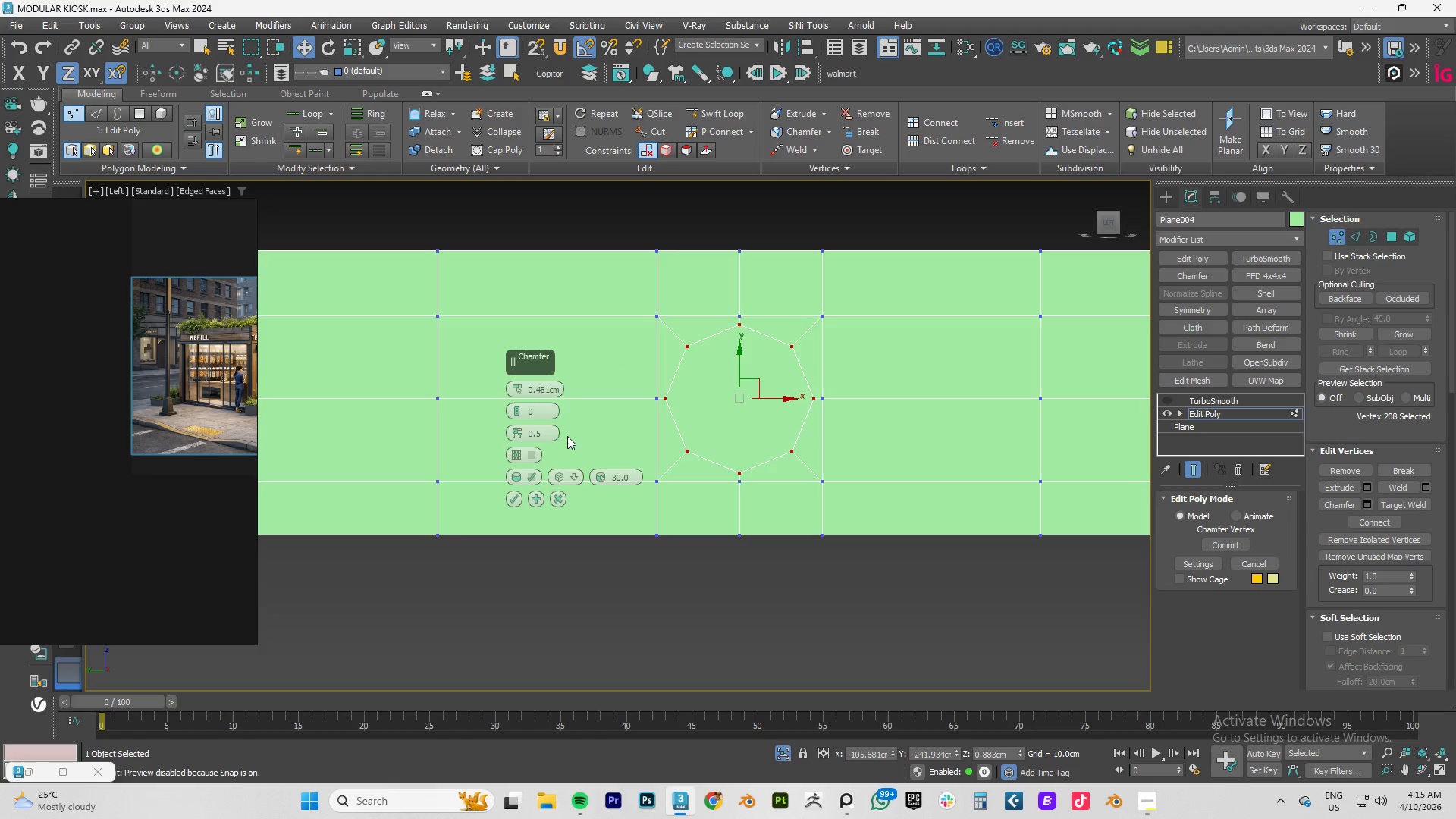 
left_click([576, 475])
 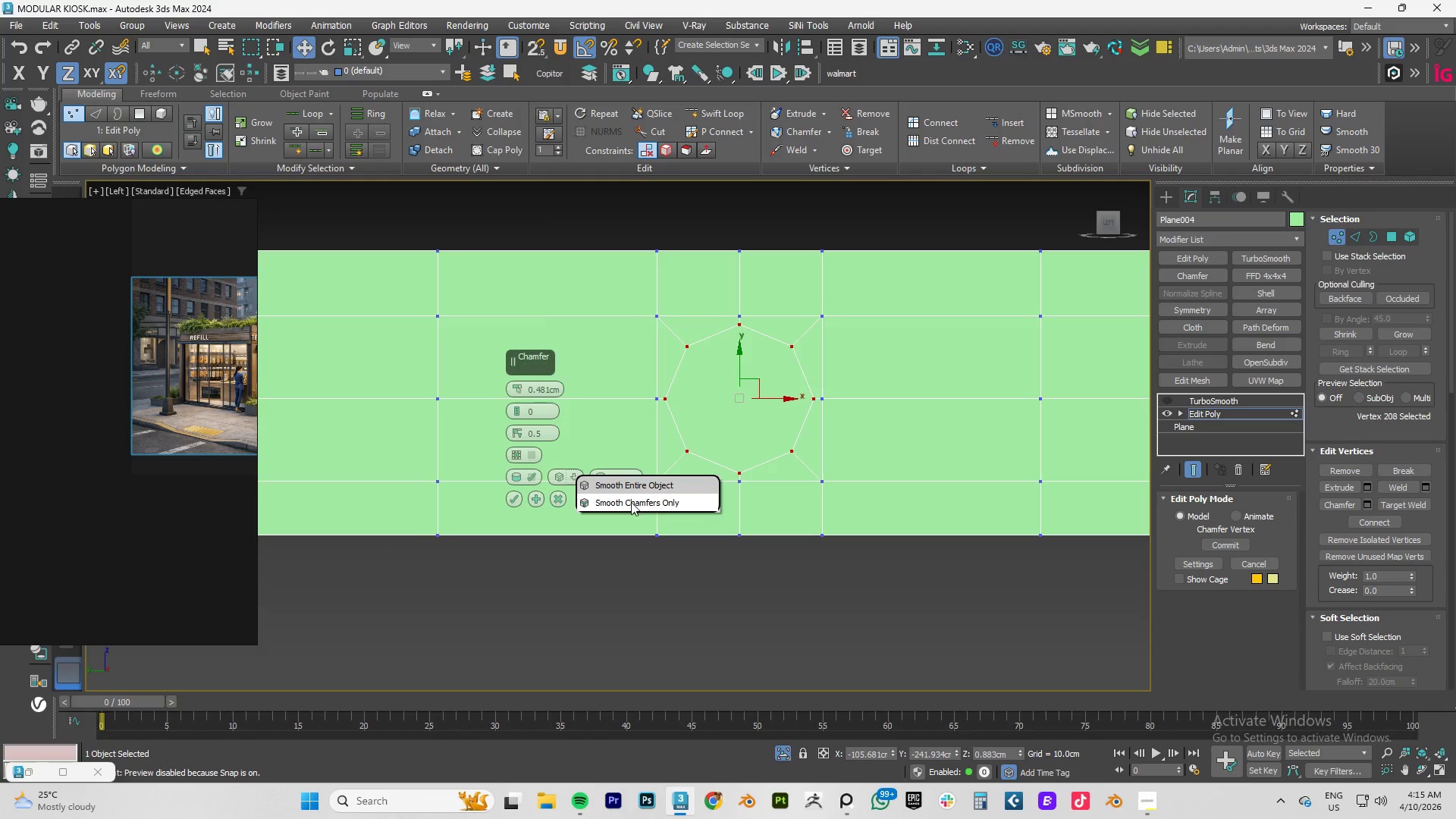 
left_click([630, 502])
 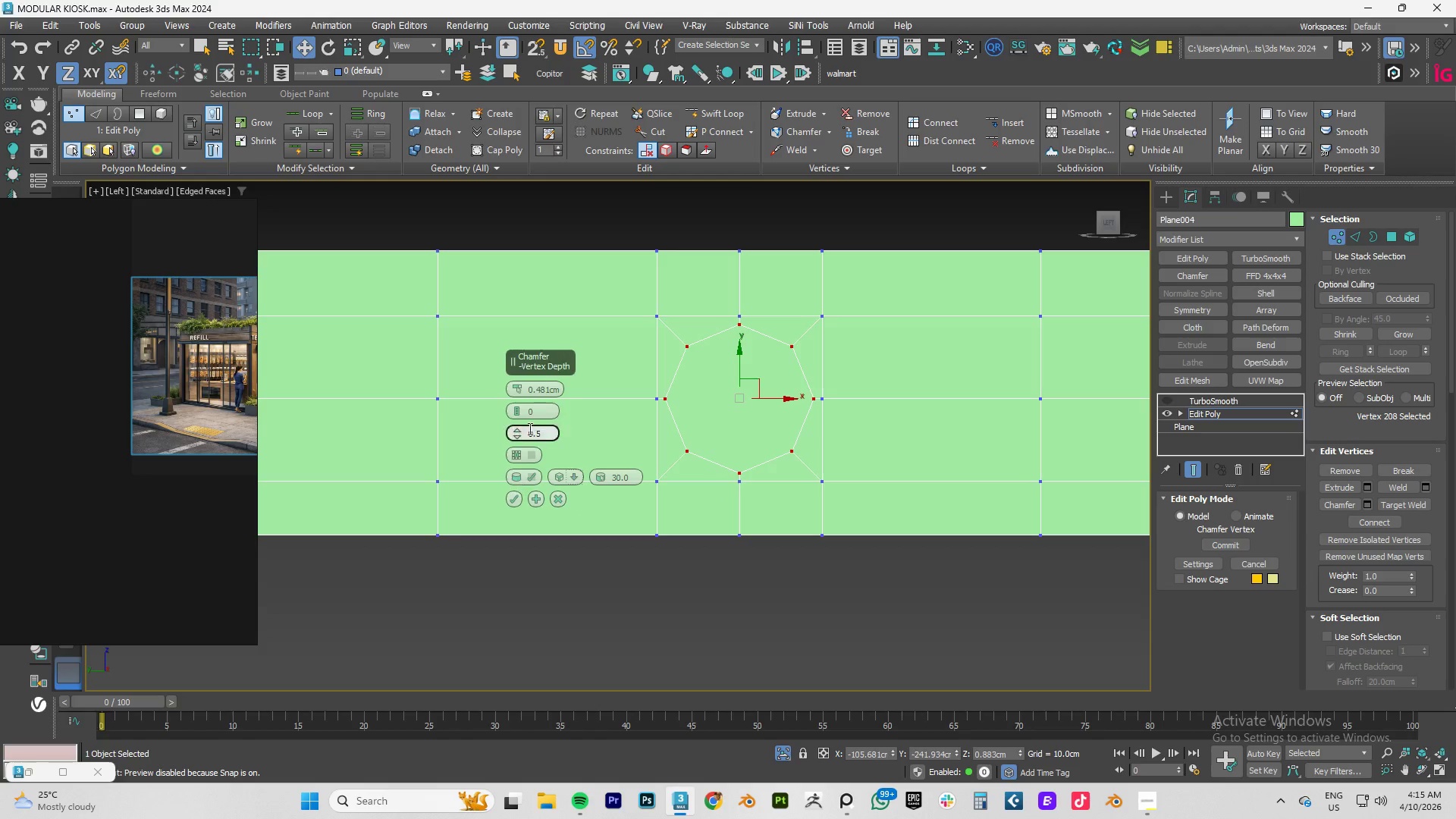 
left_click_drag(start_coordinate=[535, 388], to_coordinate=[668, 384])
 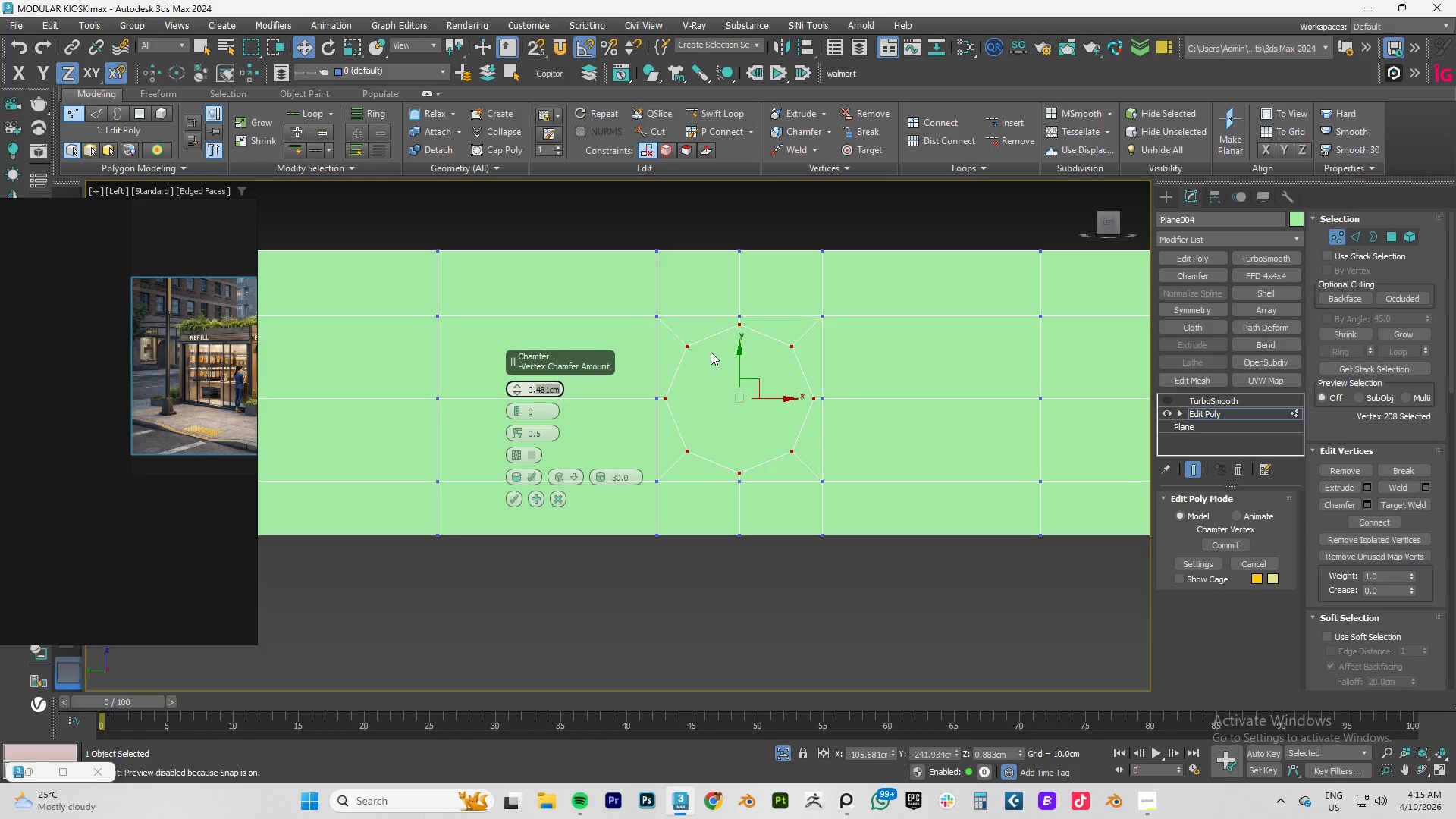 
key(Numpad5)
 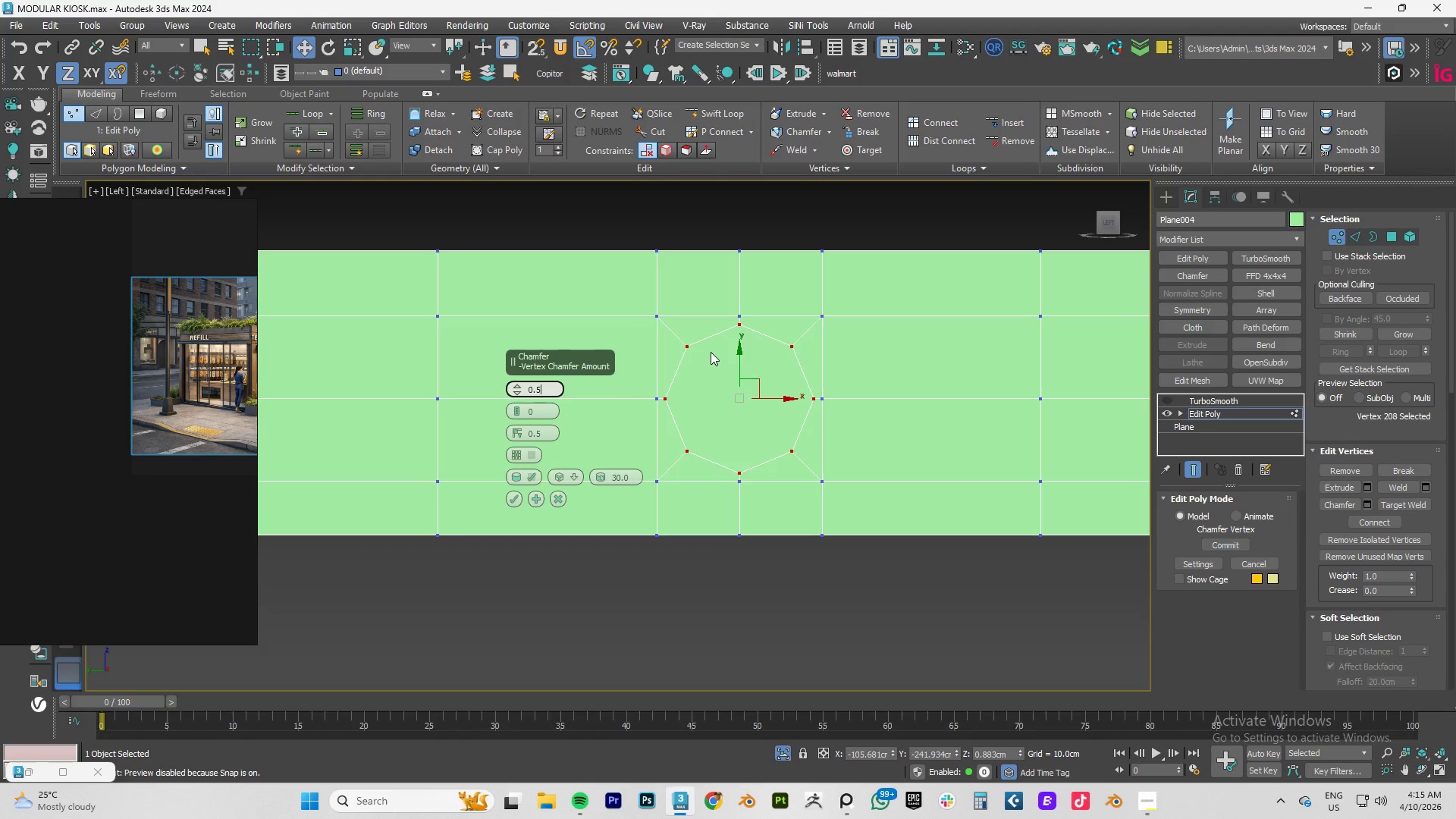 
key(NumpadEnter)
 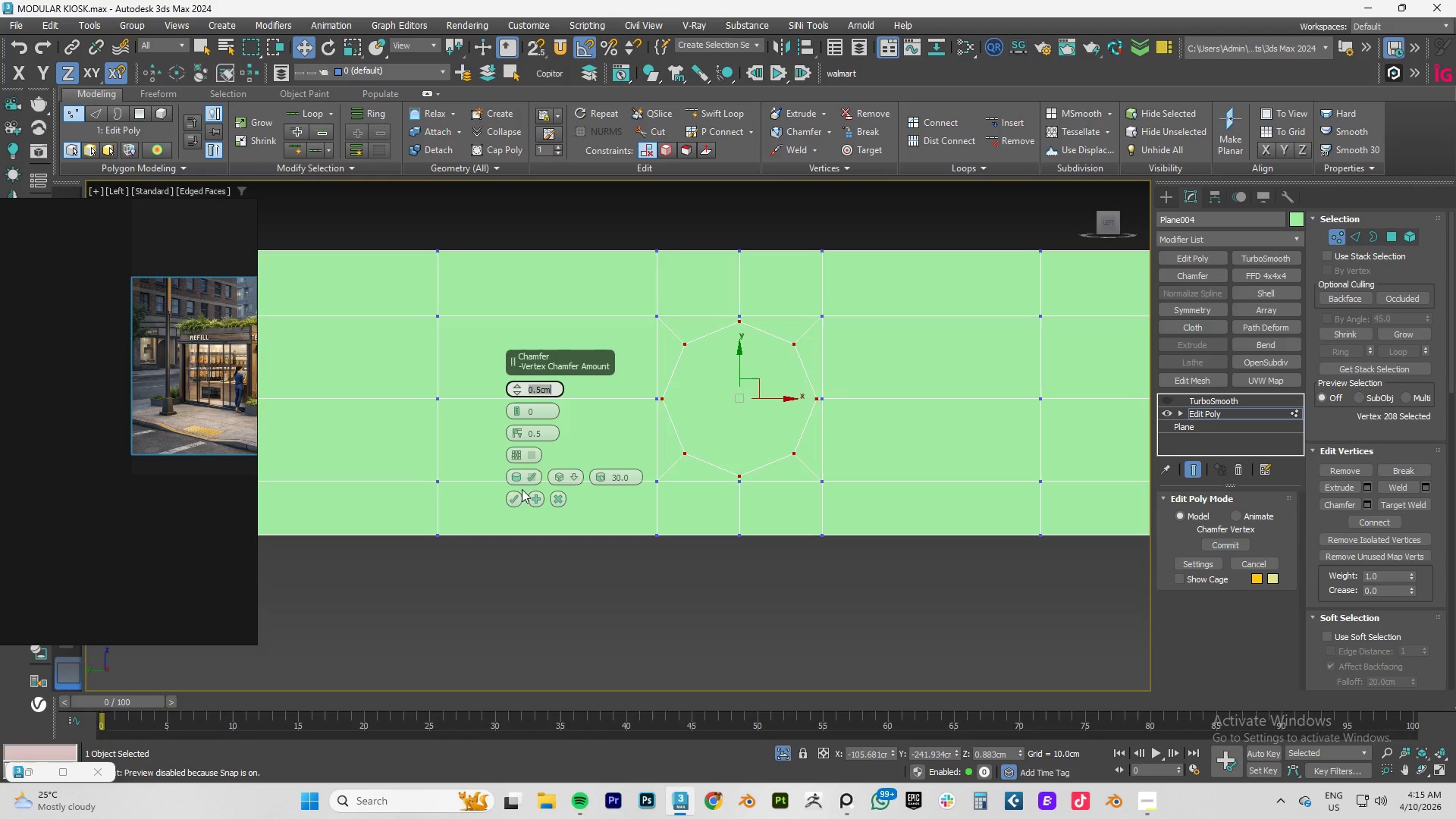 
left_click([513, 500])
 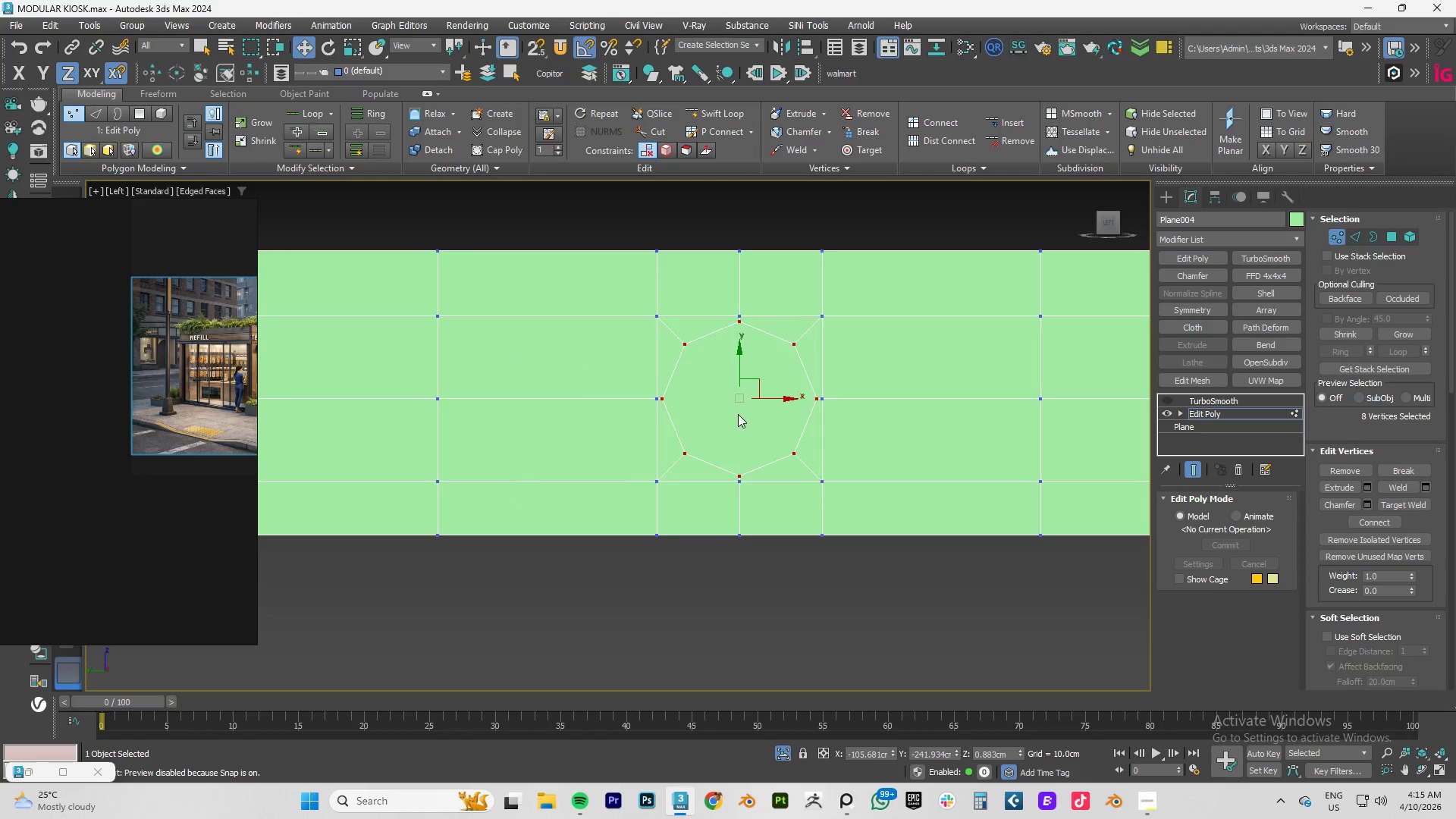 
hold_key(key=AltLeft, duration=0.7)
 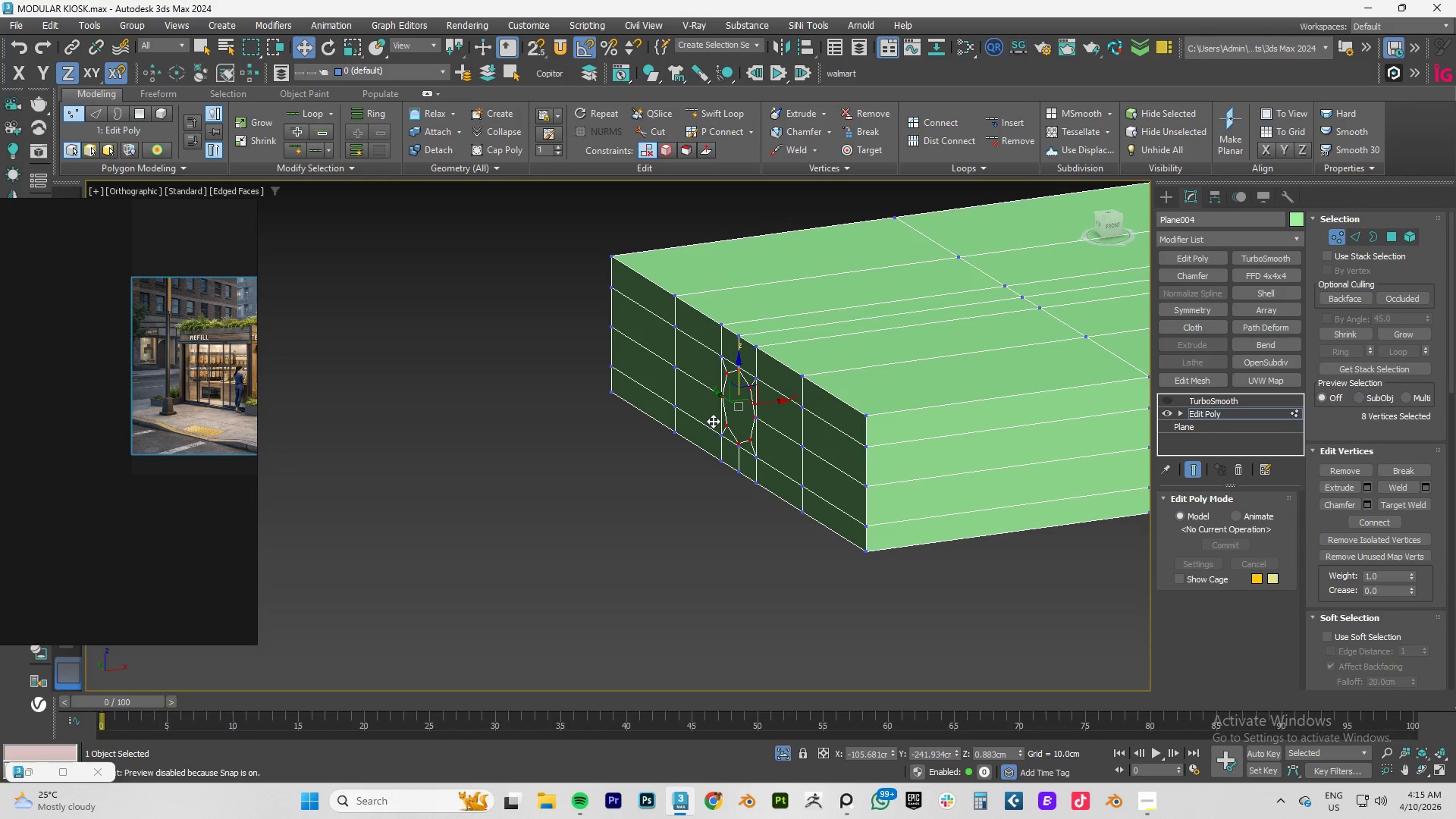 
scroll: coordinate [738, 414], scroll_direction: down, amount: 2.0
 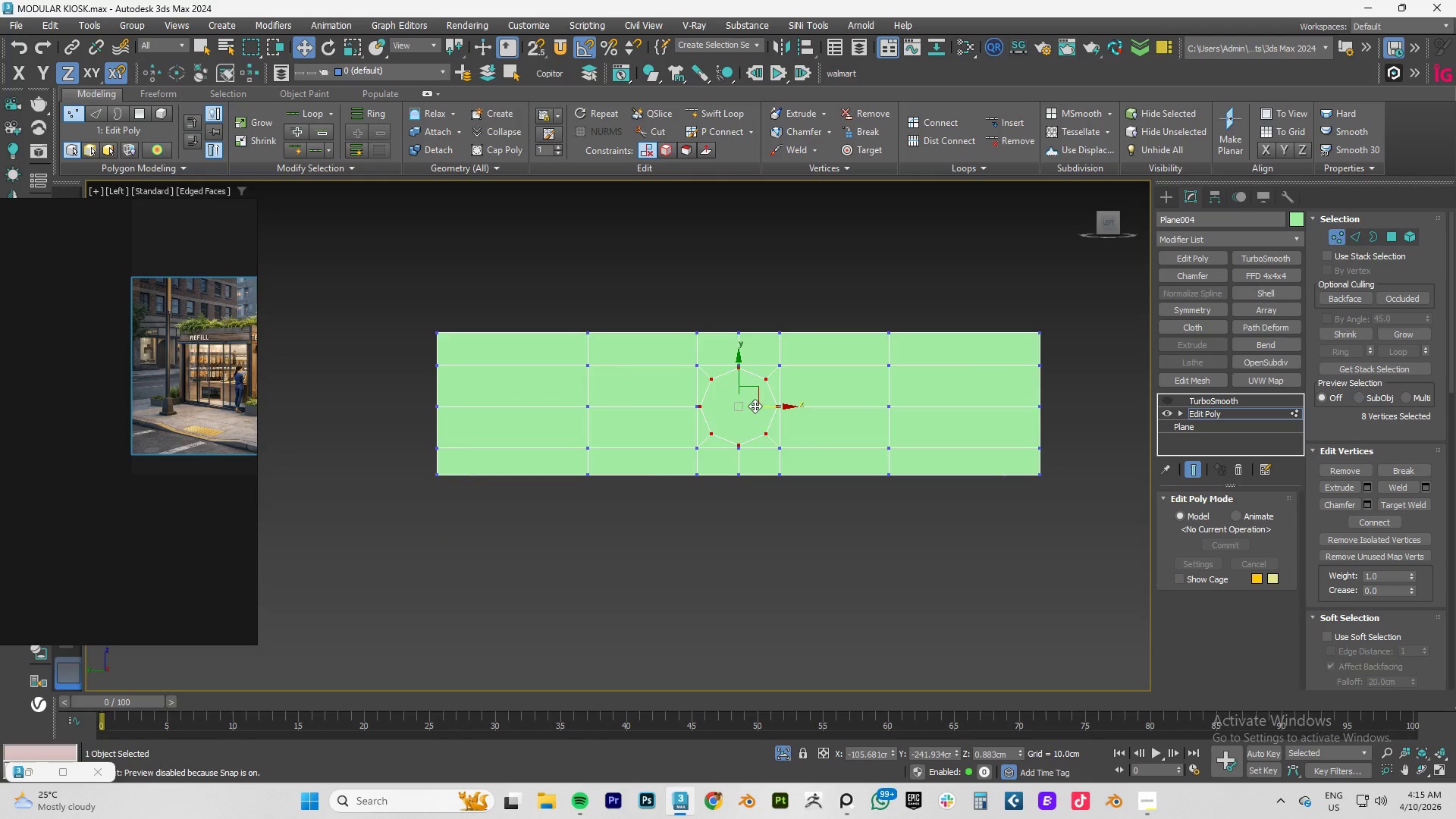 
key(4)
 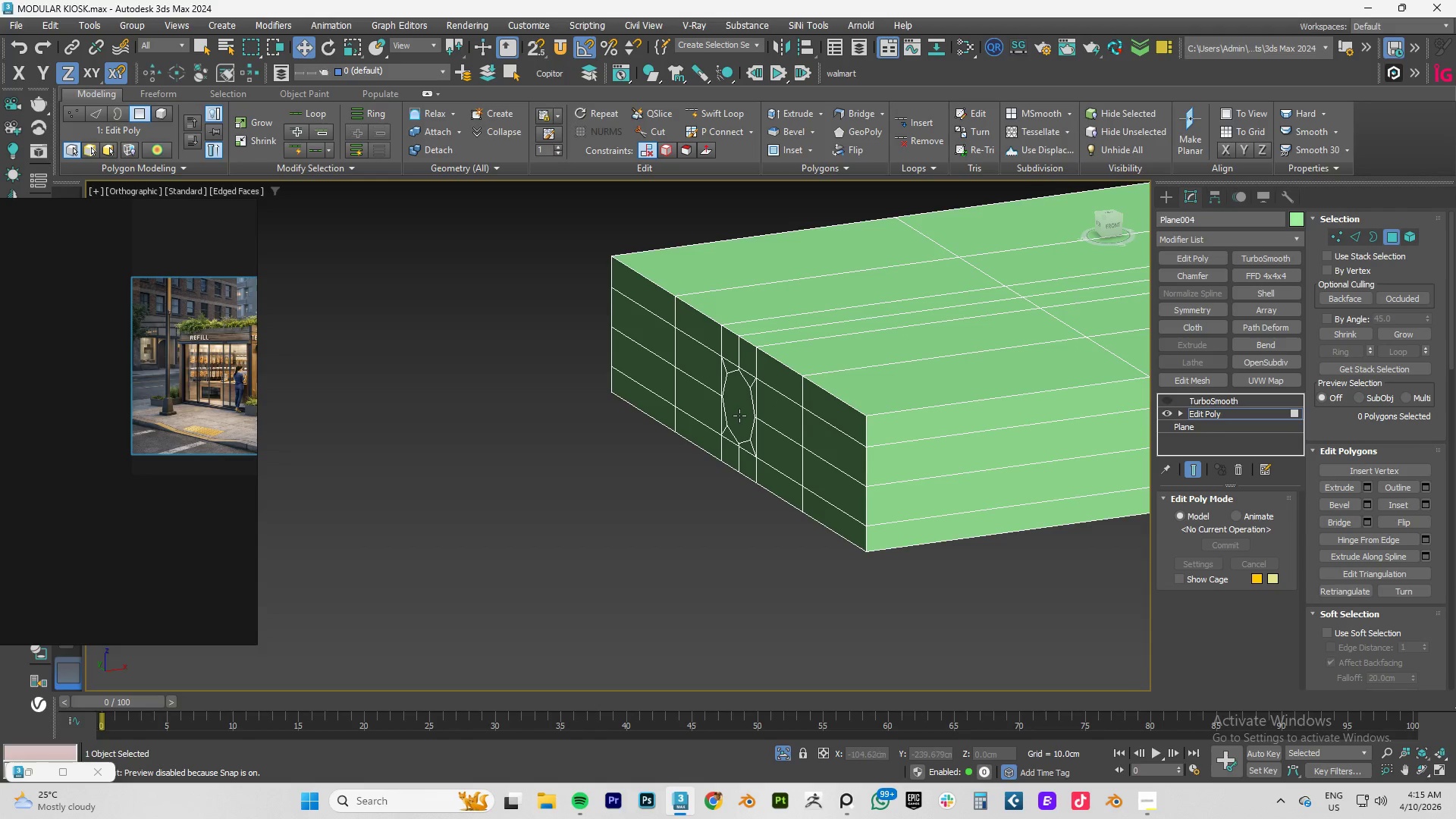 
left_click([739, 415])
 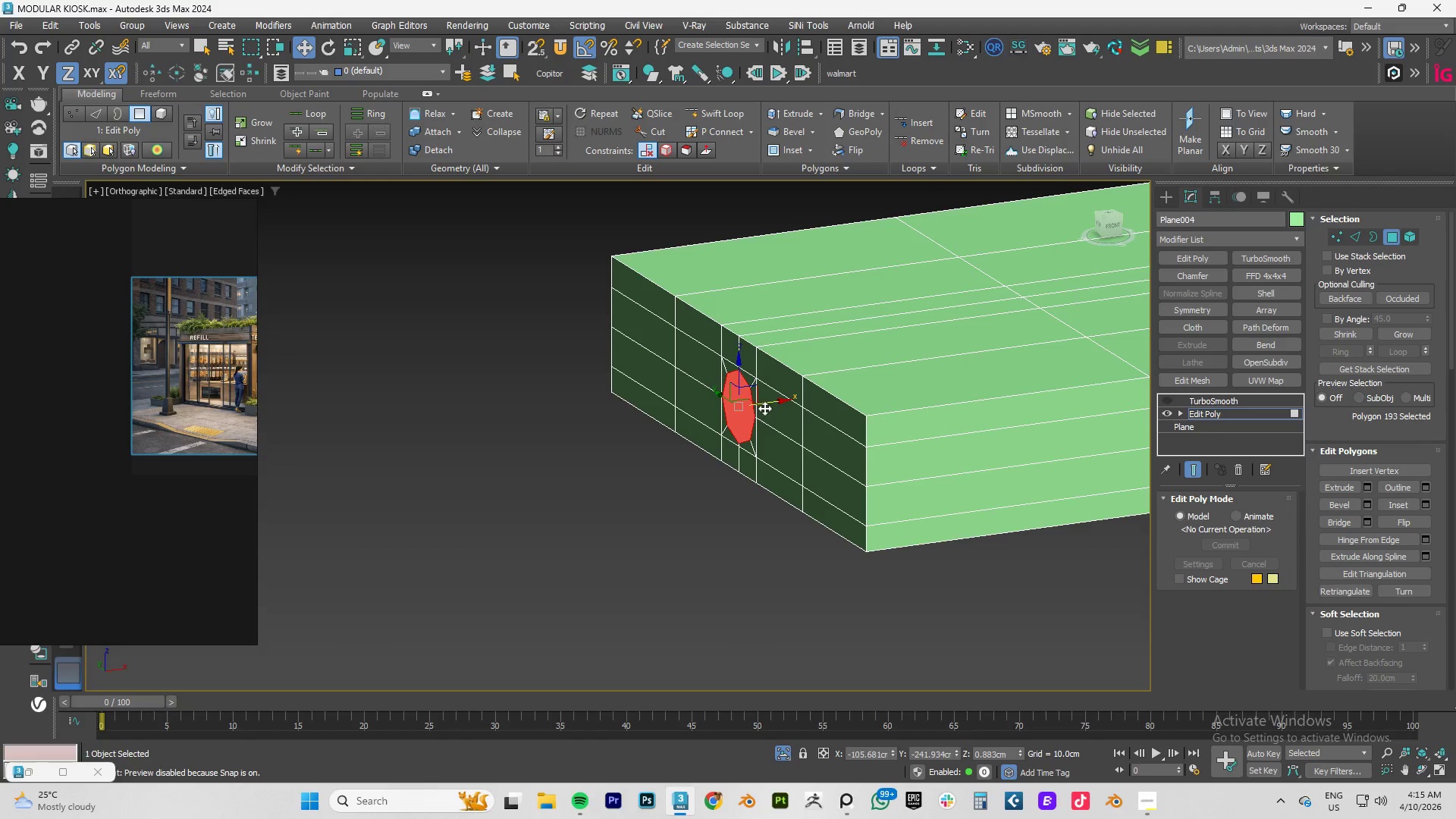 
hold_key(key=ShiftLeft, duration=0.7)
 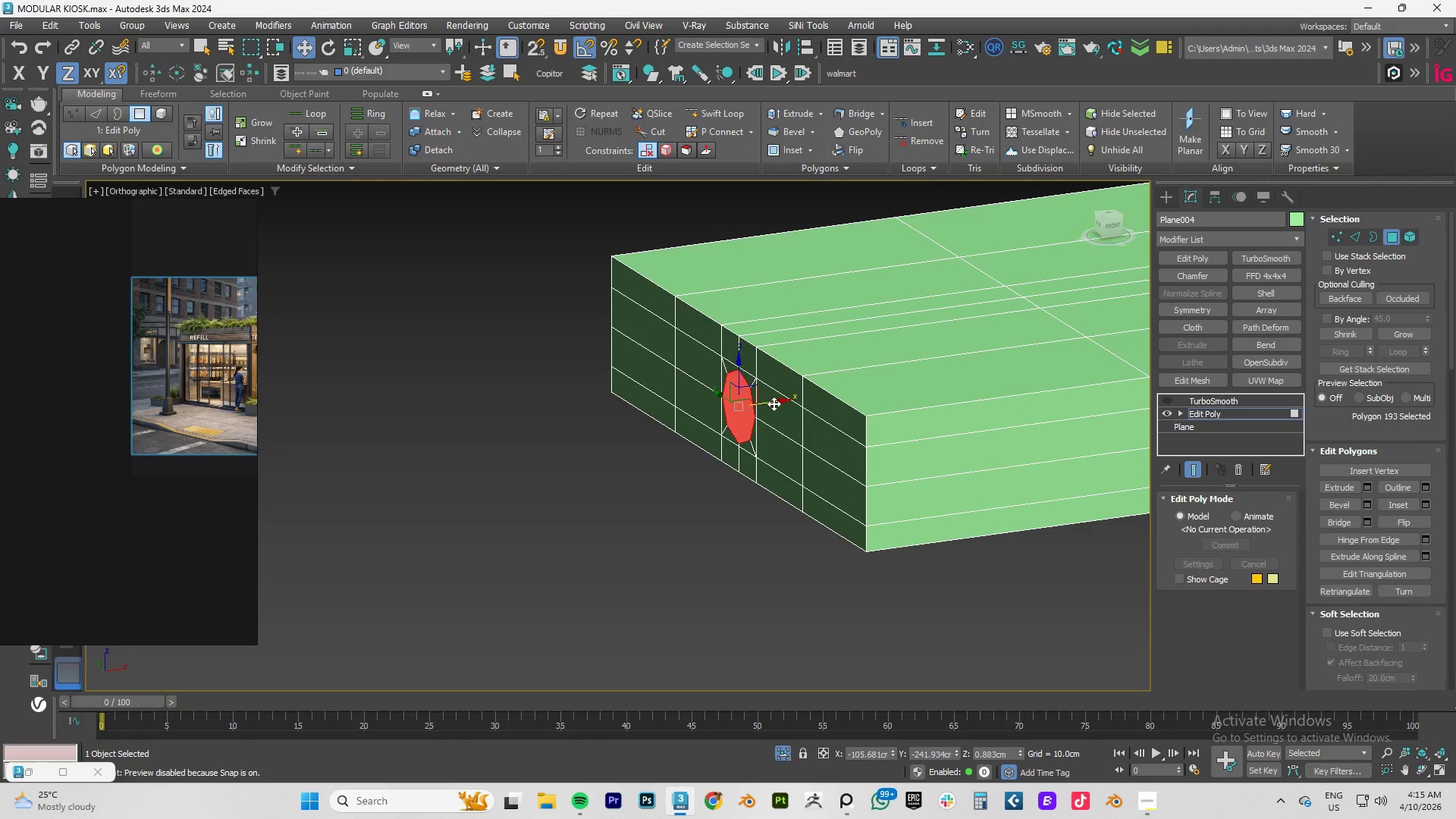 
hold_key(key=ShiftLeft, duration=1.53)
left_click_drag(start_coordinate=[777, 403], to_coordinate=[711, 419])
 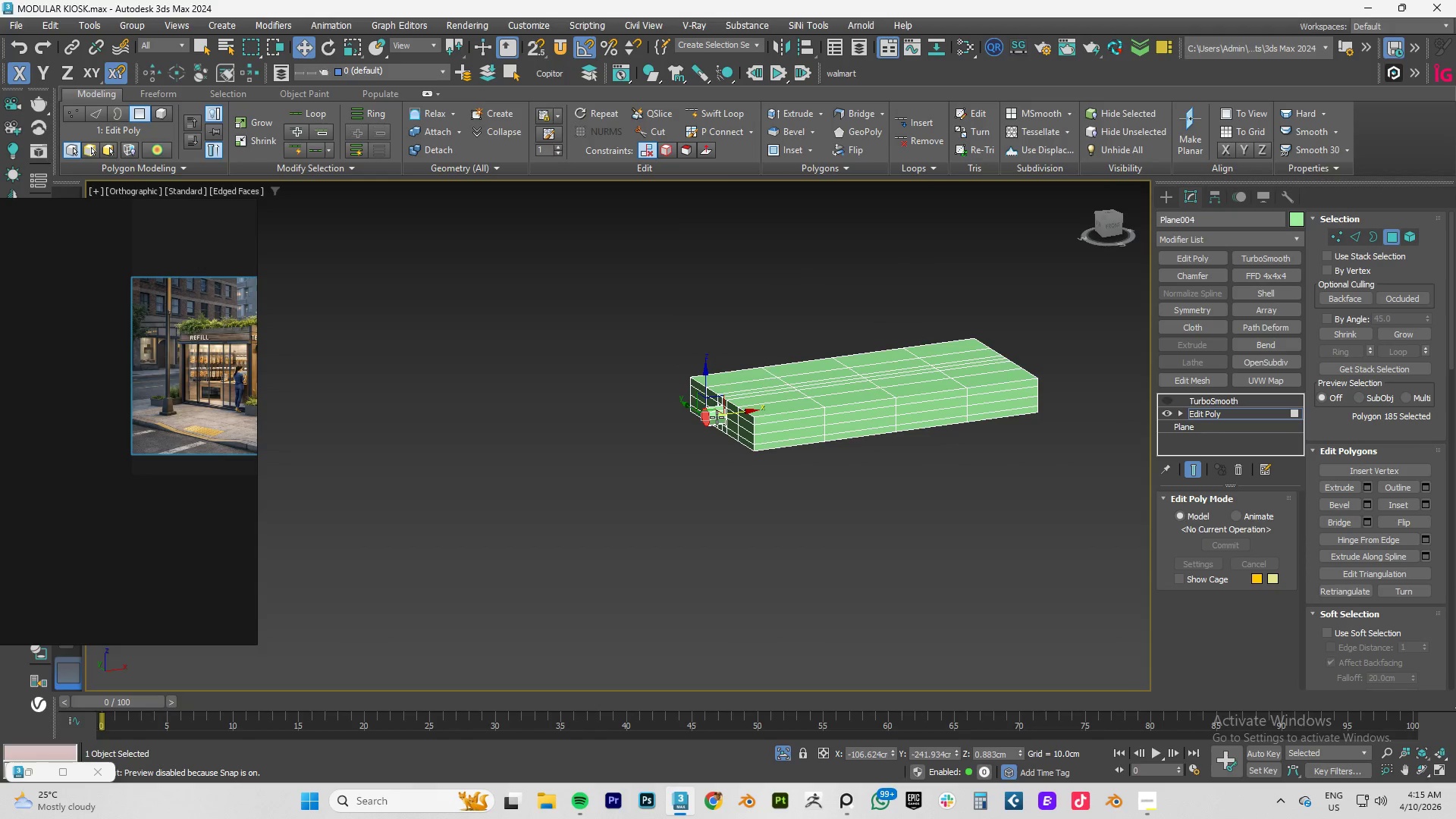 
key(Shift+ShiftLeft)
 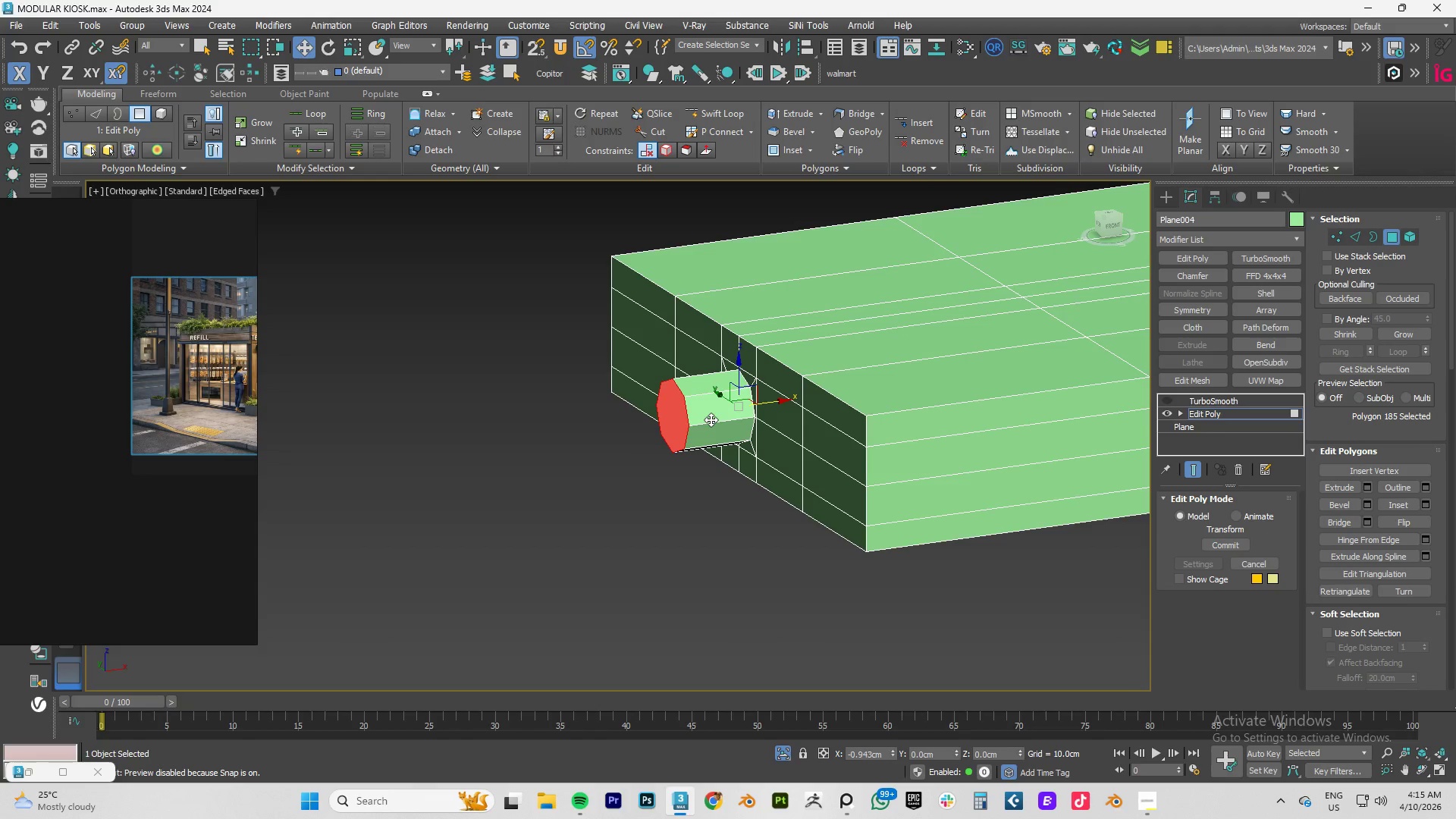 
key(Shift+ShiftLeft)
 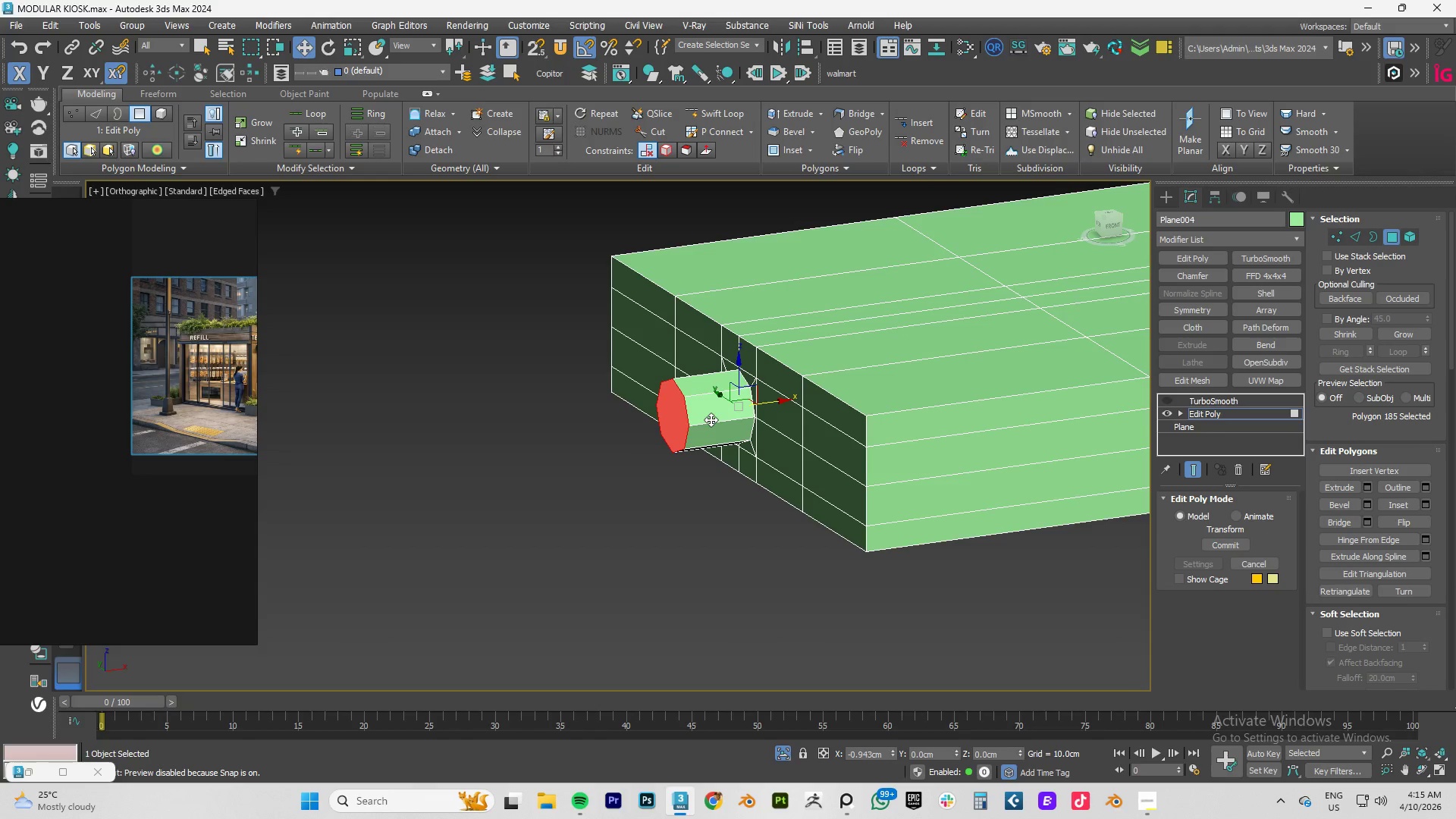 
key(Shift+ShiftLeft)
 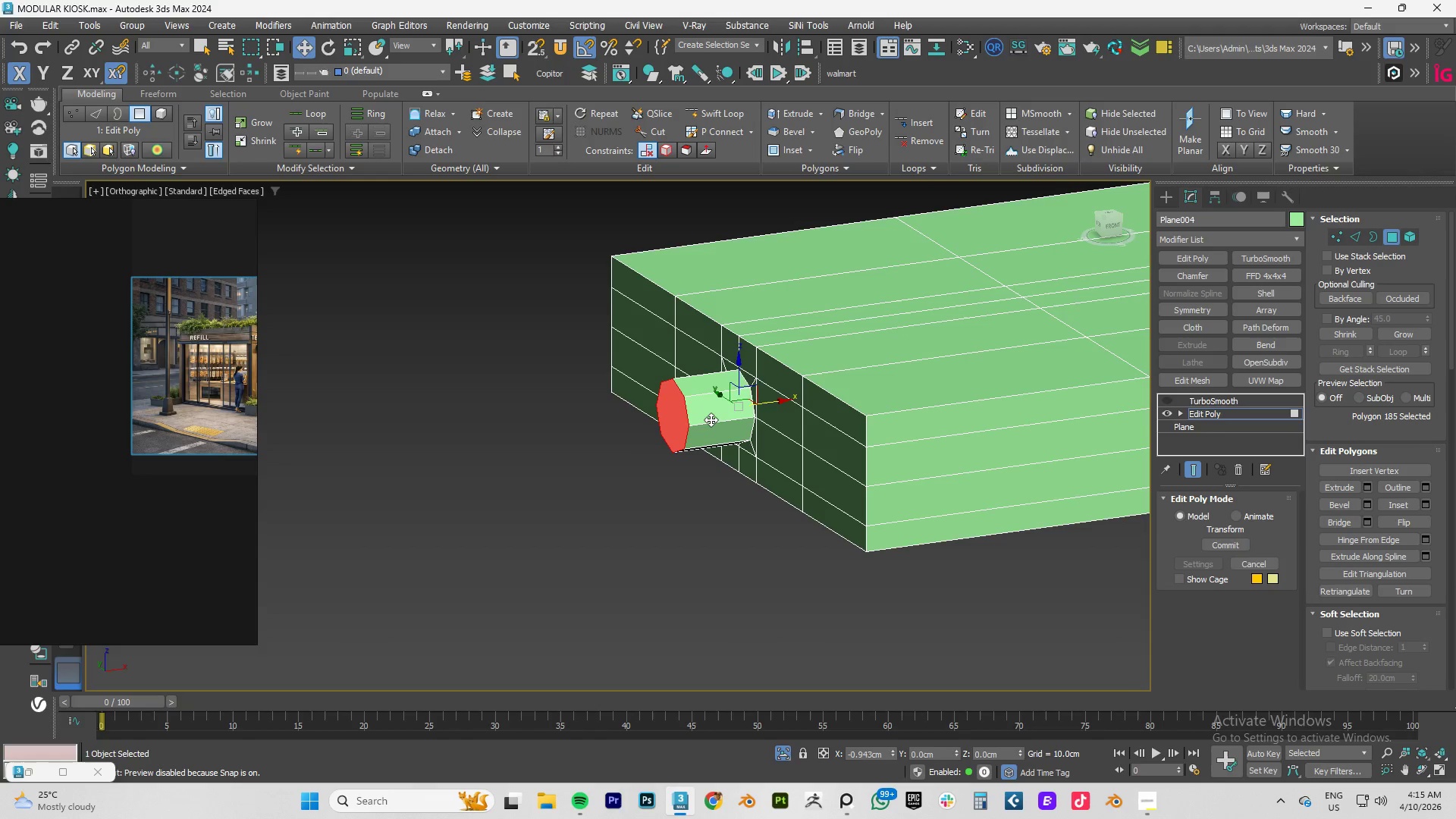 
key(Shift+ShiftLeft)
 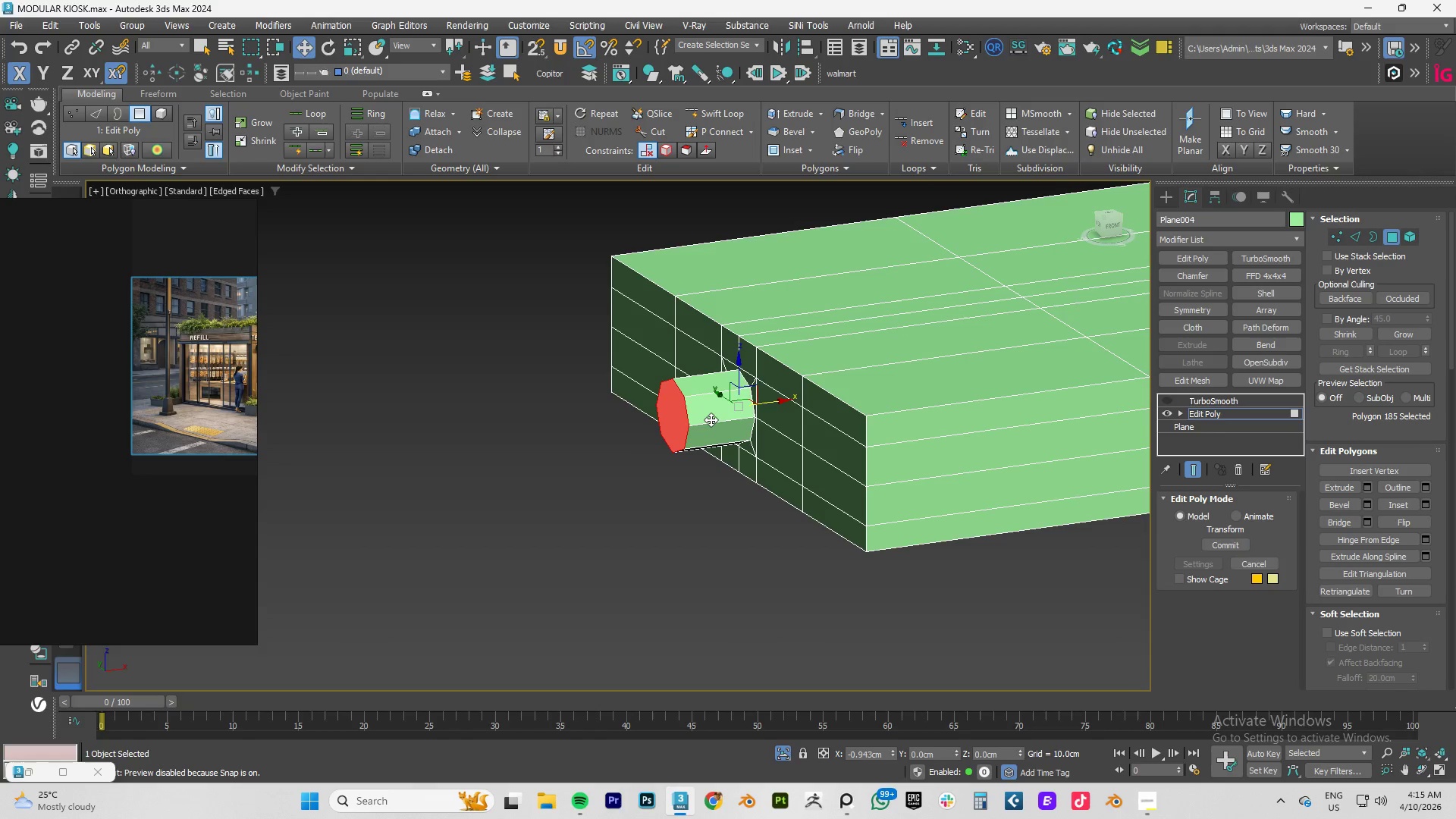 
key(Shift+ShiftLeft)
 